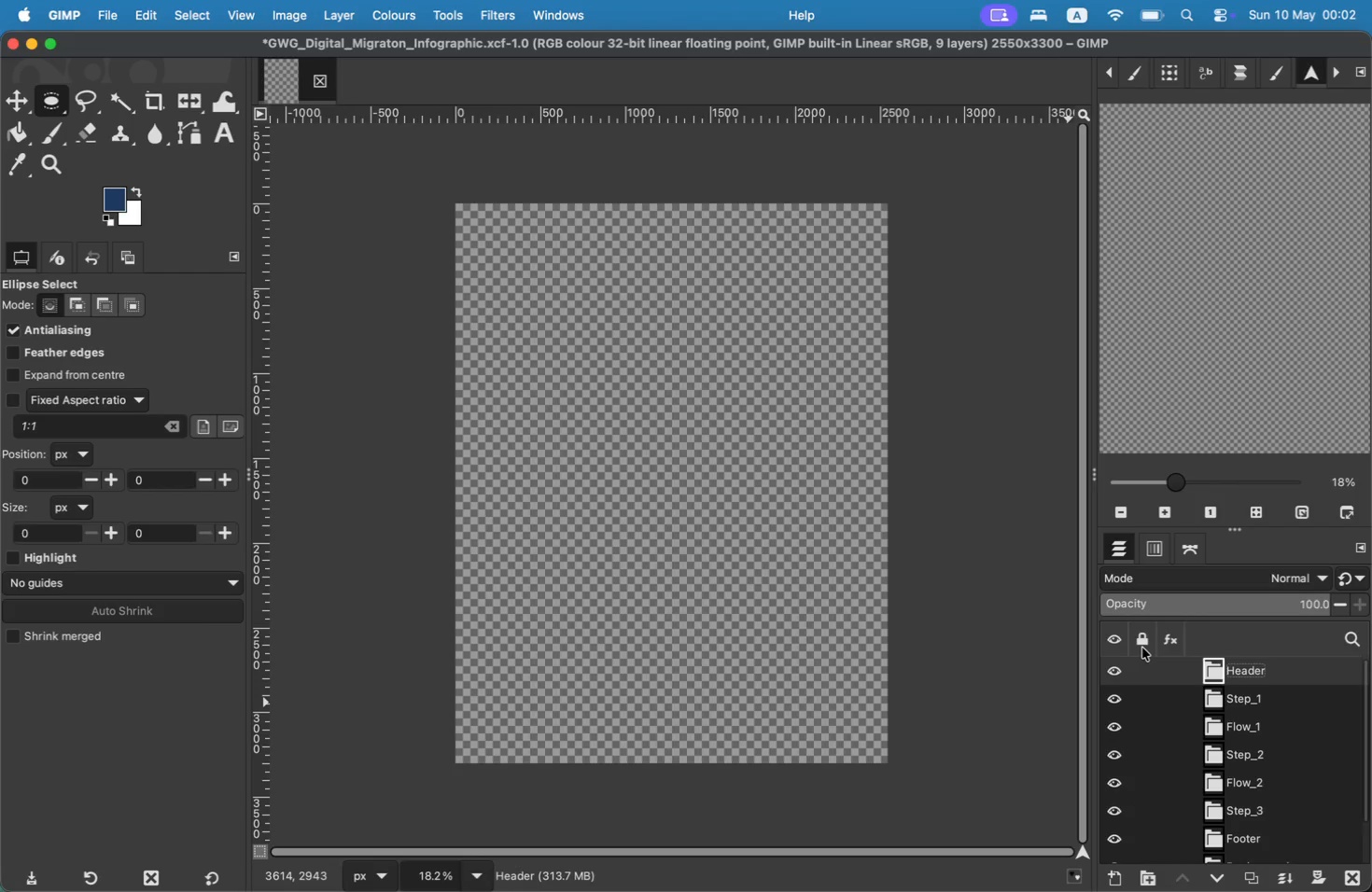 
left_click([1243, 824])
 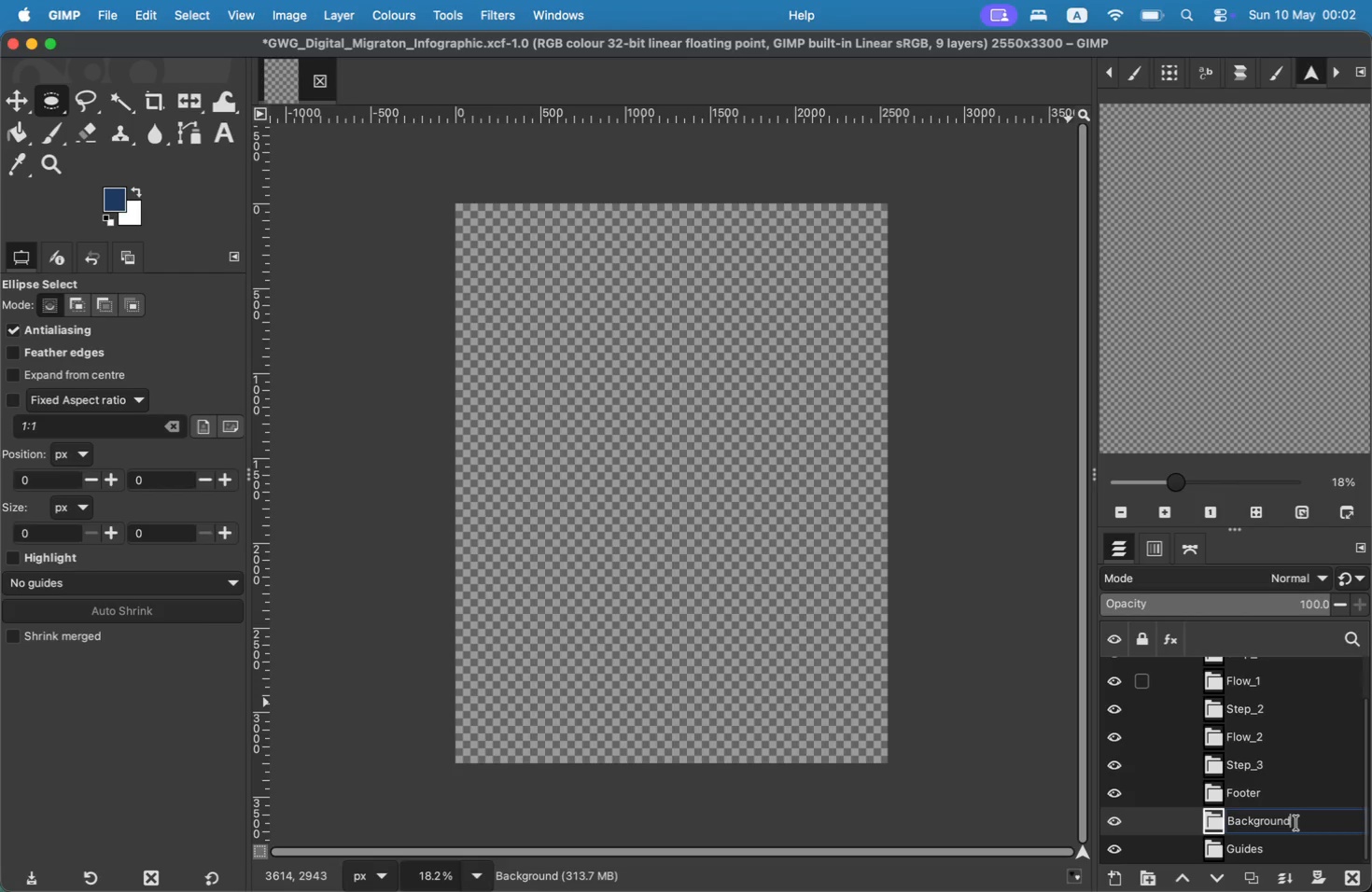 
scroll: coordinate [1243, 827], scroll_direction: none, amount: 0.0
 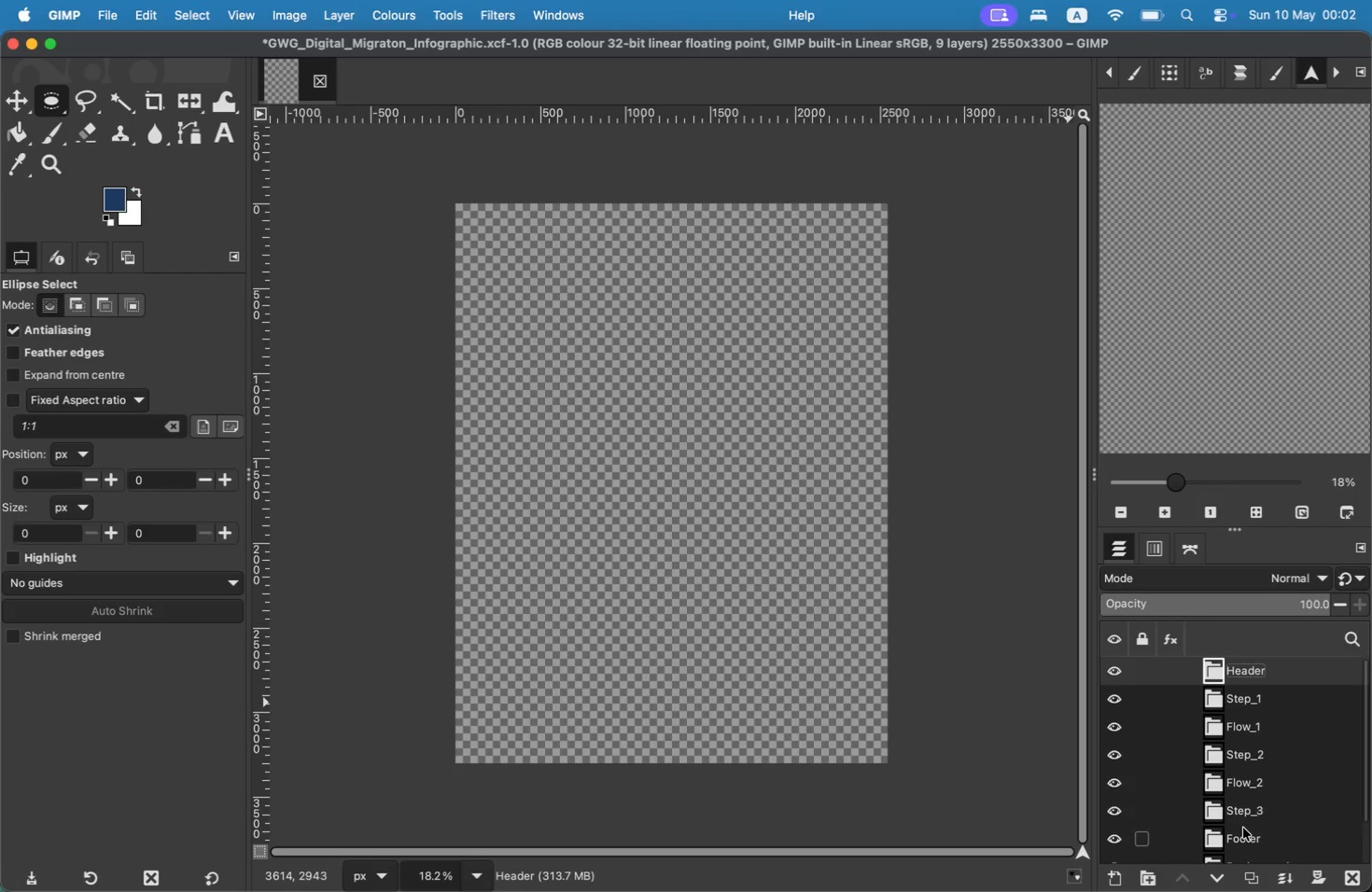 
left_click([1244, 822])
 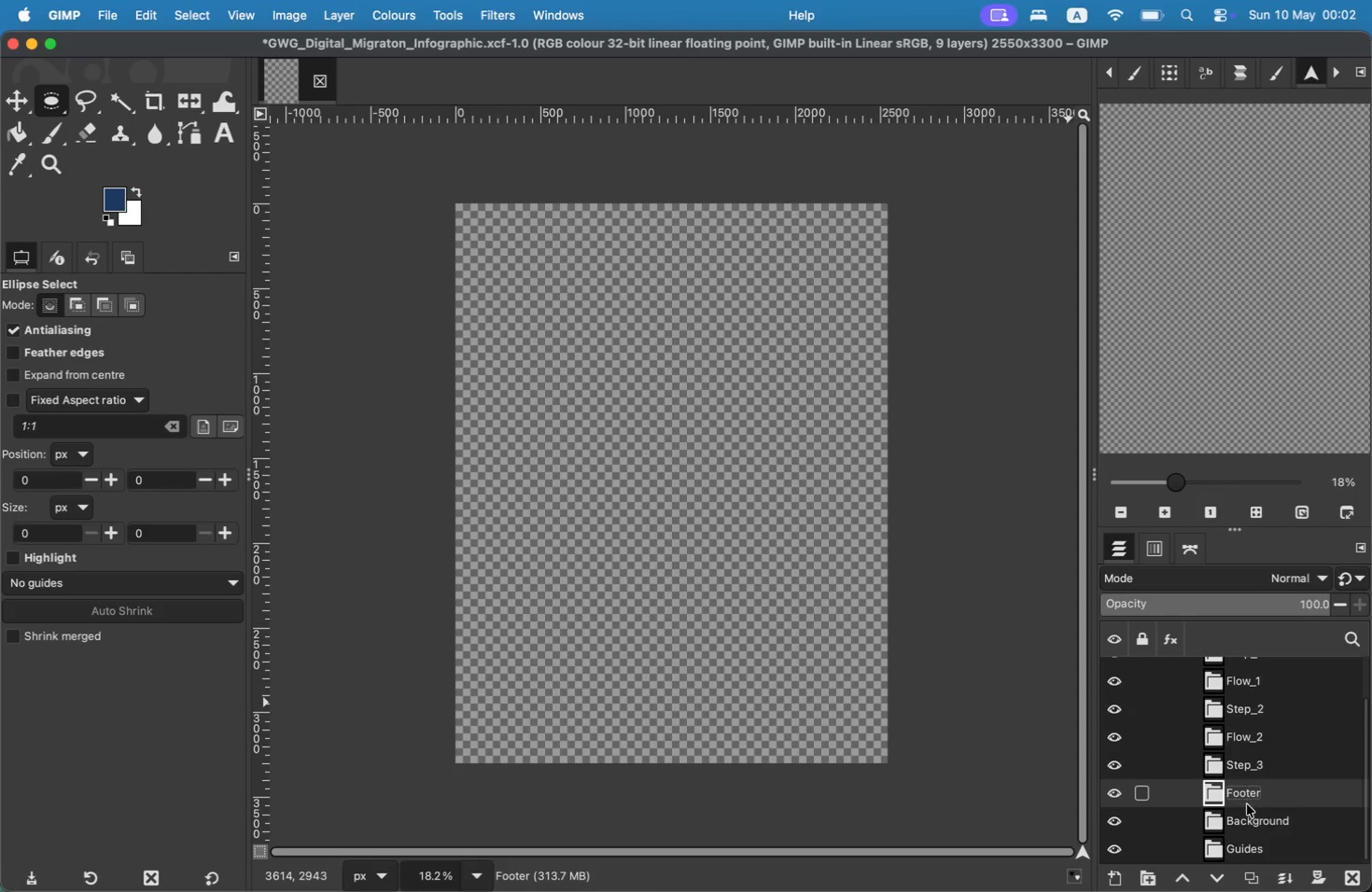 
left_click([1247, 811])
 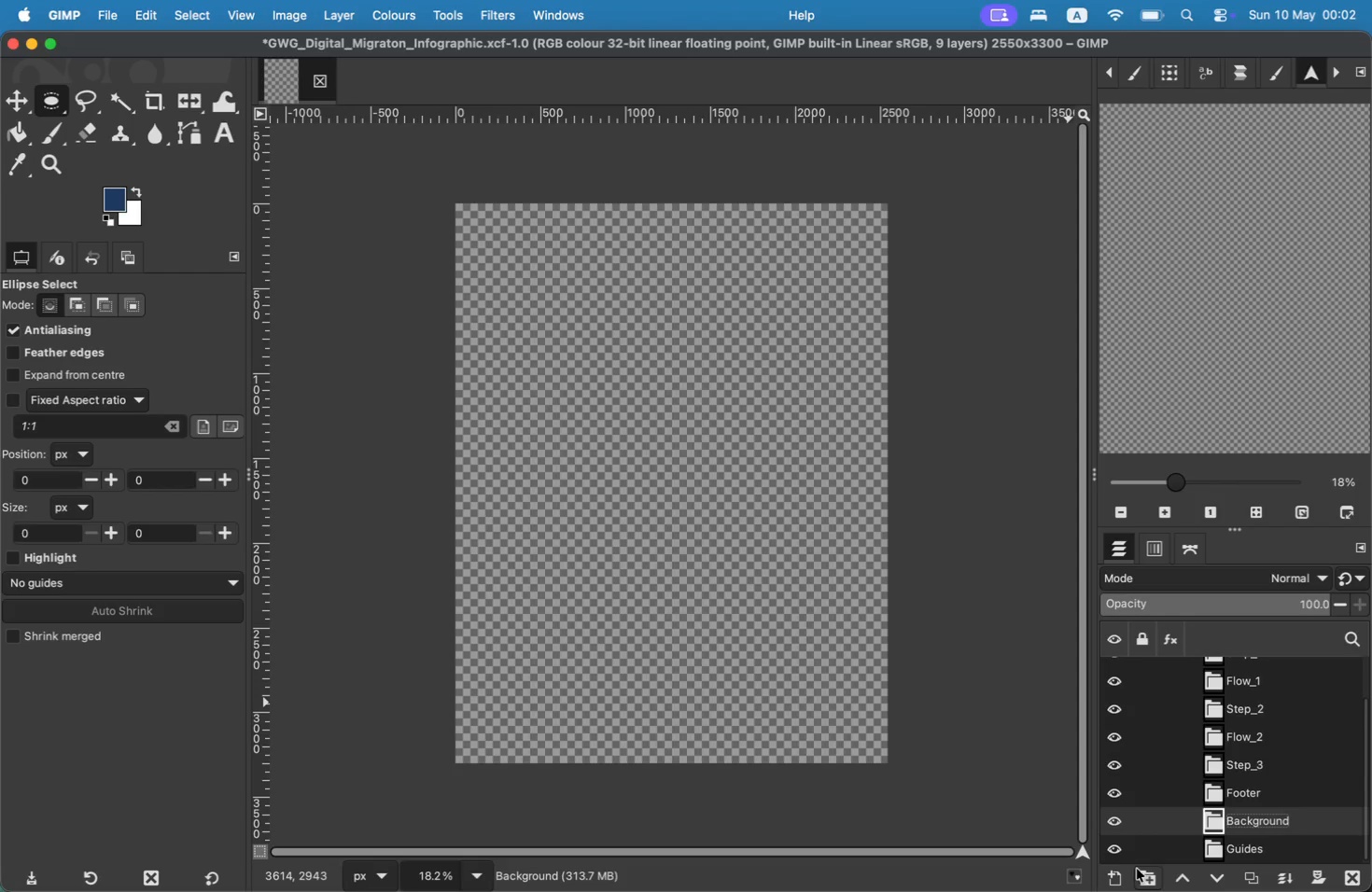 
left_click([1107, 872])
 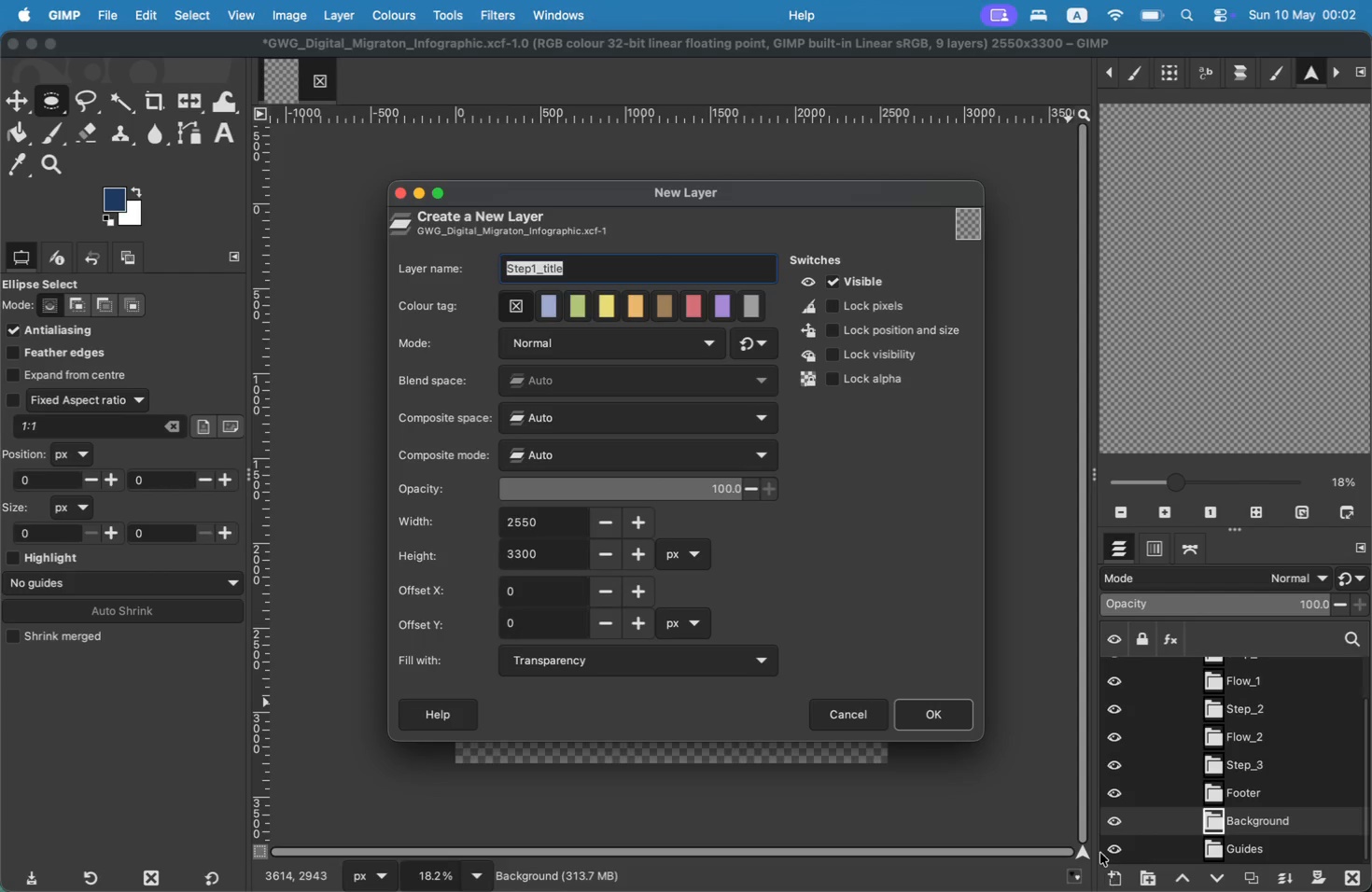 
type(Background_base)
 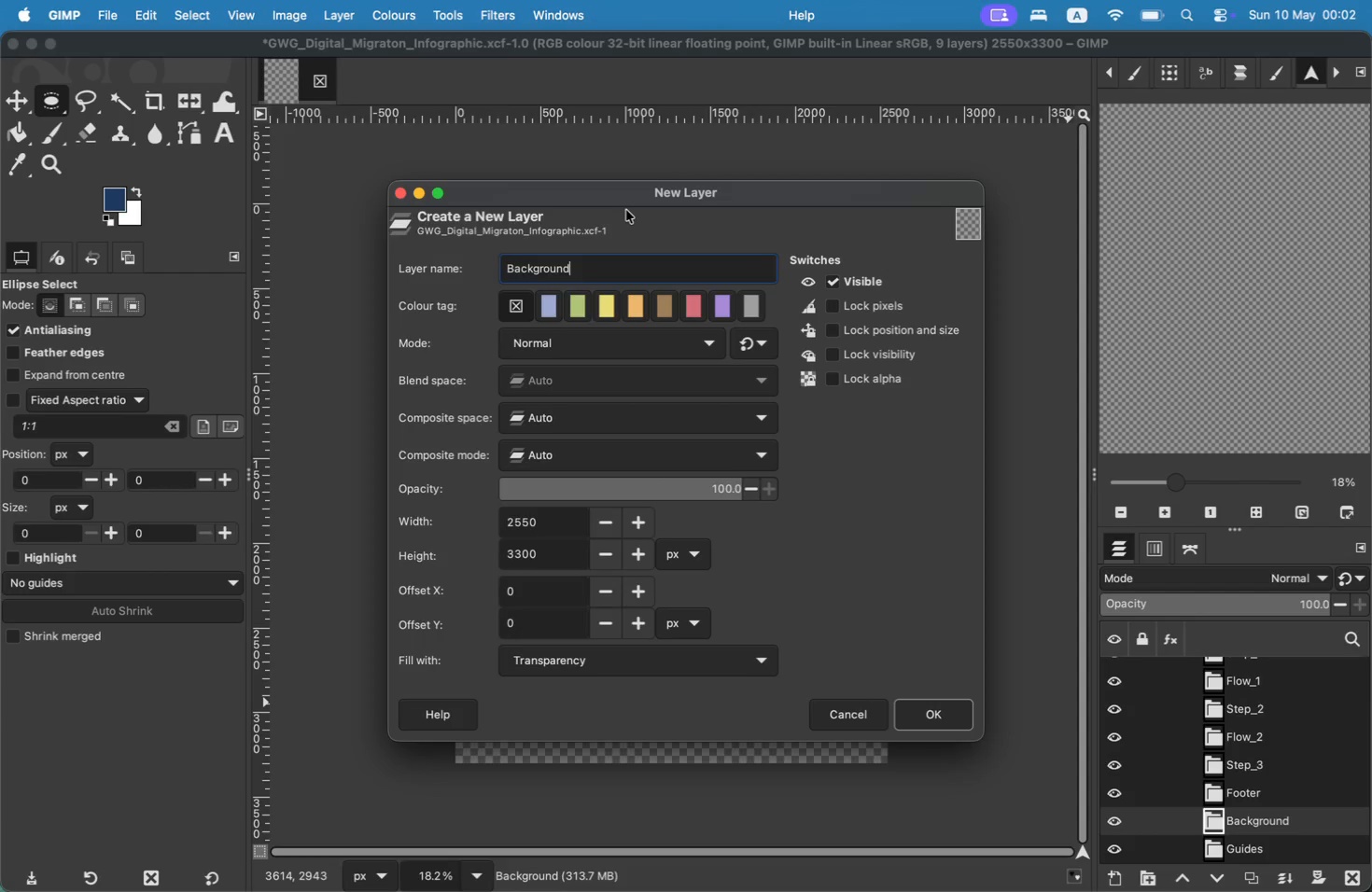 
key(Enter)
 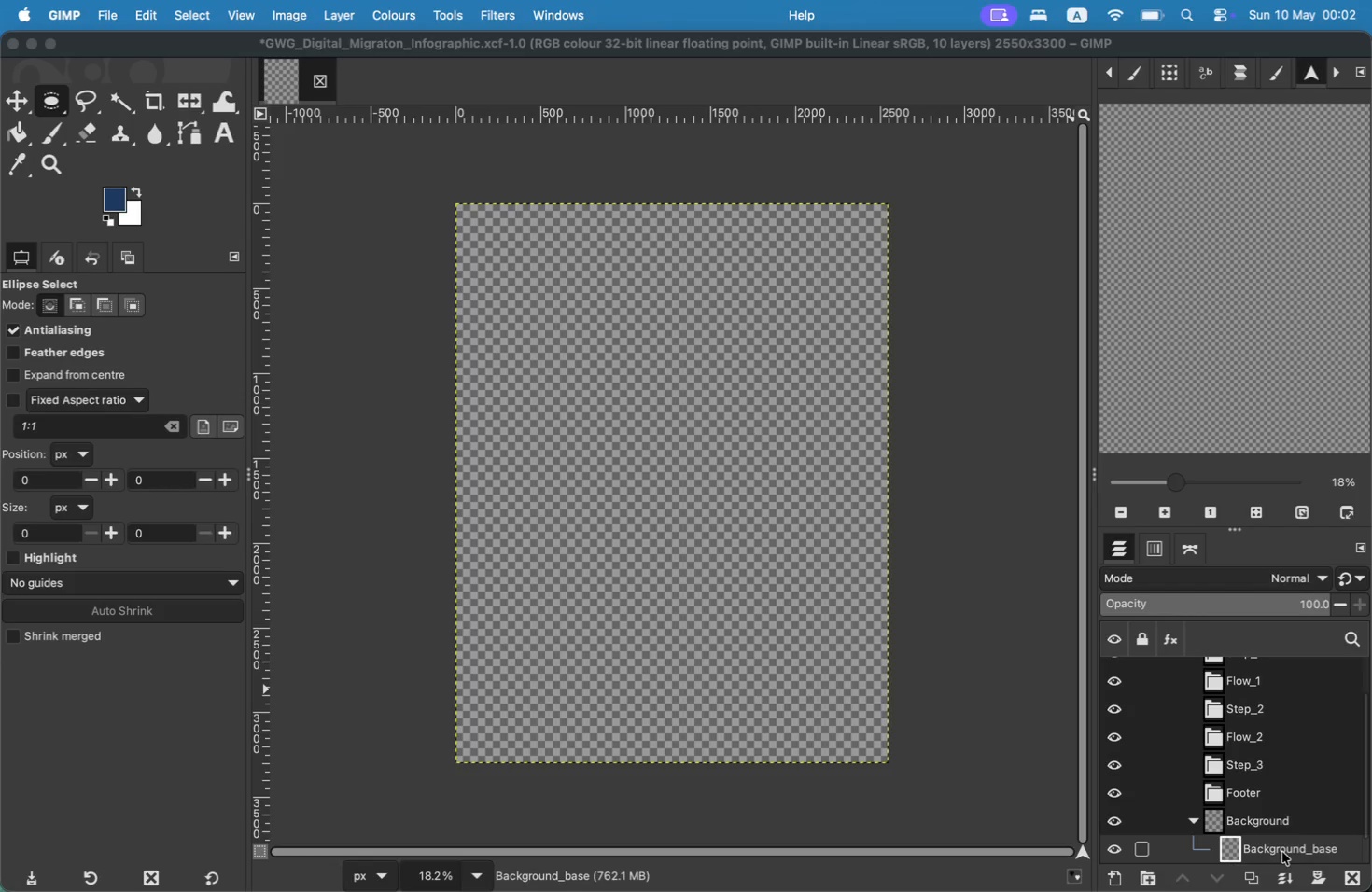 
left_click([1283, 850])
 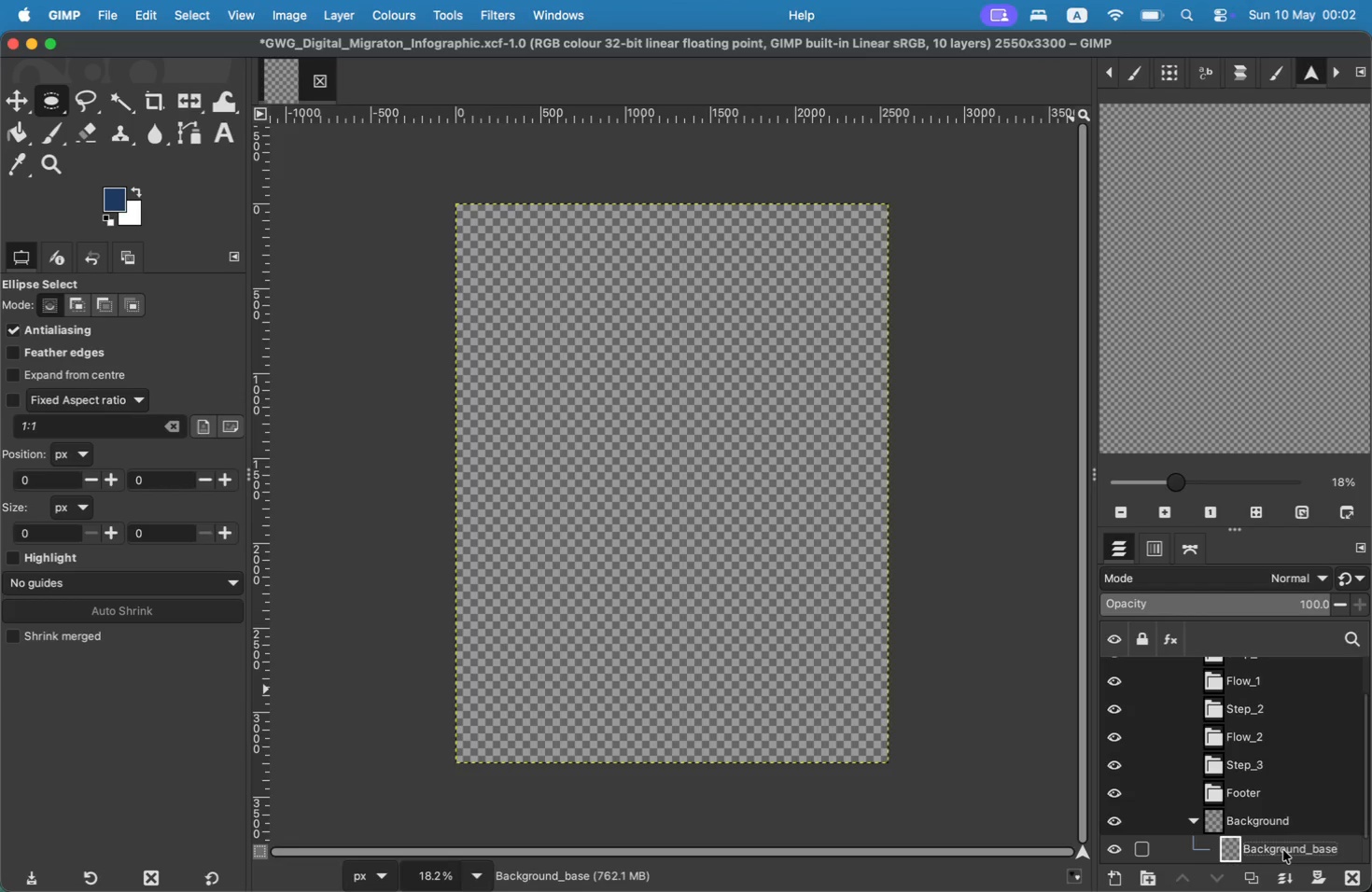 
right_click([1283, 850])
 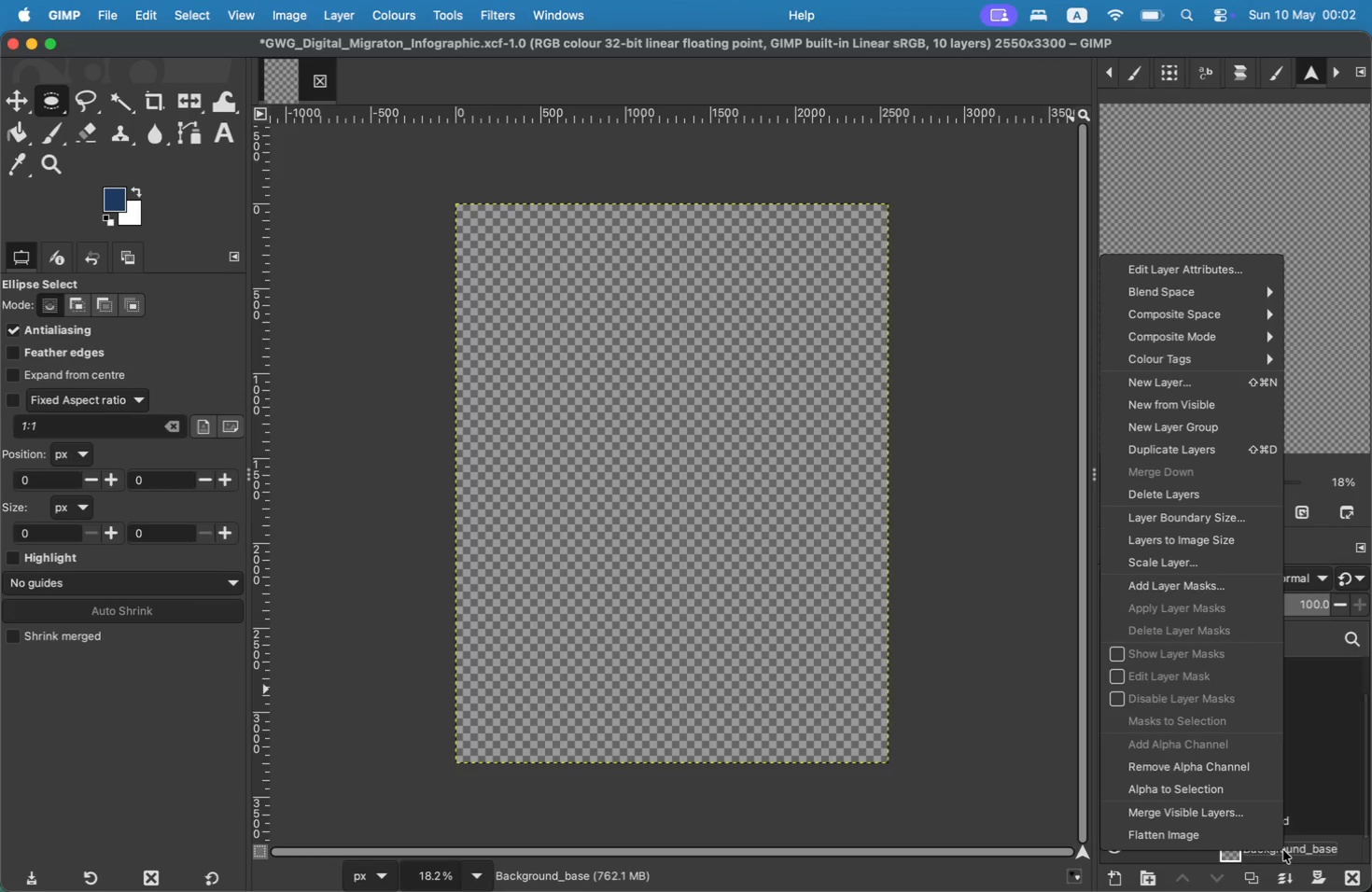 
key(Shift+B)
 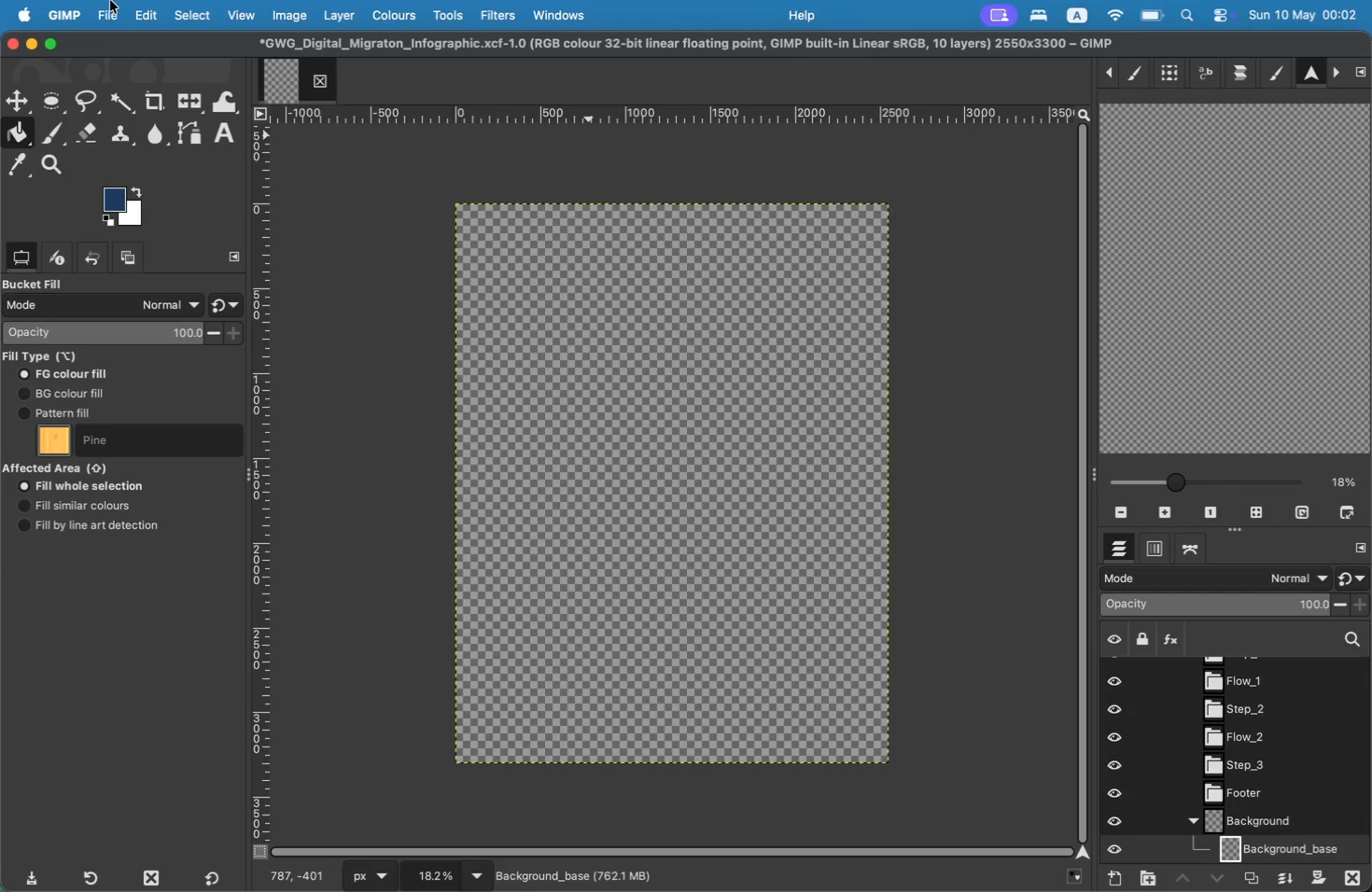 
wait(6.29)
 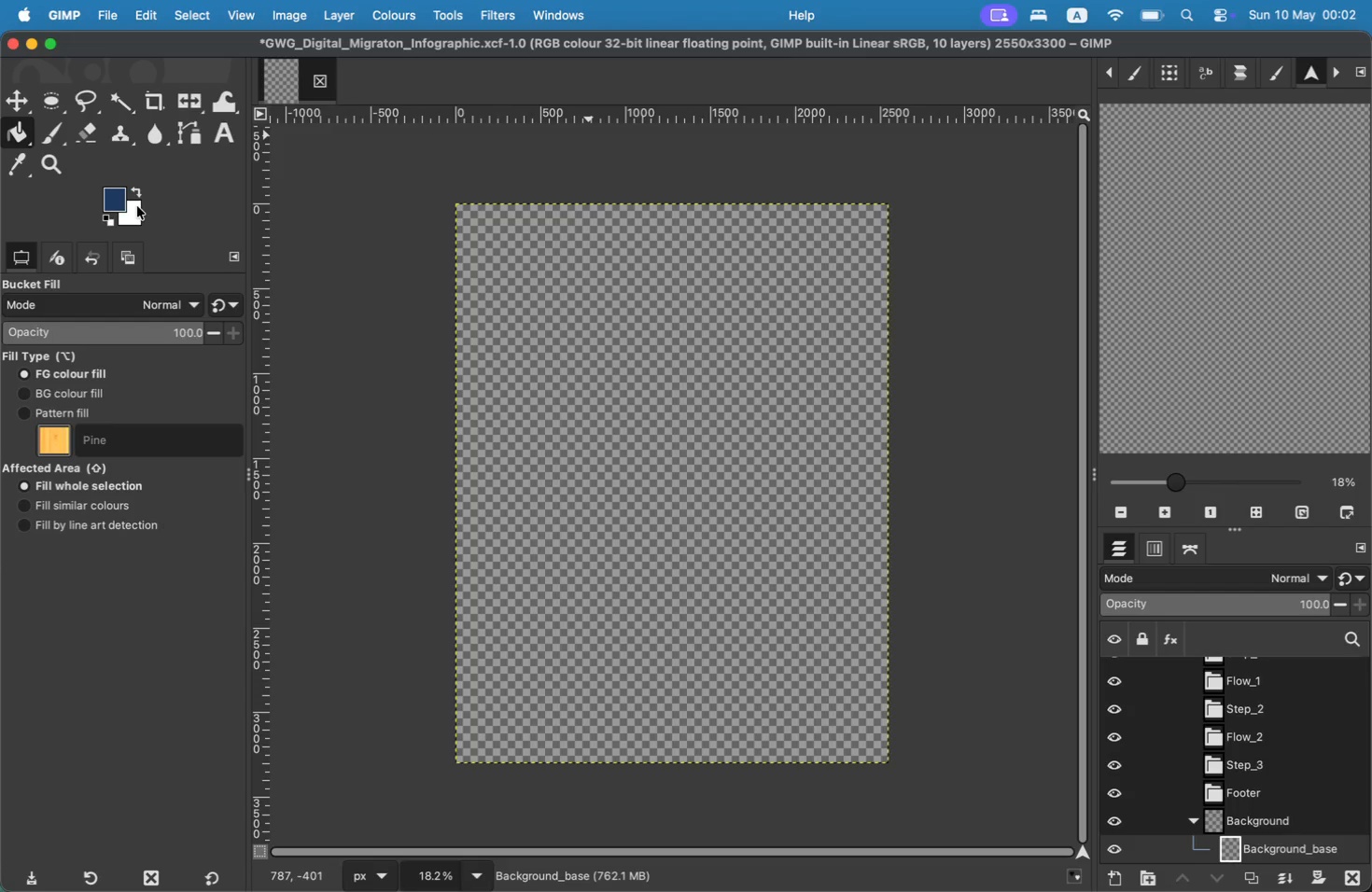 
left_click([137, 206])
 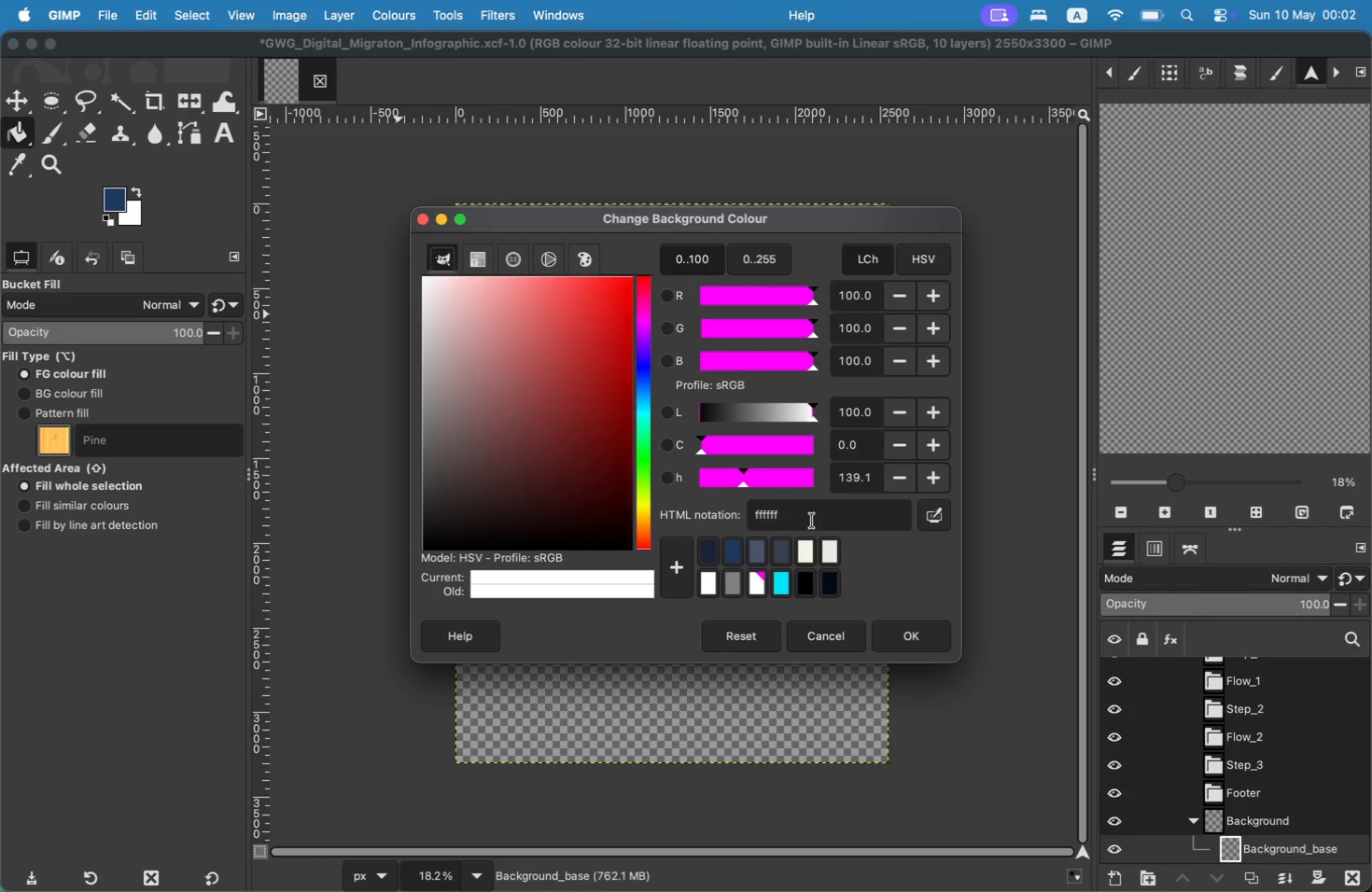 
left_click_drag(start_coordinate=[812, 521], to_coordinate=[680, 505])
 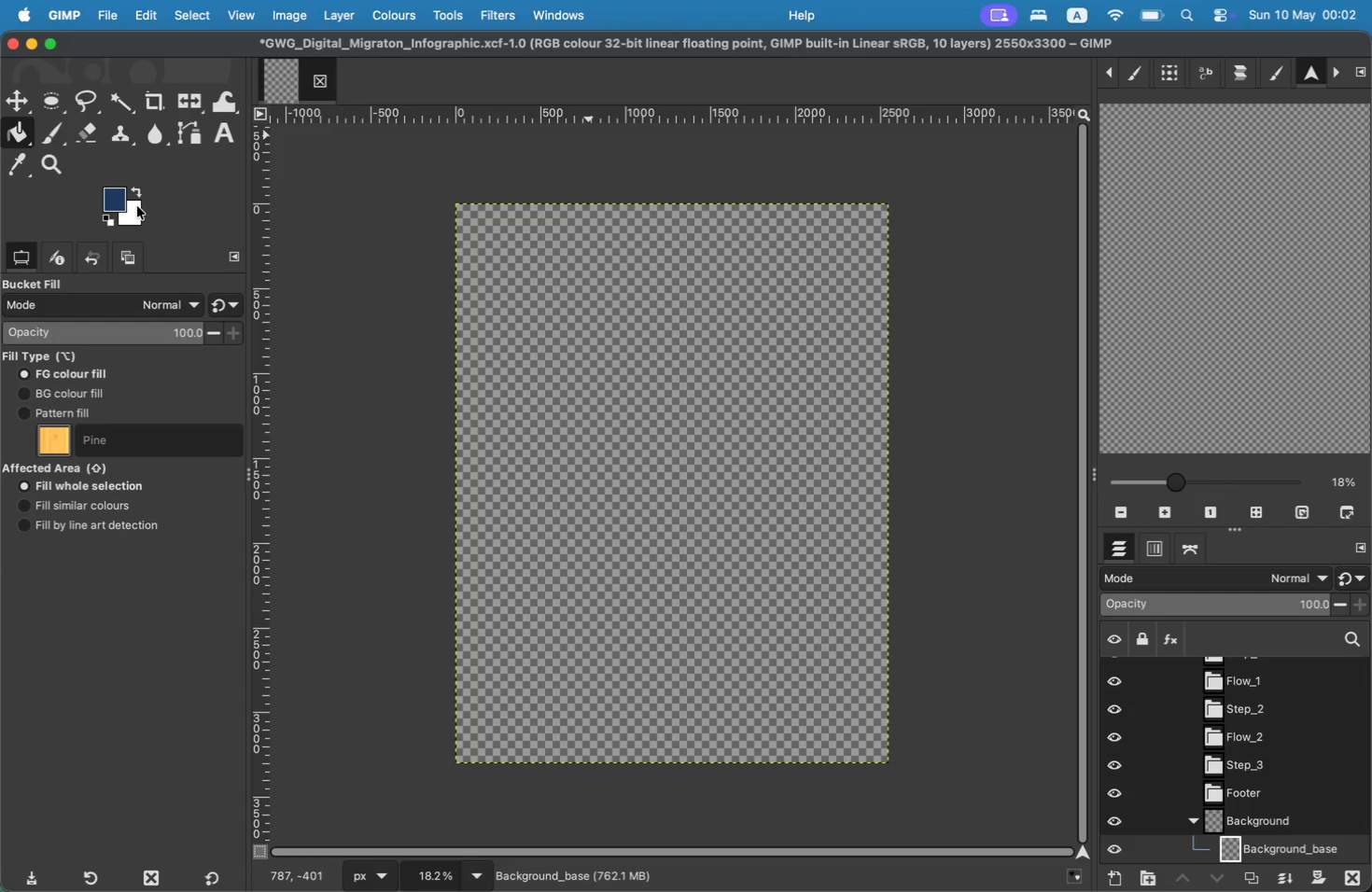 
type(f5f1e8)
 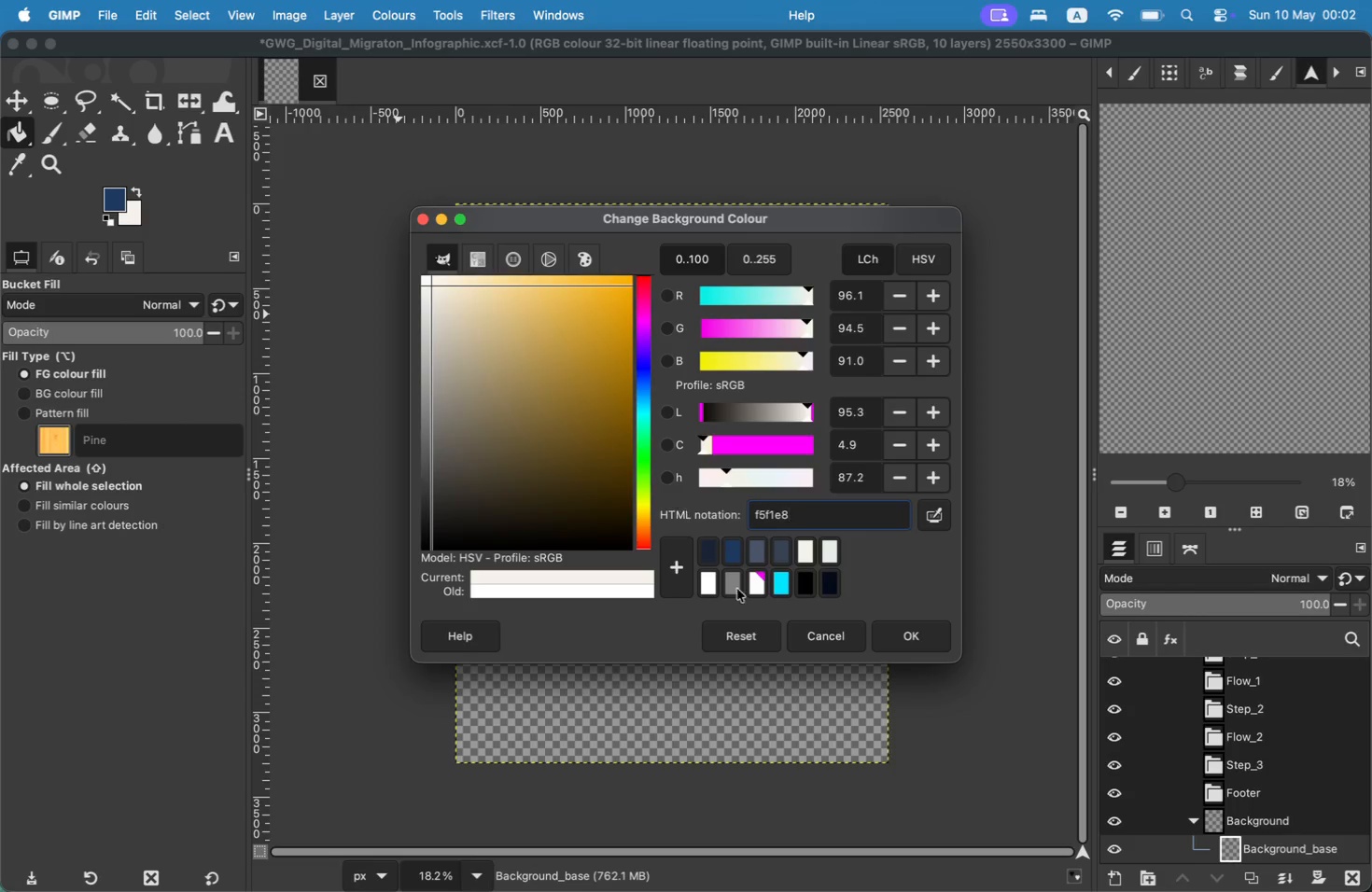 
left_click([889, 644])
 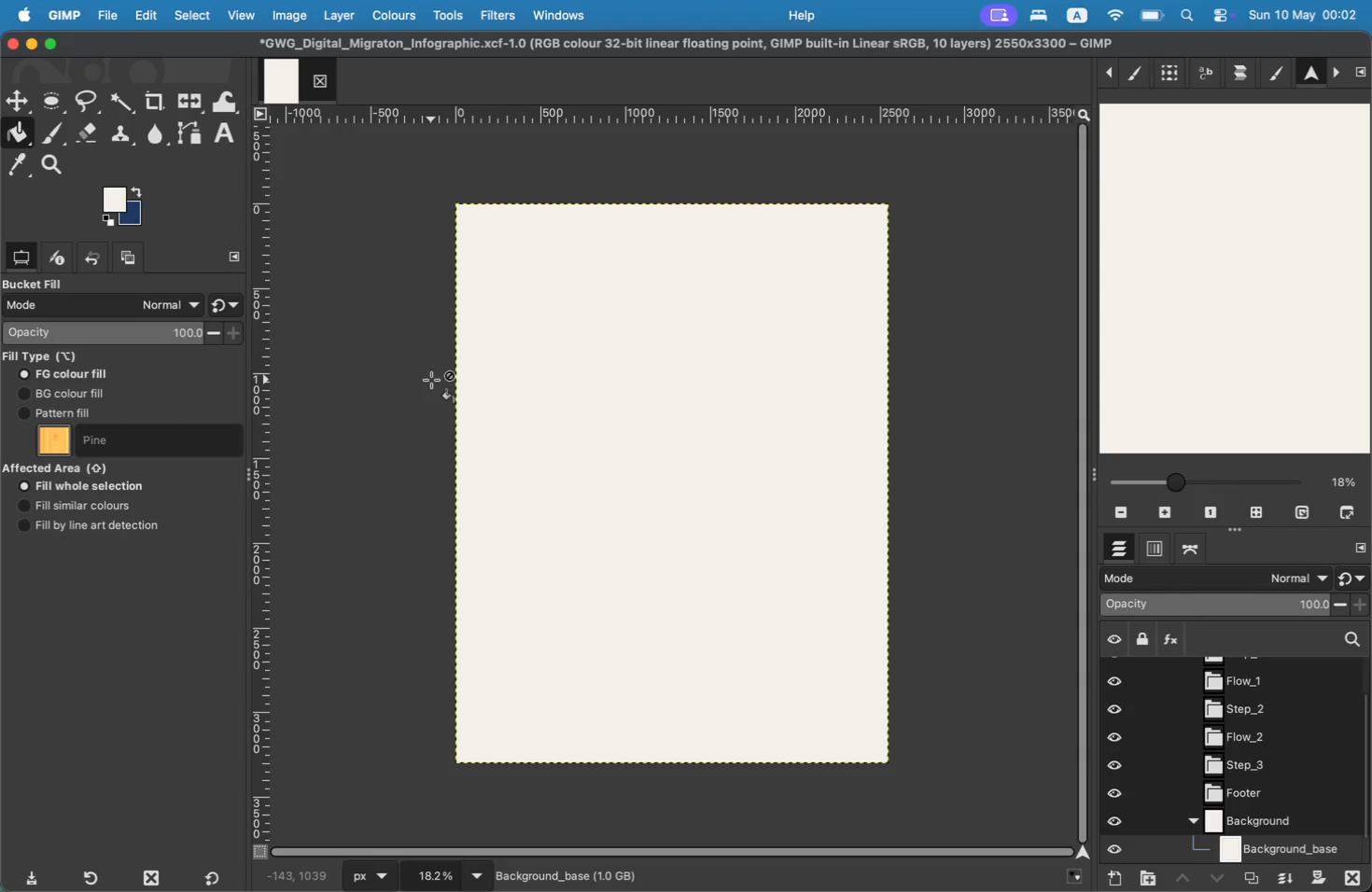 
wait(13.76)
 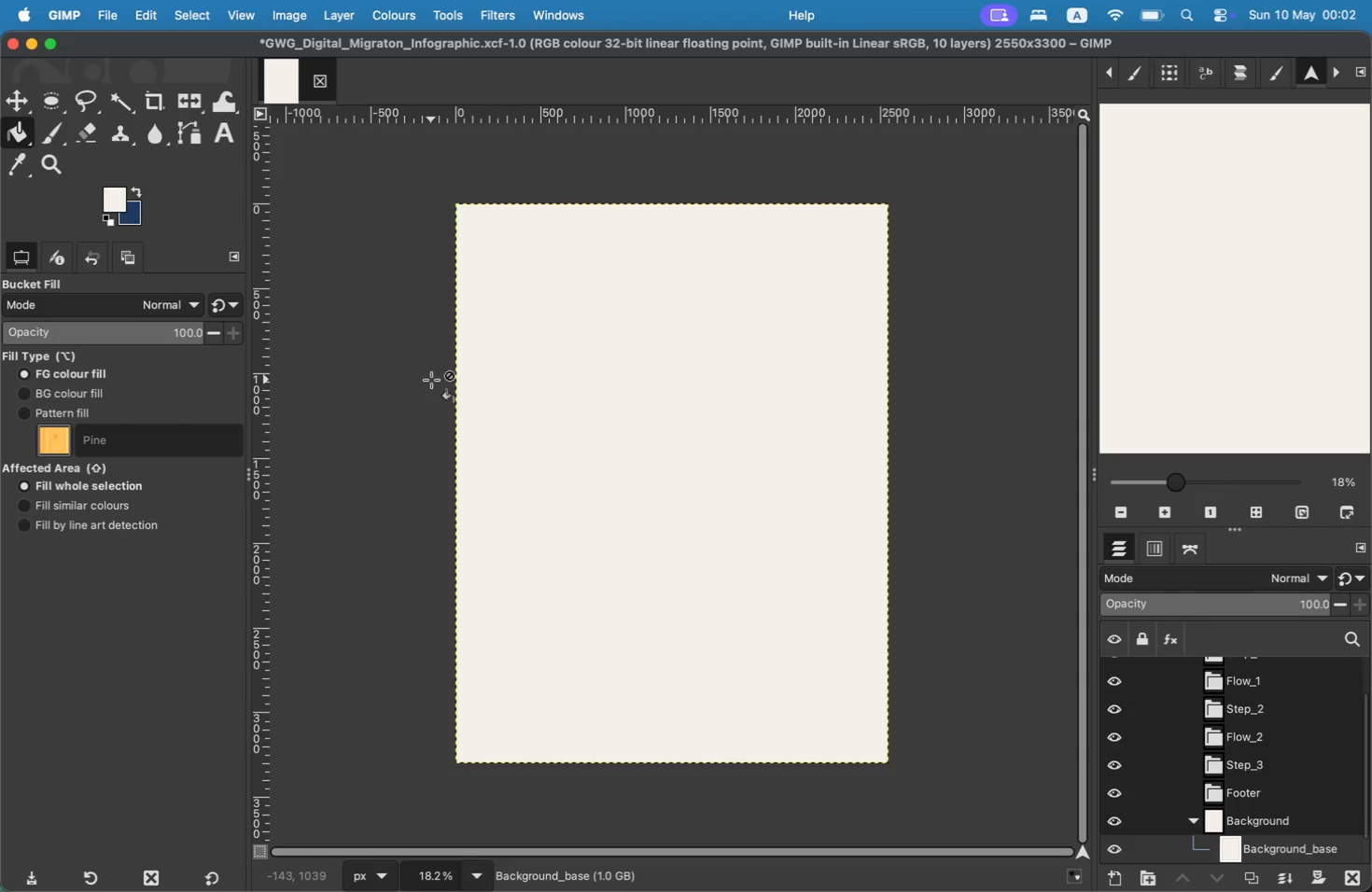 
hold_key(key=CommandLeft, duration=0.37)
 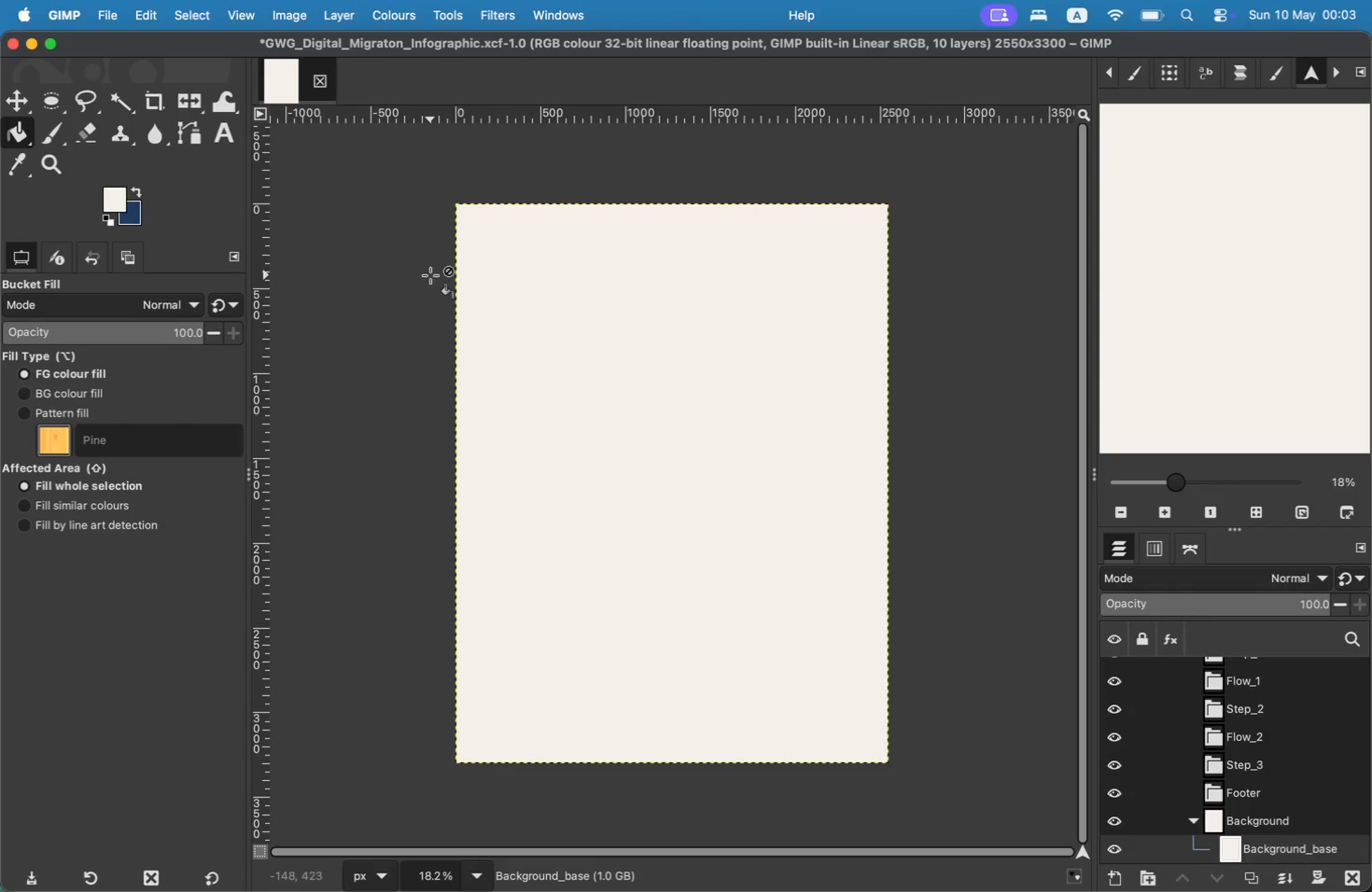 
left_click([1197, 821])
 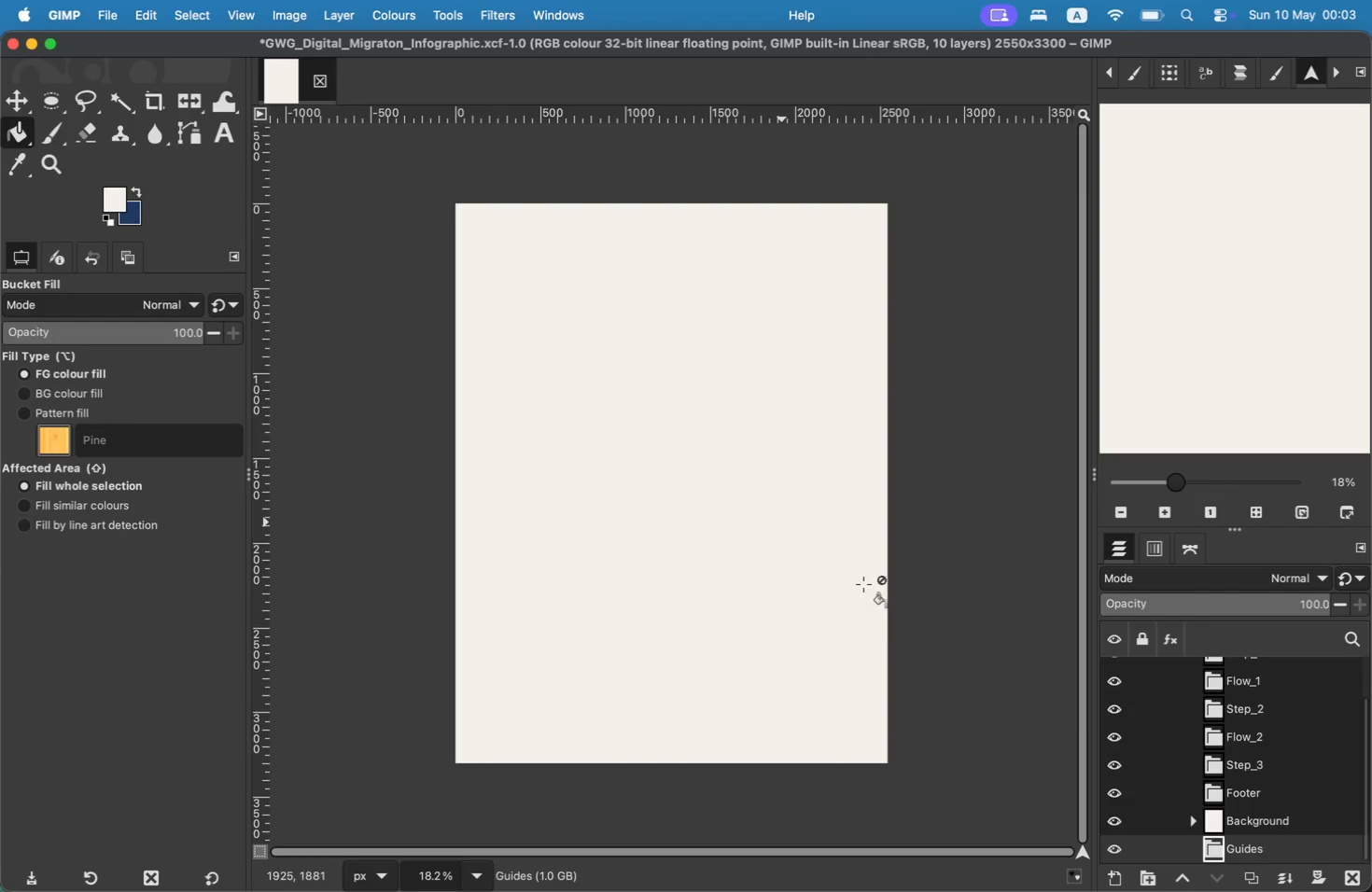 
scroll: coordinate [1210, 809], scroll_direction: down, amount: 2.0
 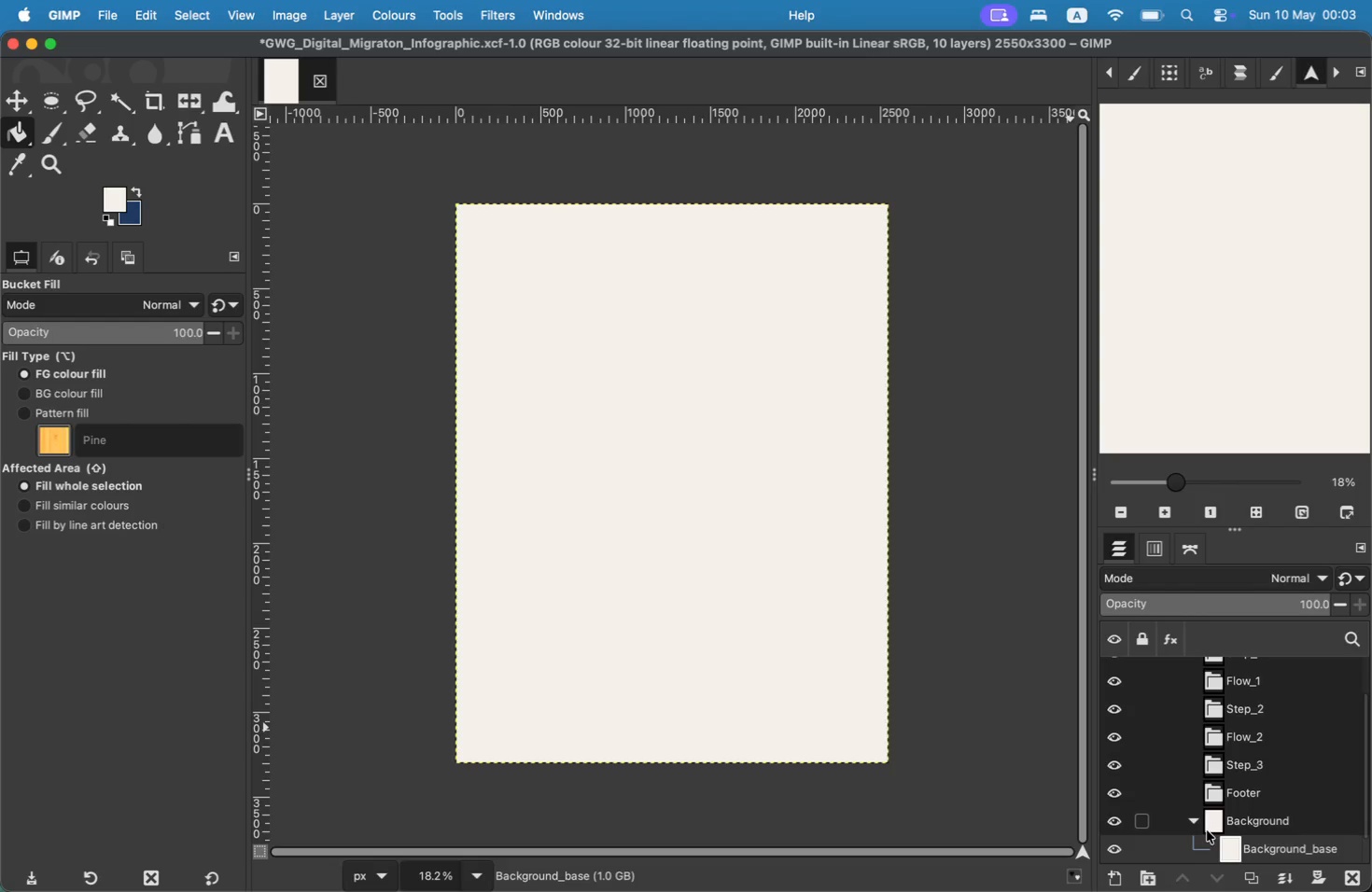 
left_click([1245, 851])
 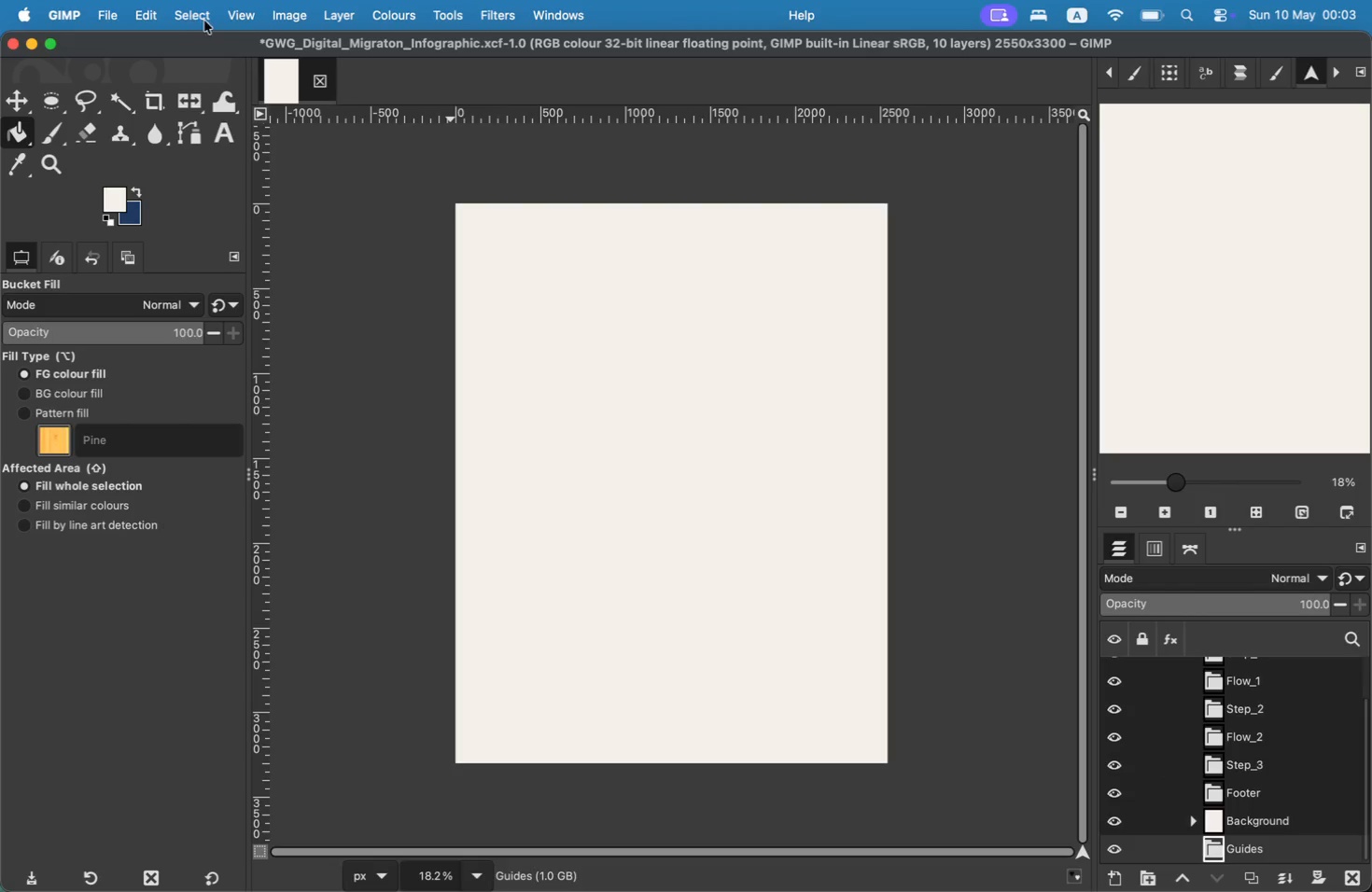 
left_click([192, 10])
 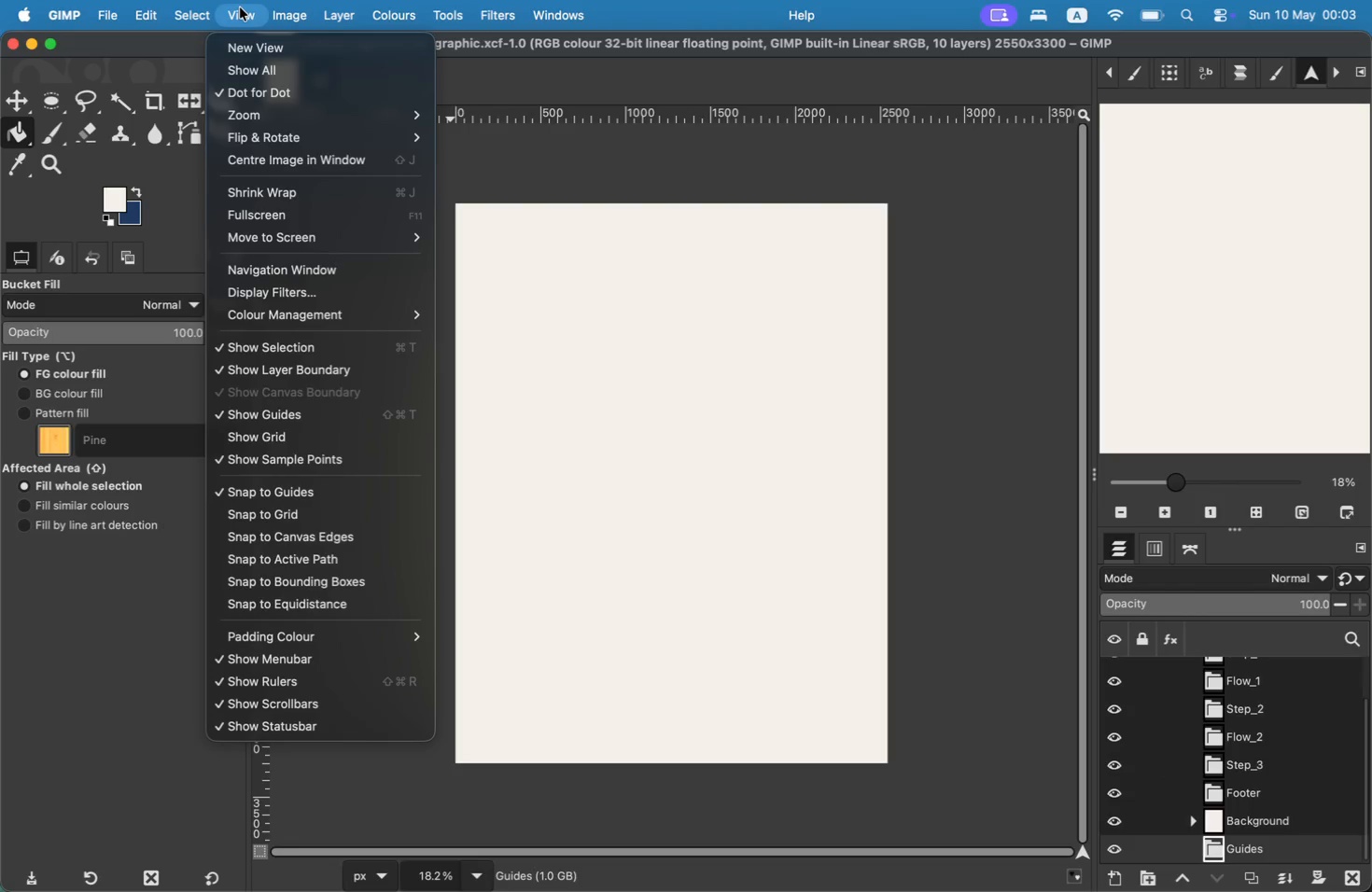 
wait(8.94)
 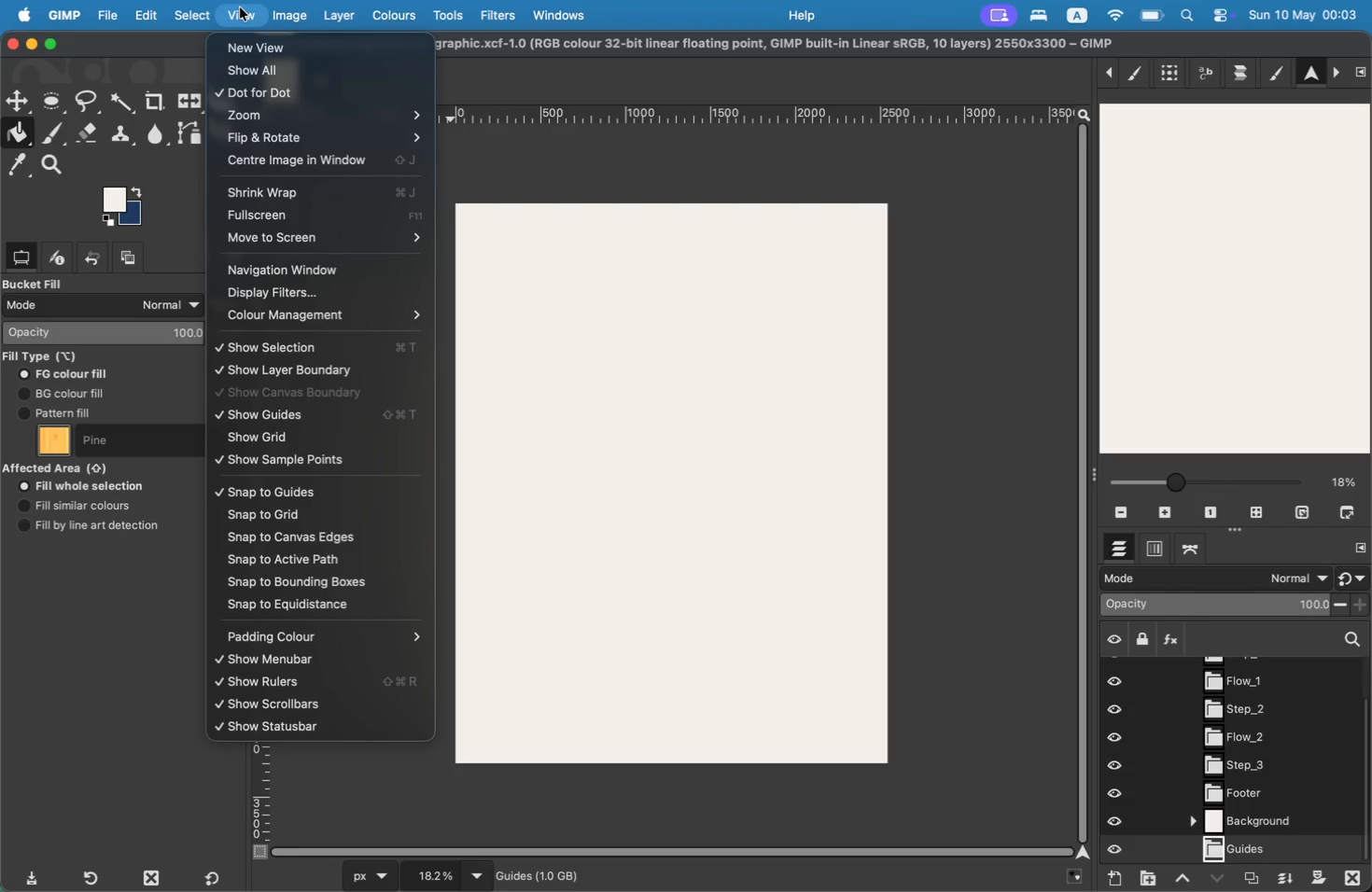 
left_click([515, 488])
 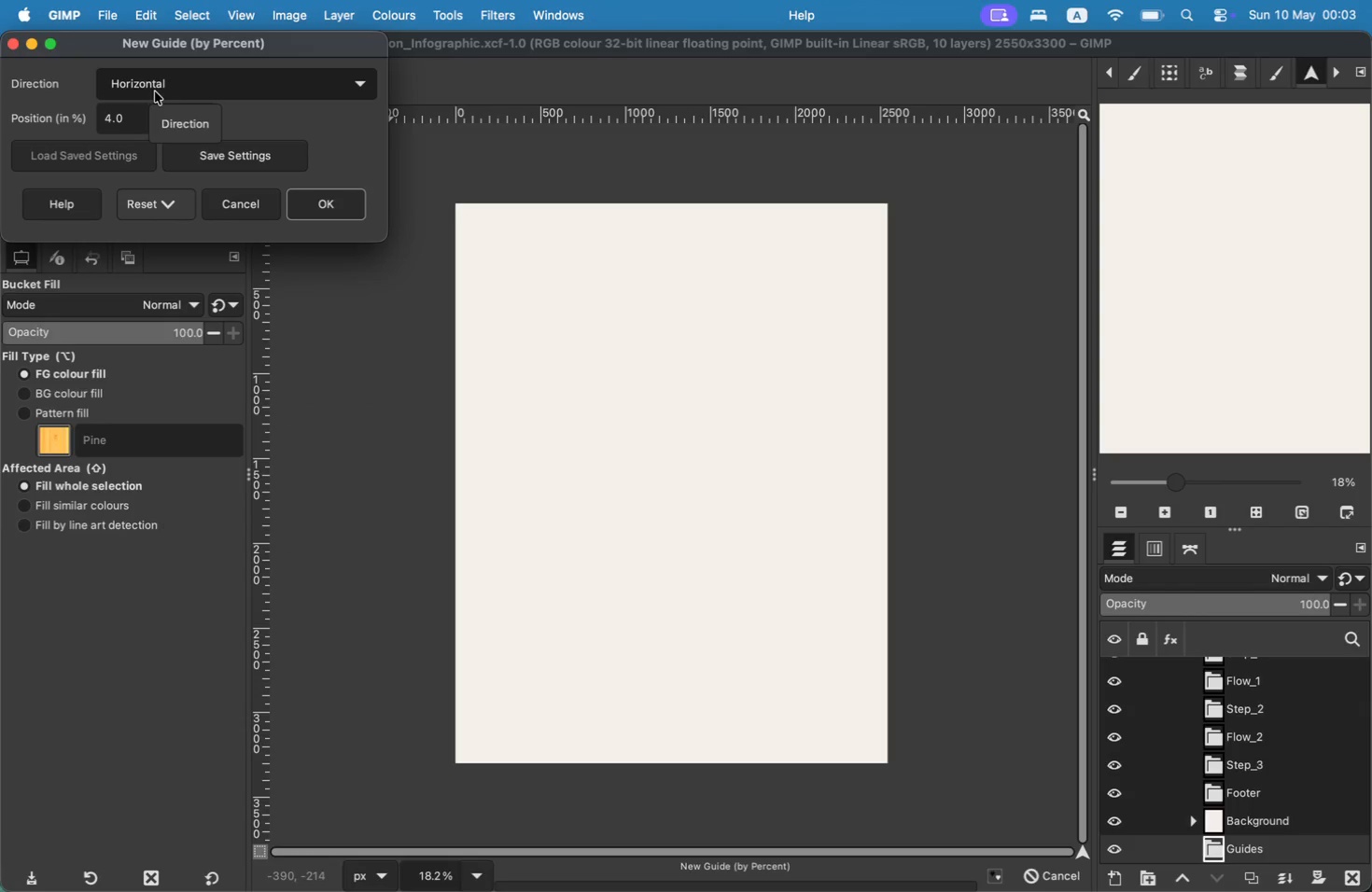 
left_click([152, 90])
 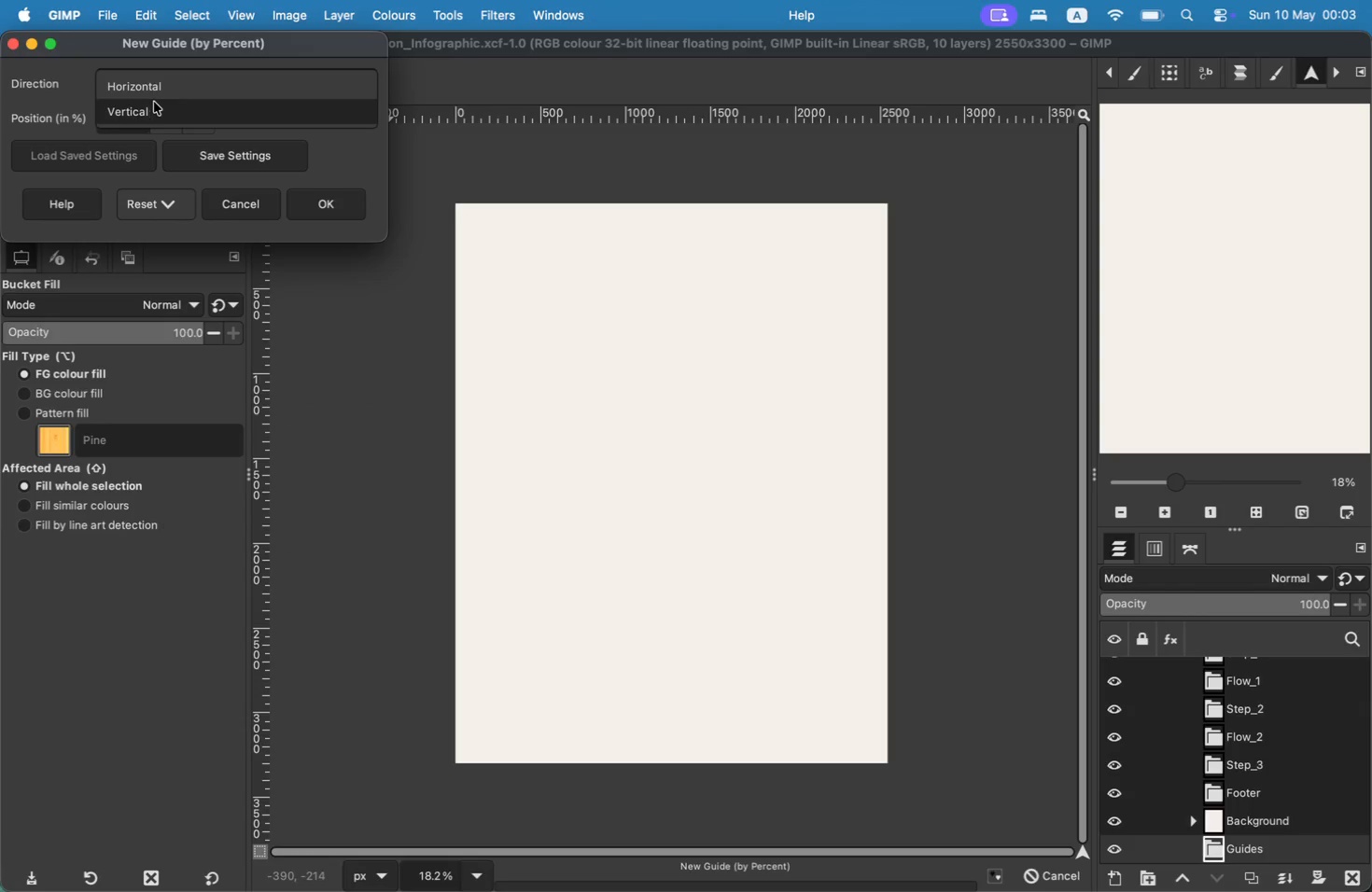 
left_click([156, 105])
 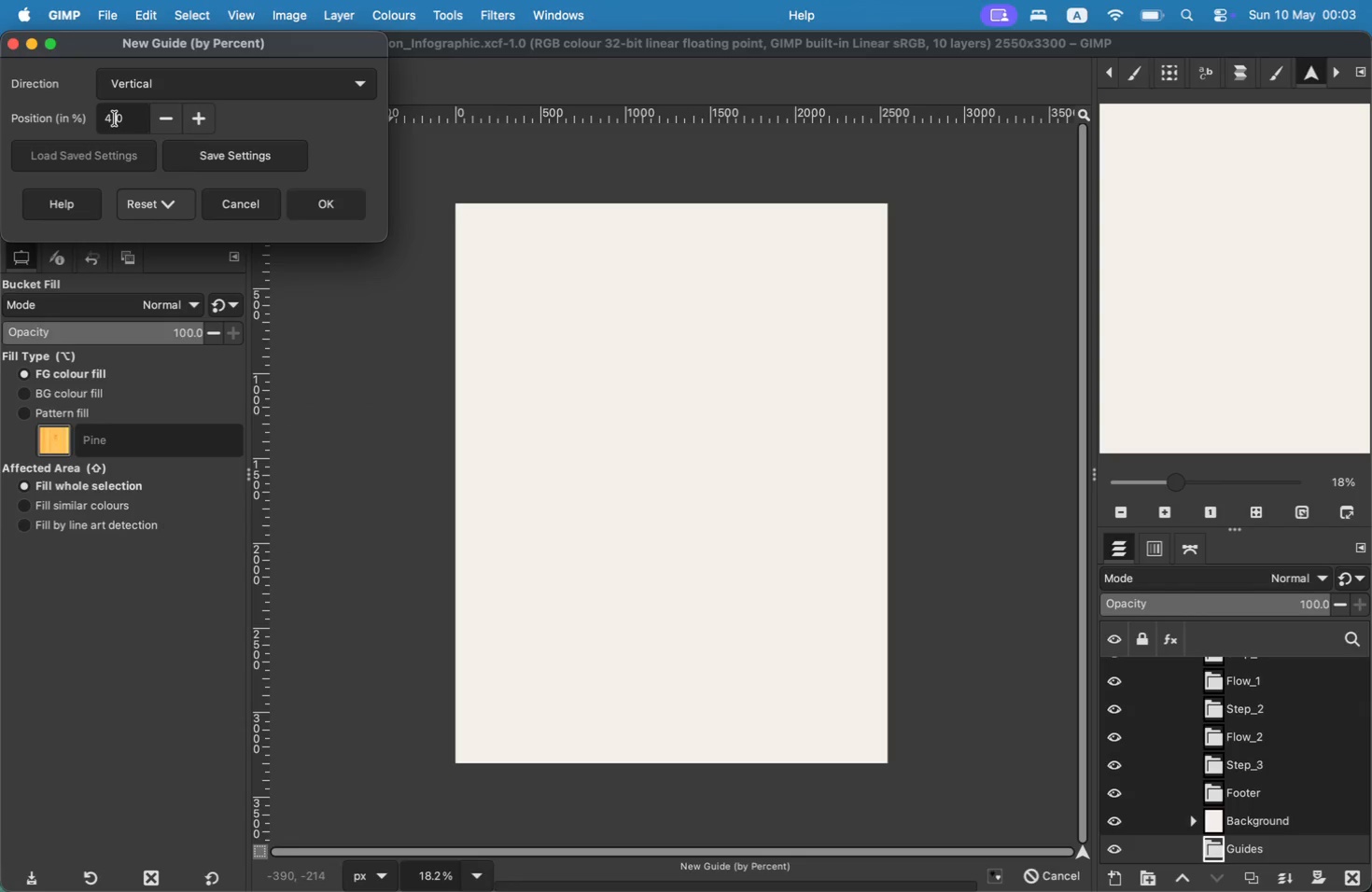 
key(ArrowLeft)
 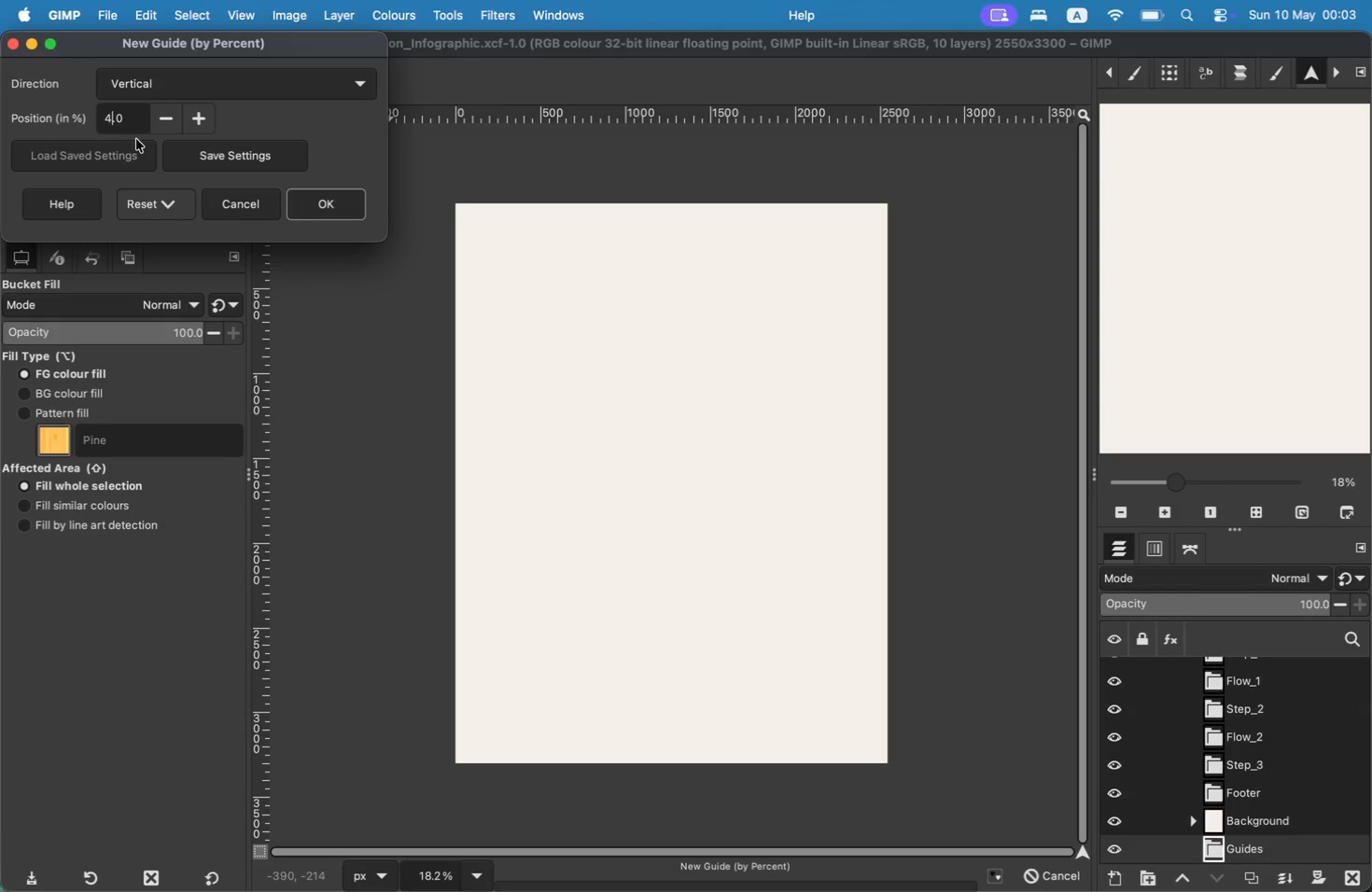 
key(Backspace)
 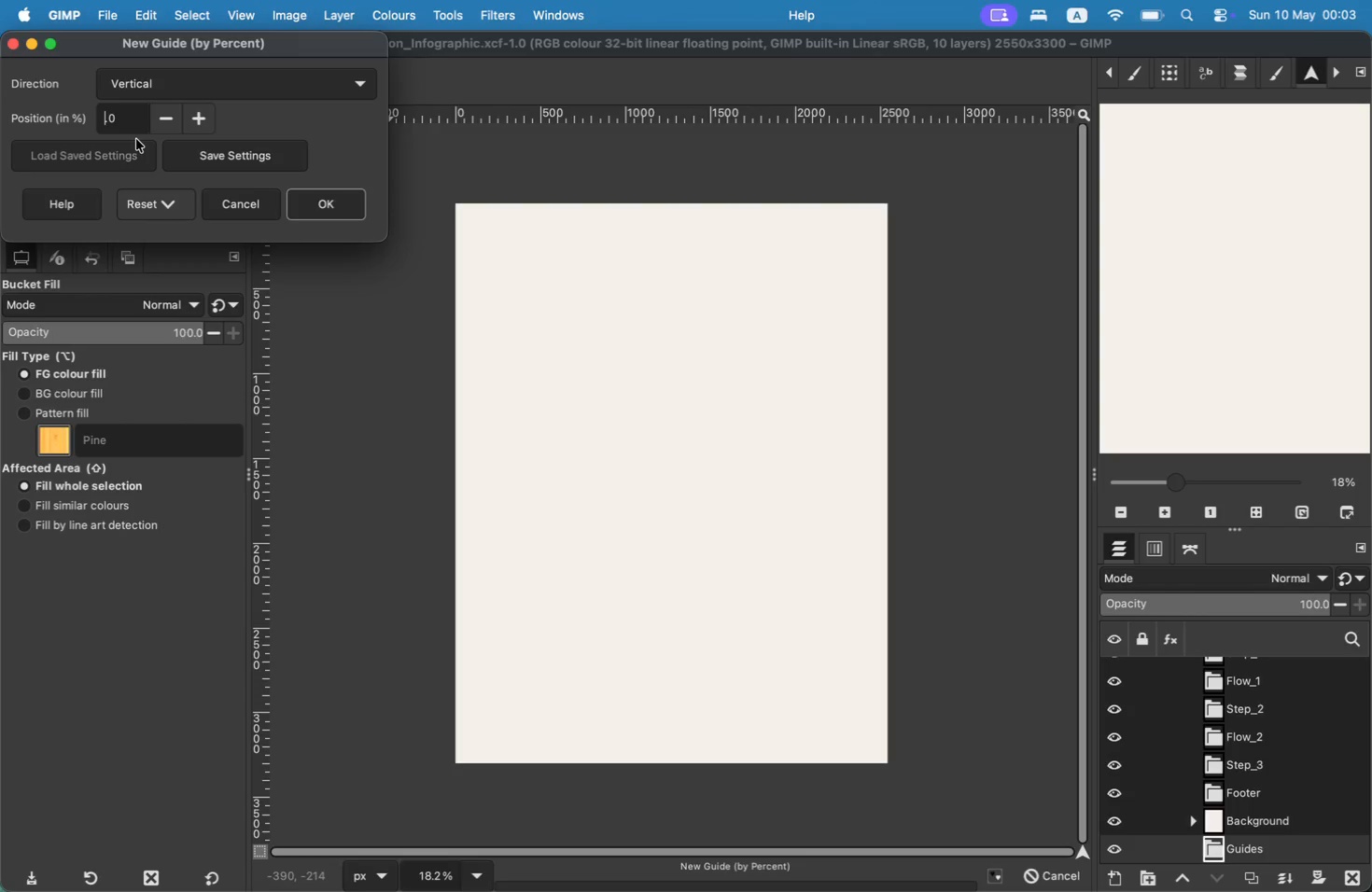 
key(8)
 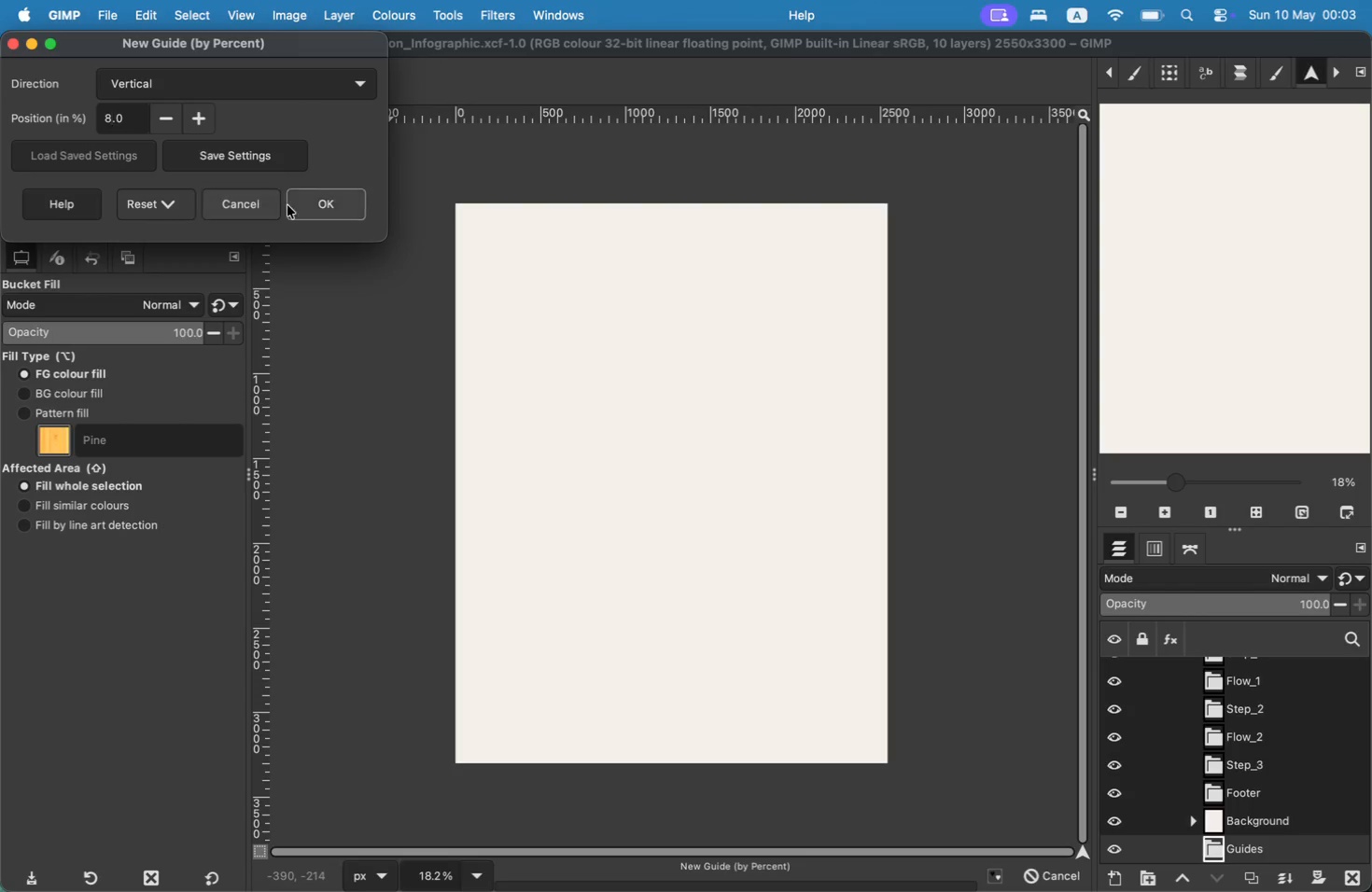 
left_click([290, 204])
 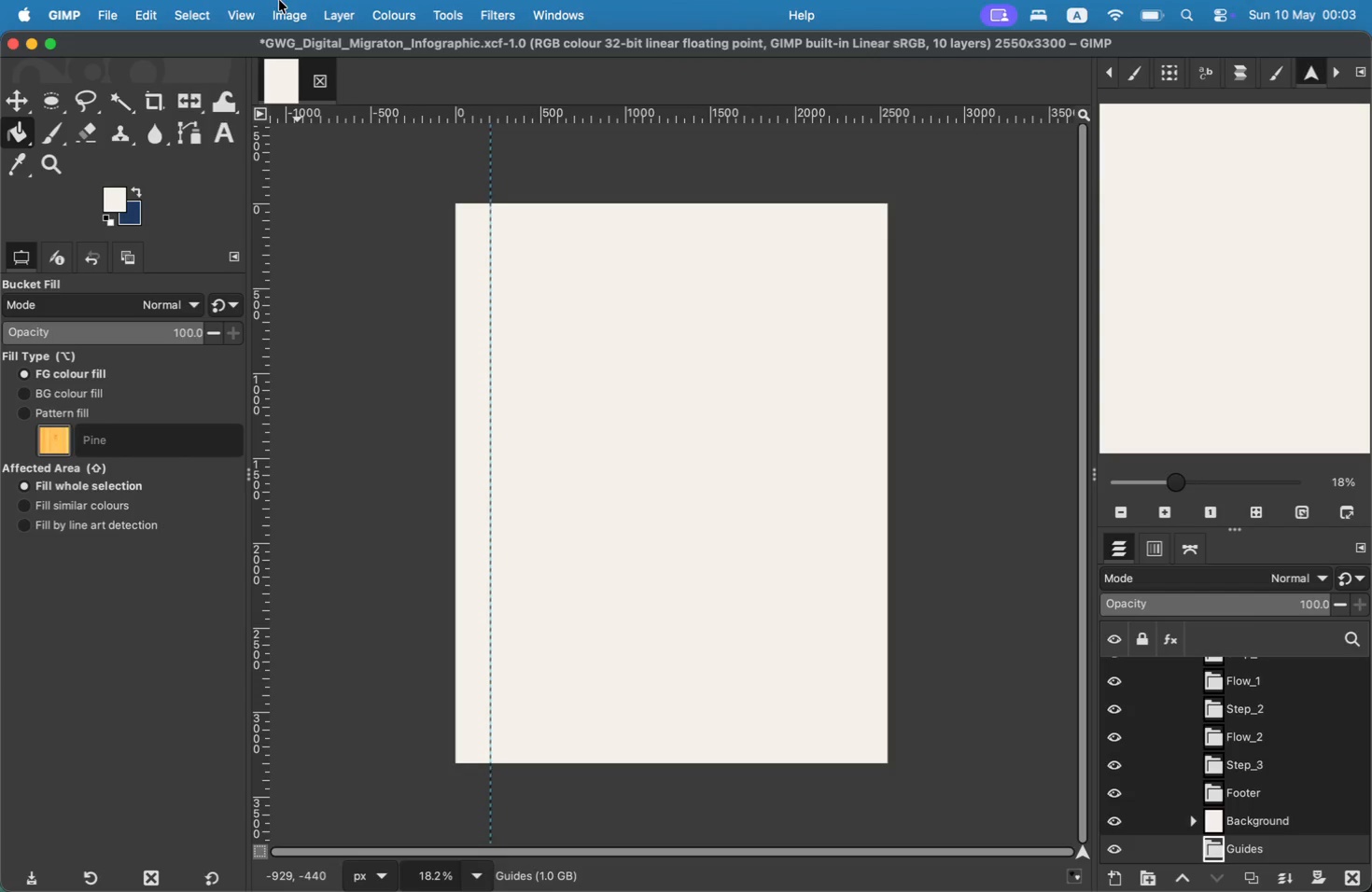 
left_click([268, 2])
 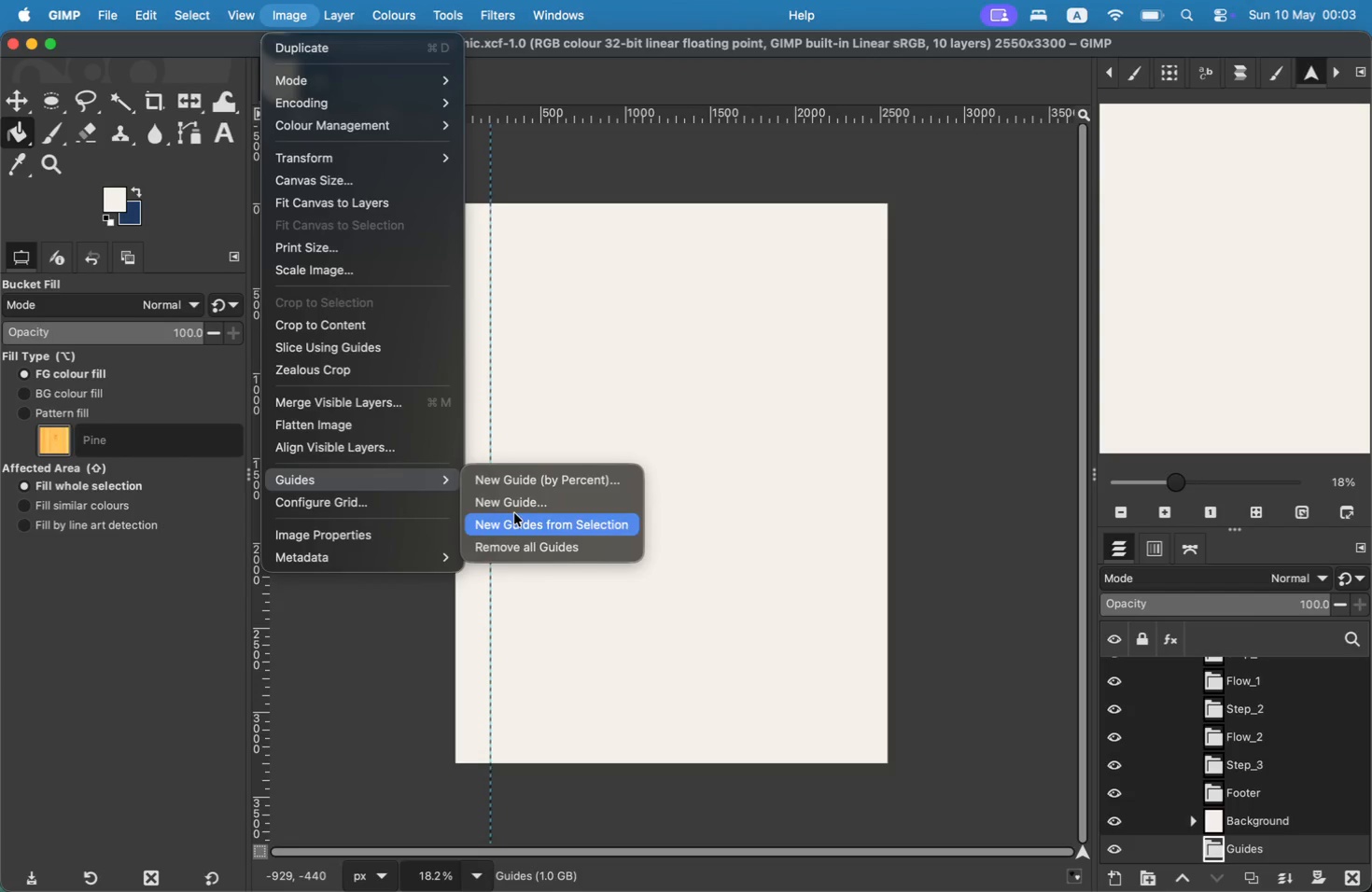 
left_click([516, 482])
 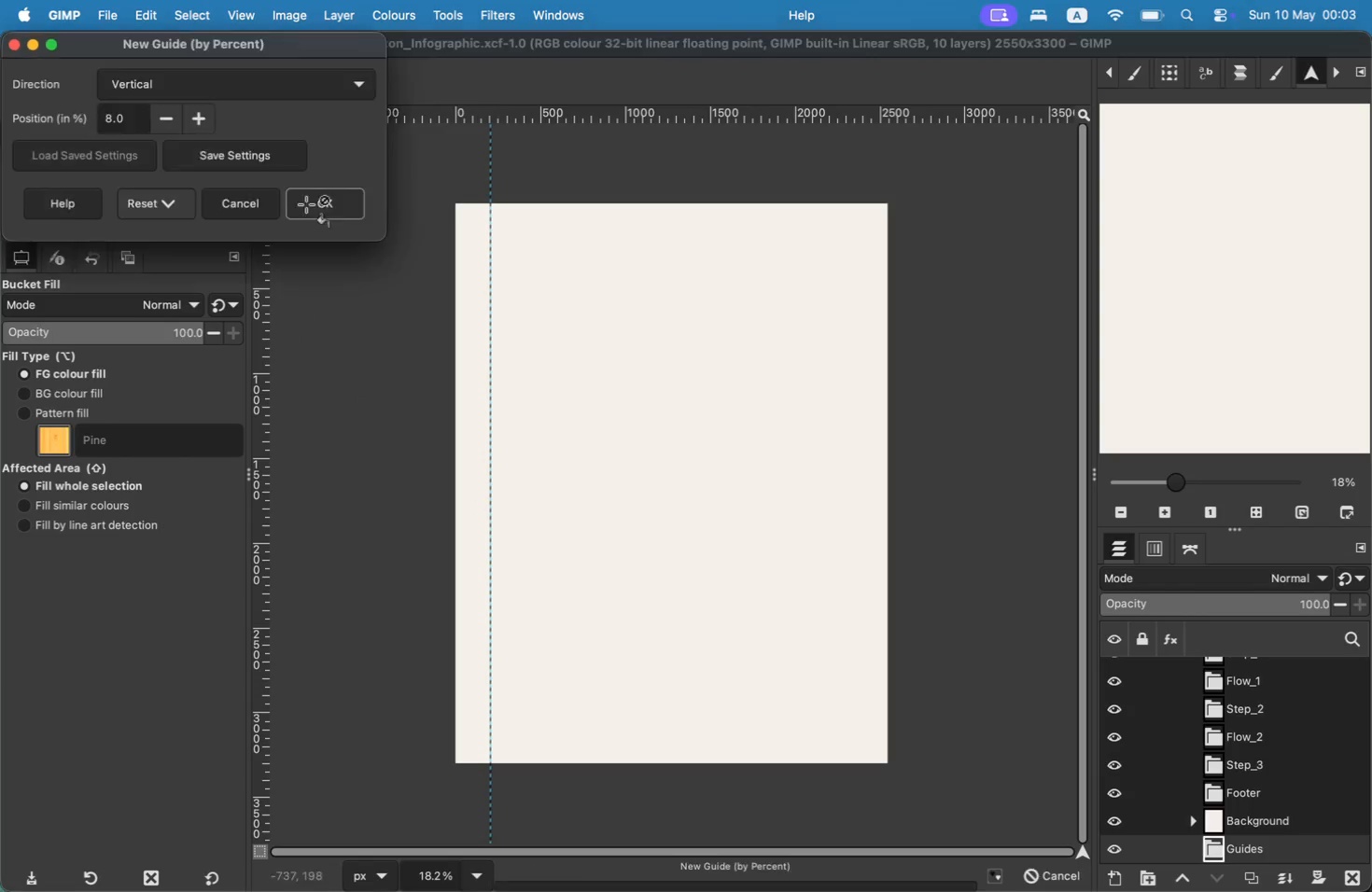 
left_click([114, 119])
 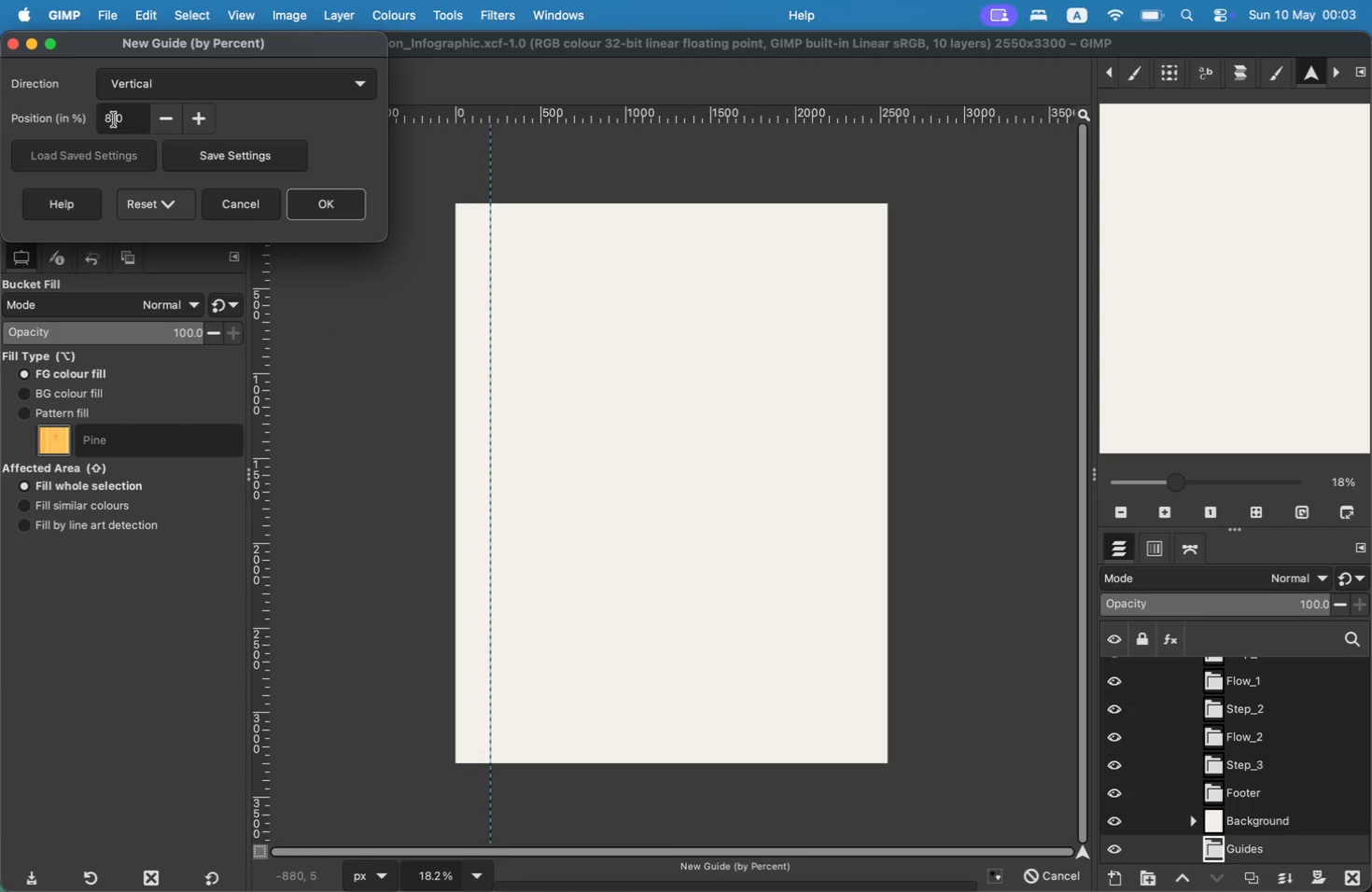 
key(ArrowLeft)
 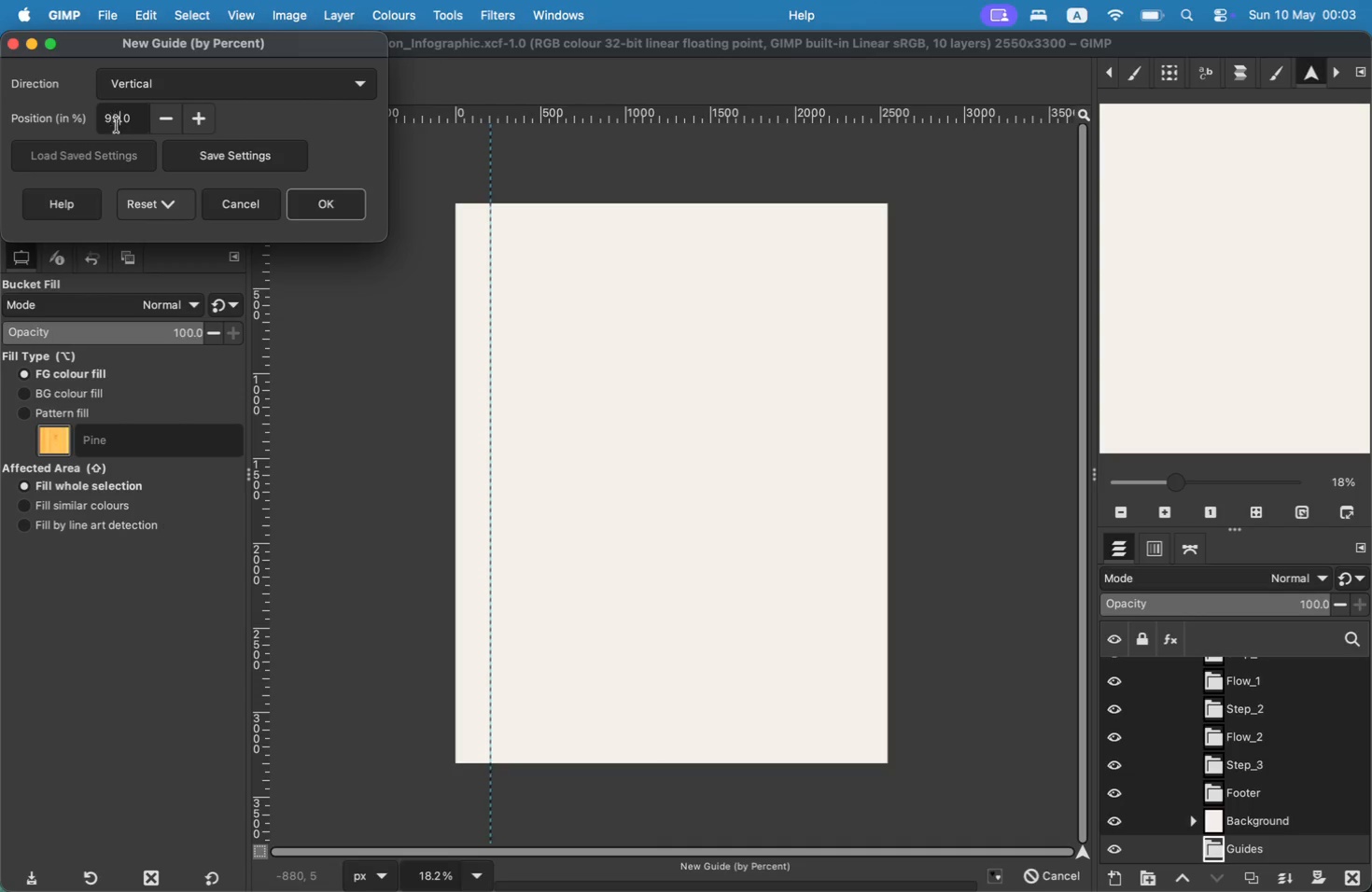 
key(Backspace)
type(92)
 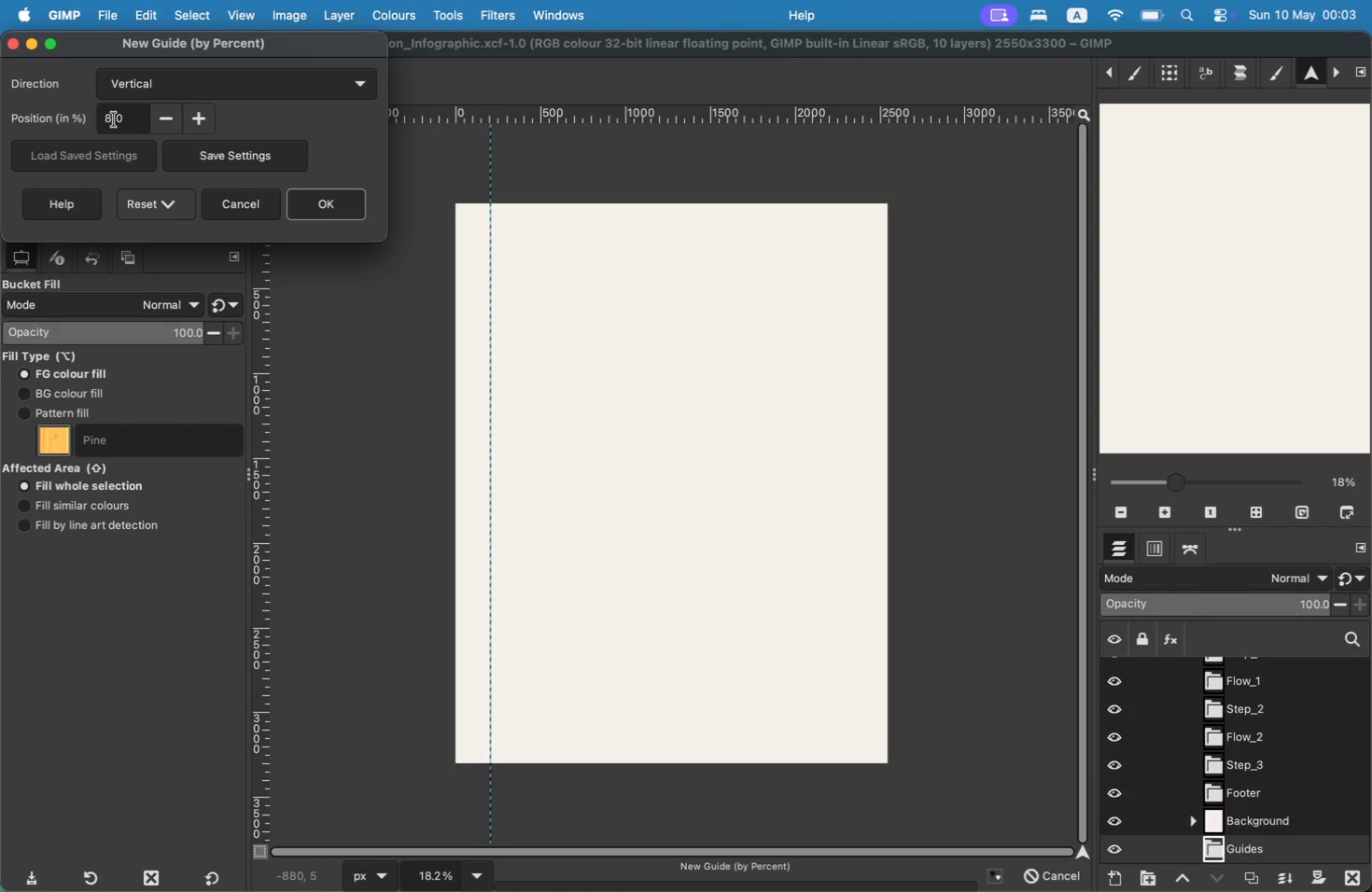 
left_click([298, 196])
 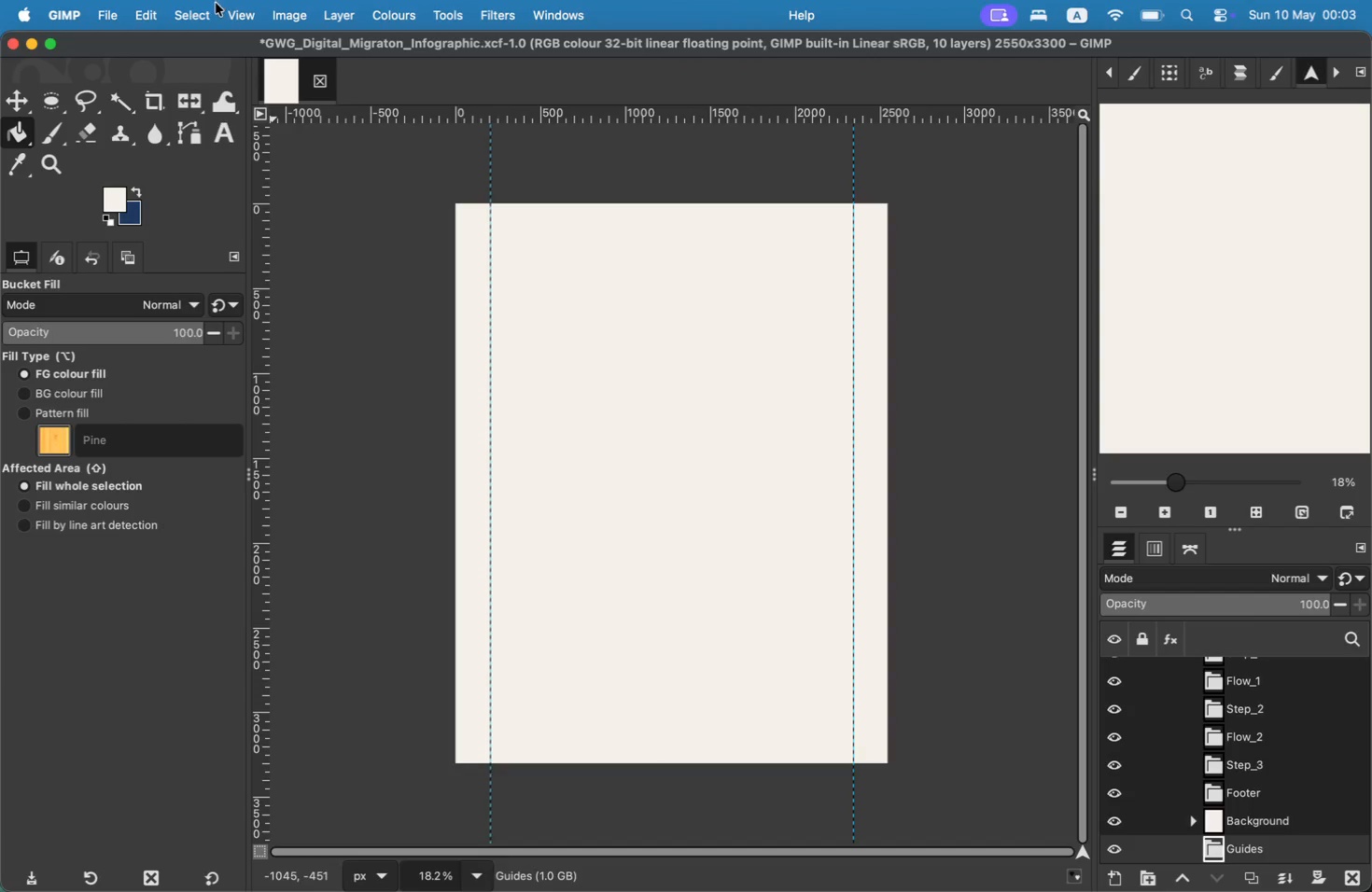 
left_click([212, 11])
 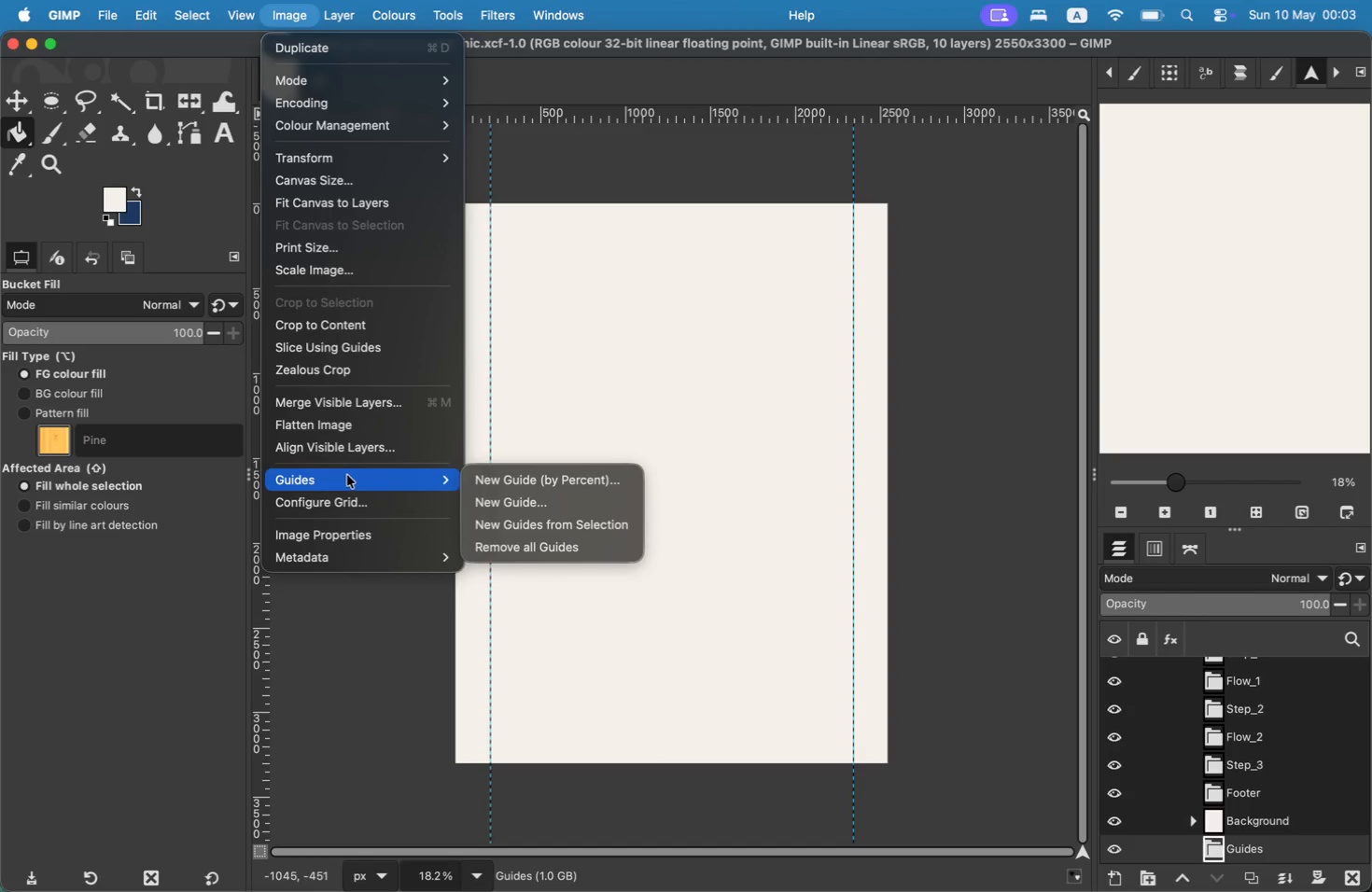 
left_click([491, 488])
 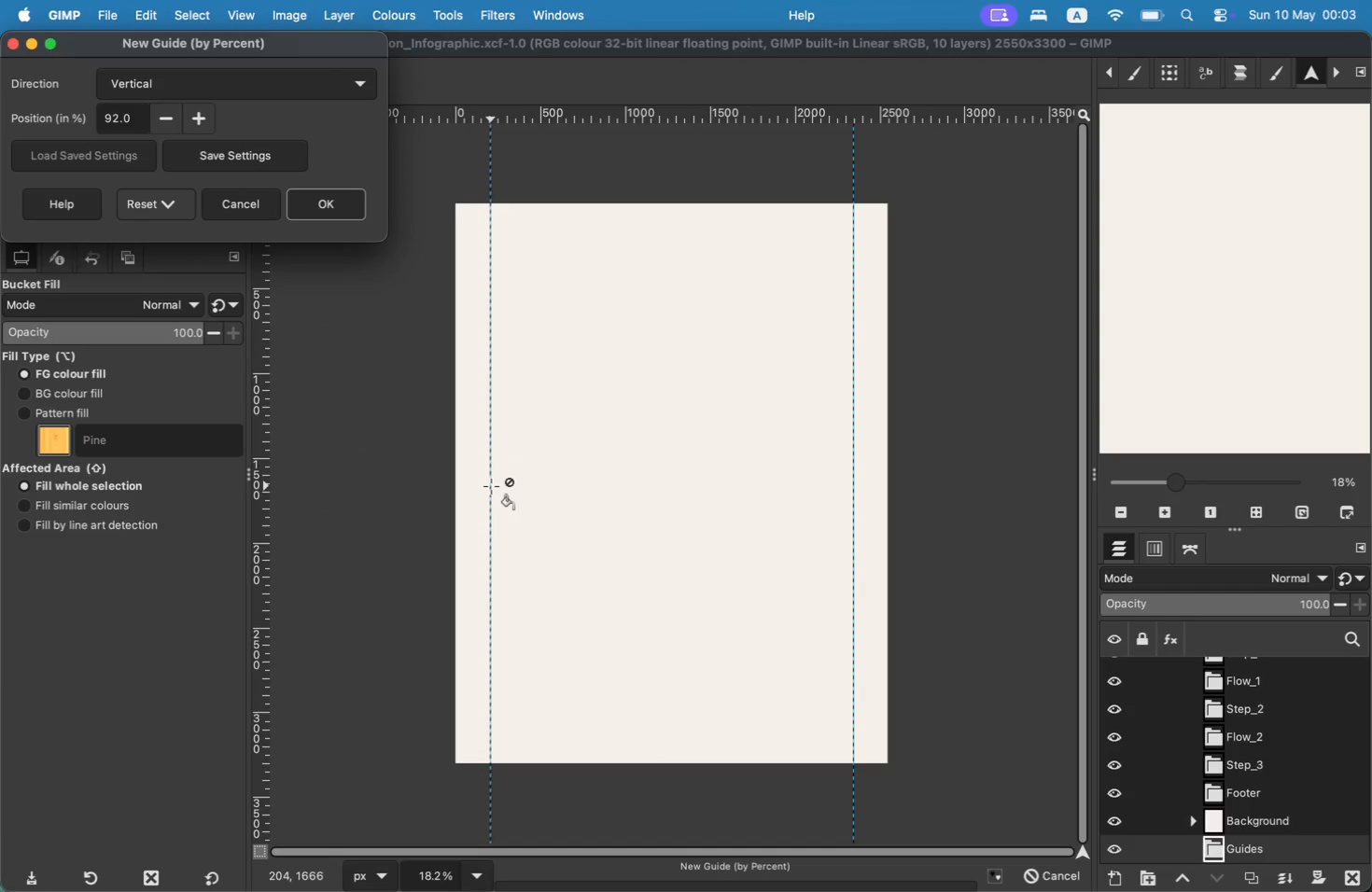 
wait(8.96)
 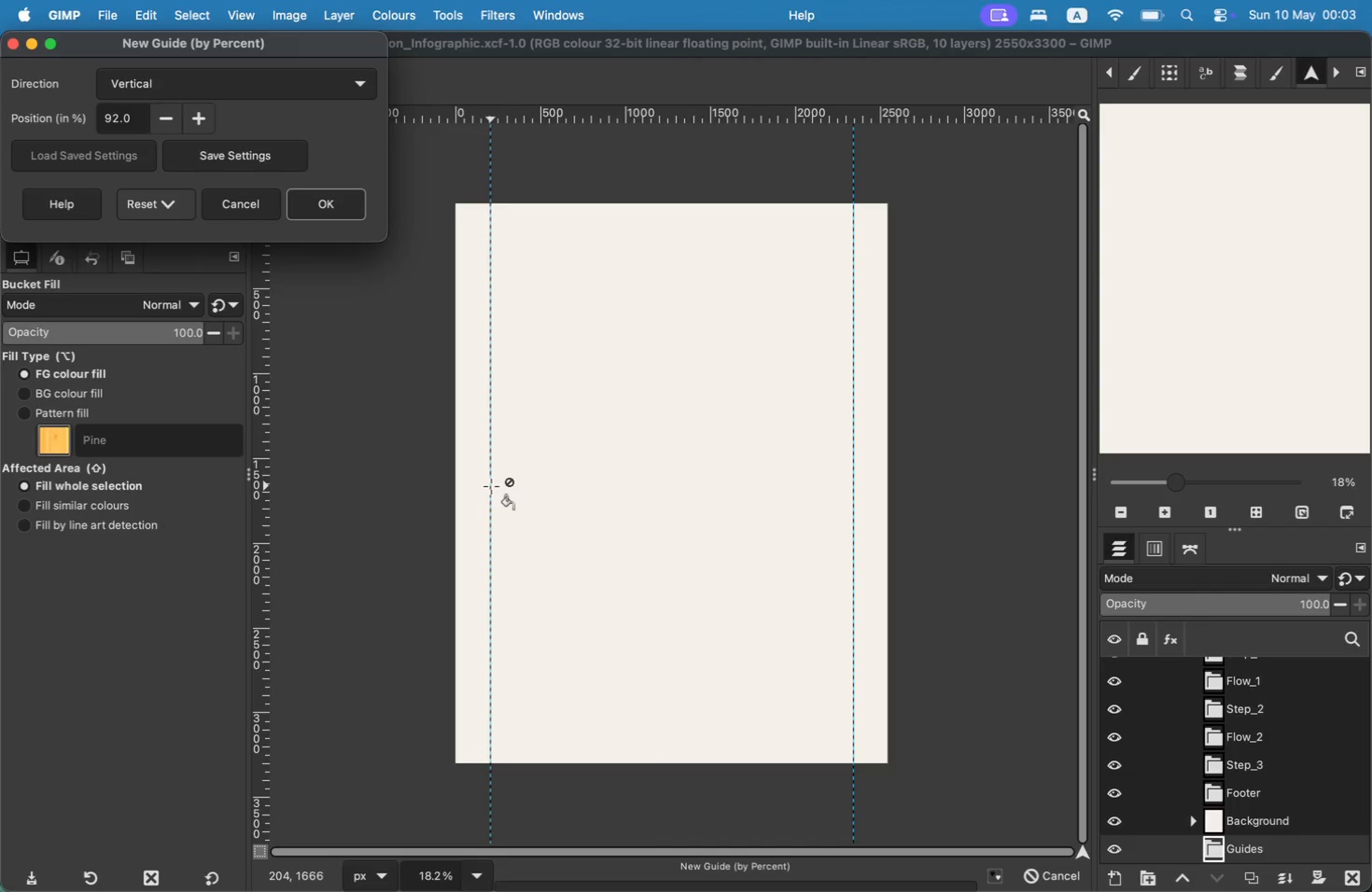 
left_click([198, 79])
 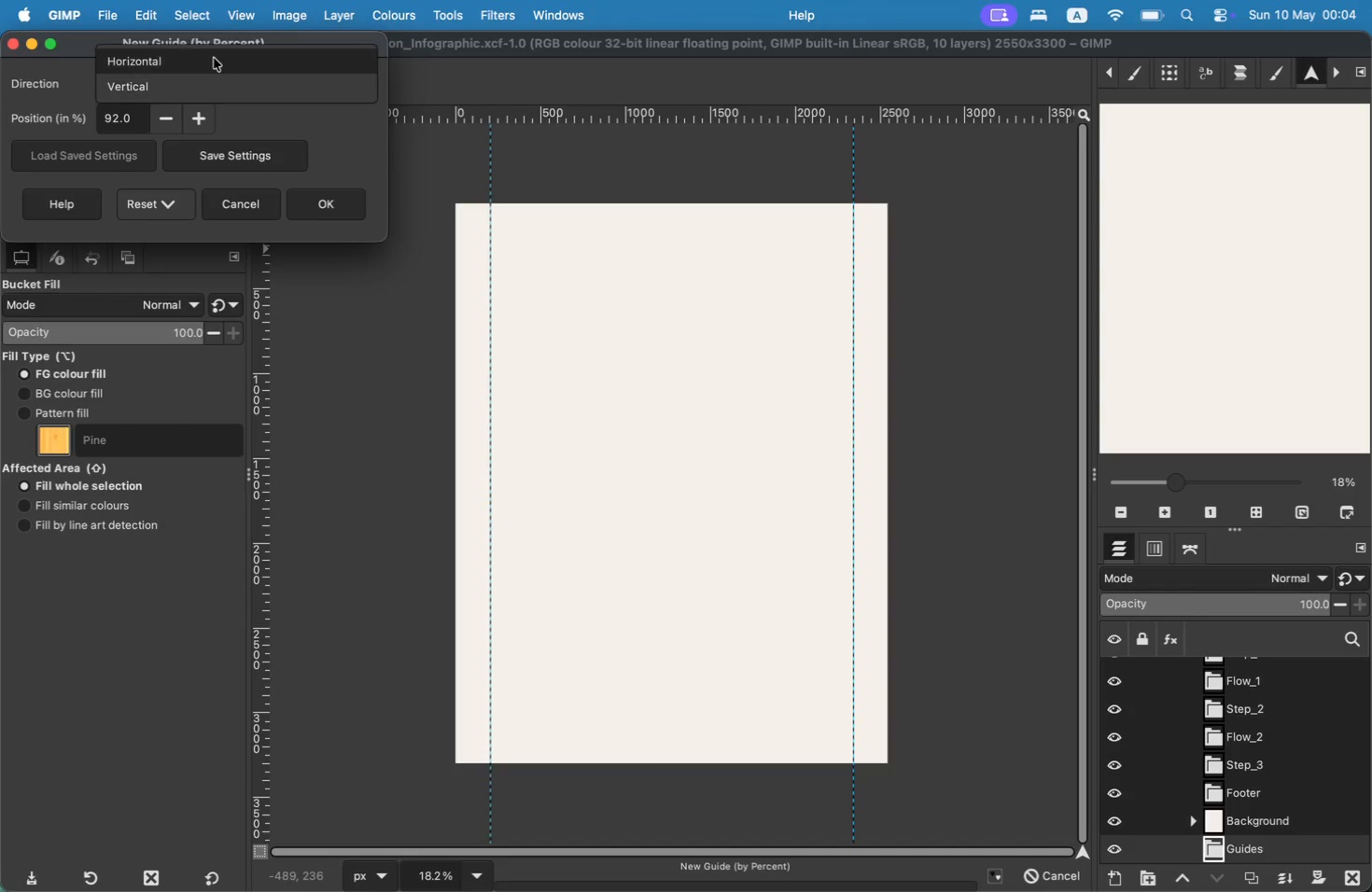 
left_click([215, 56])
 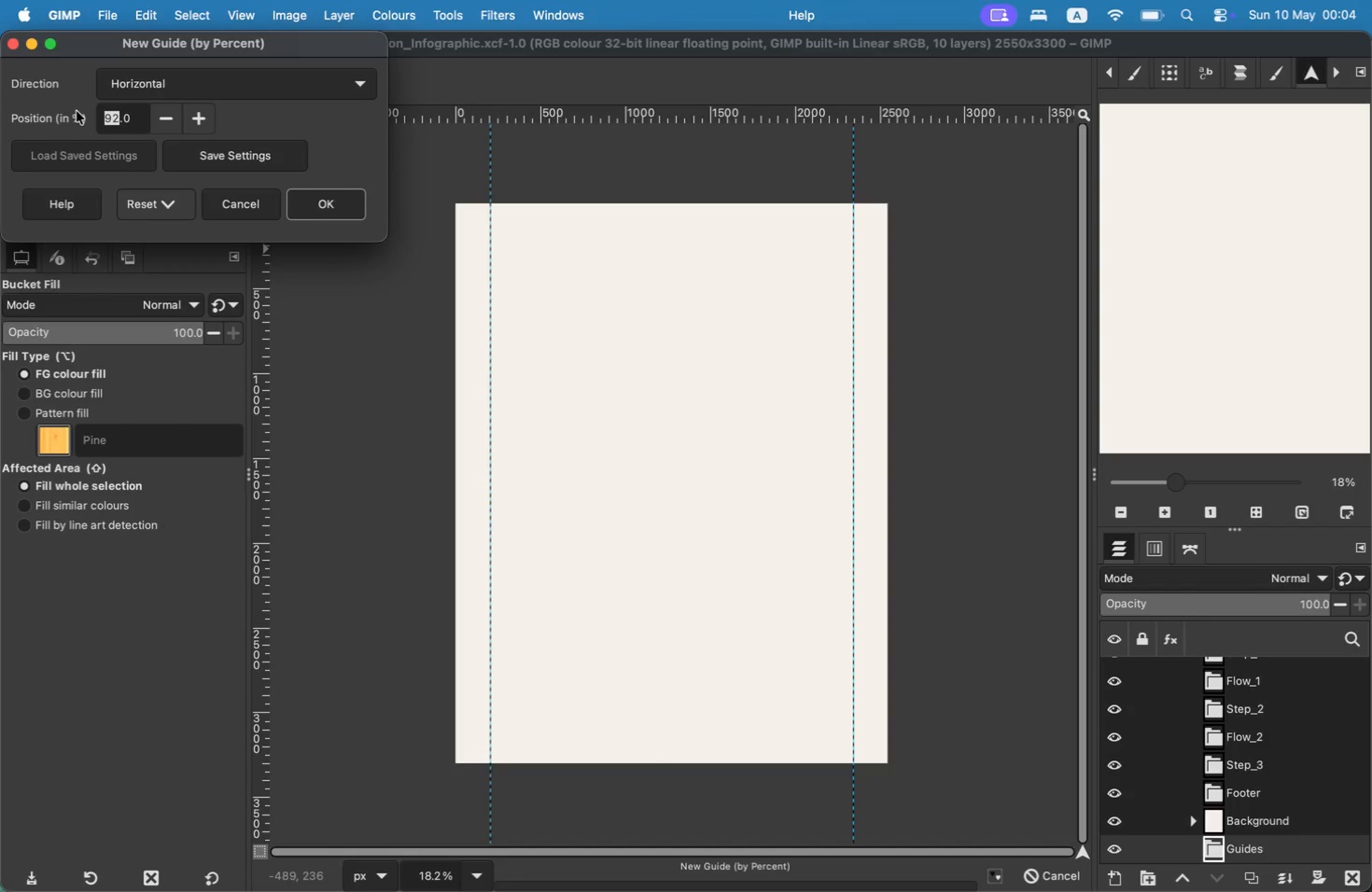 
left_click_drag(start_coordinate=[120, 118], to_coordinate=[77, 111])
 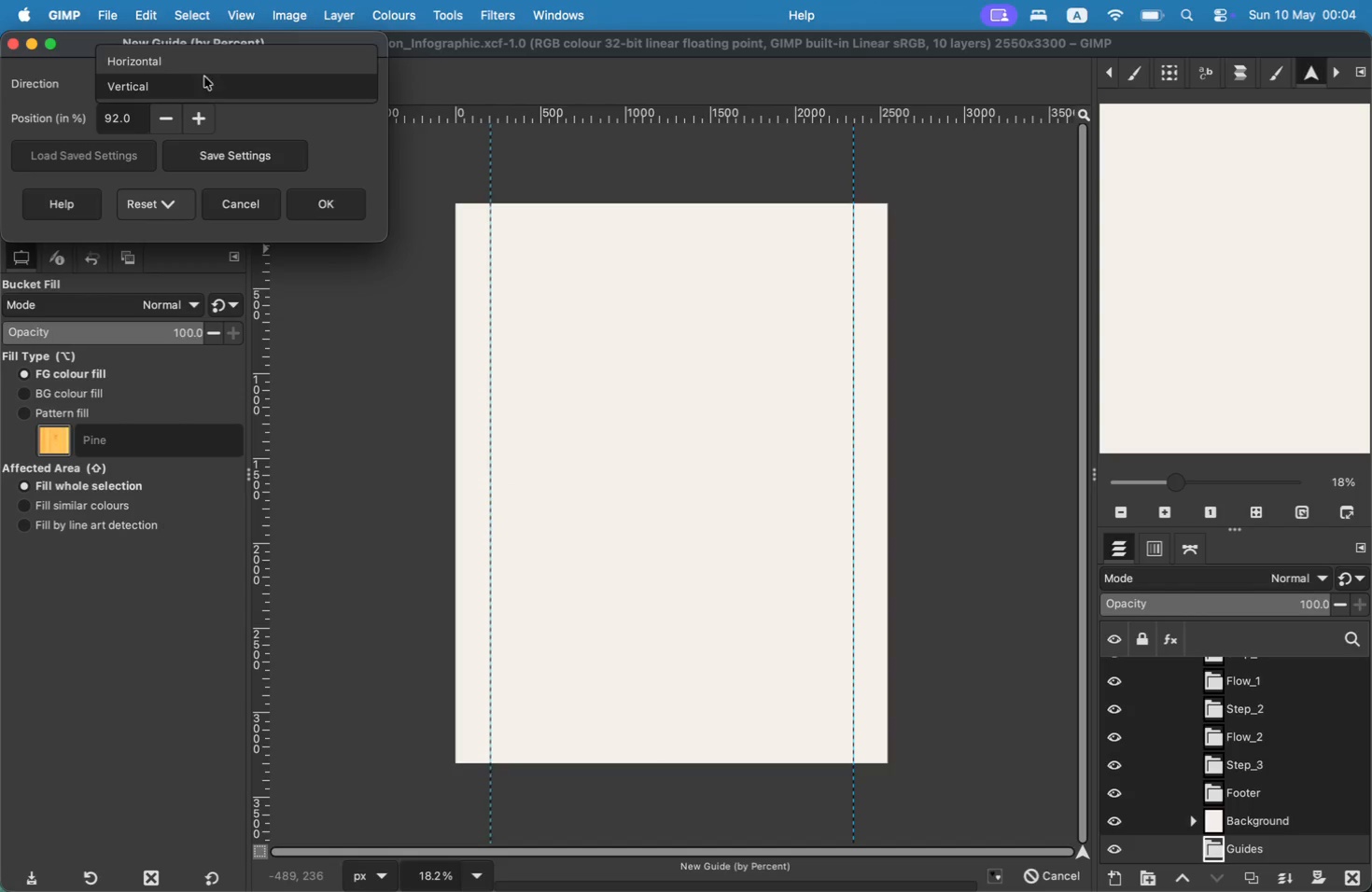 
key(4)
 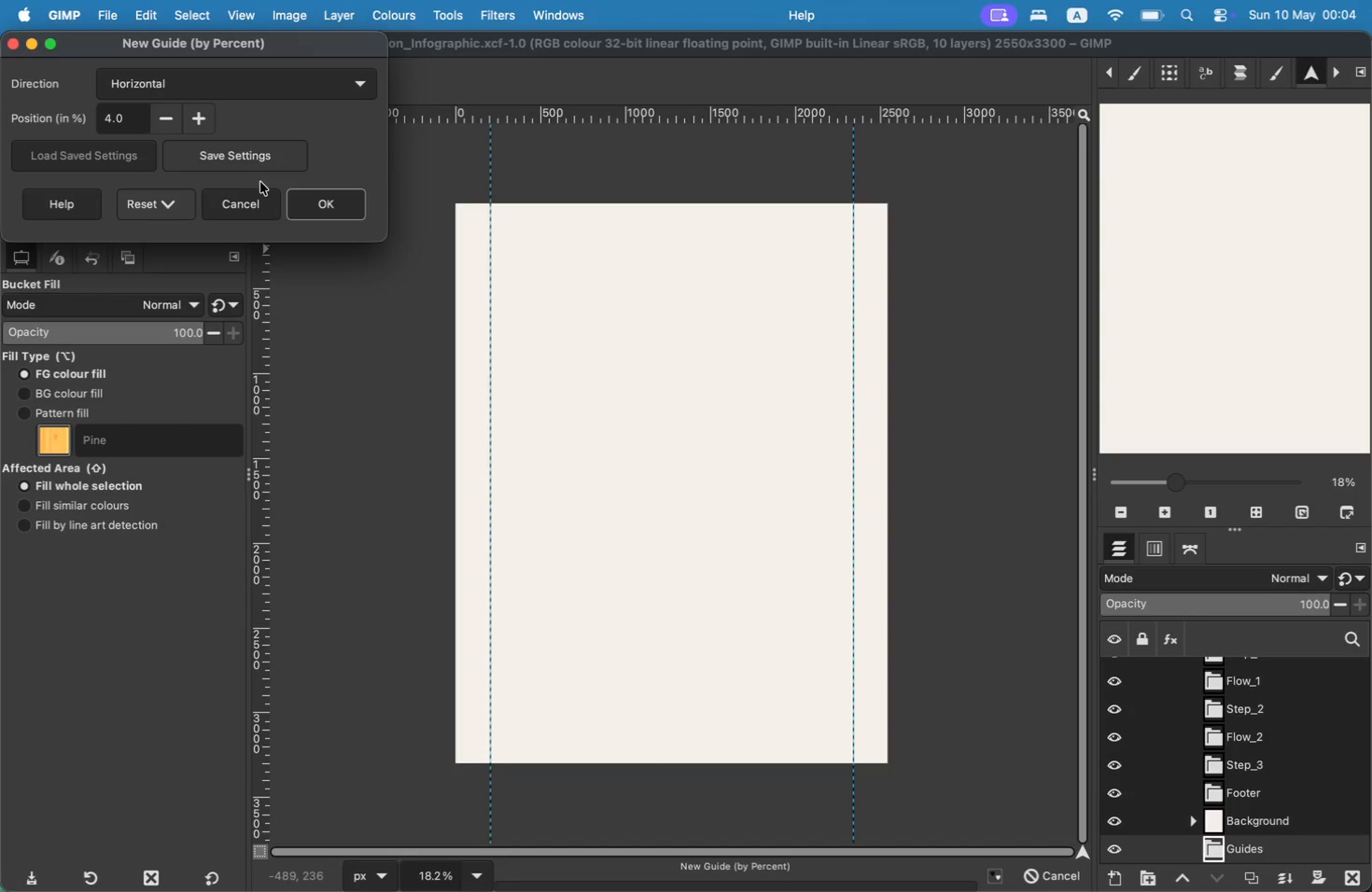 
left_click([347, 203])
 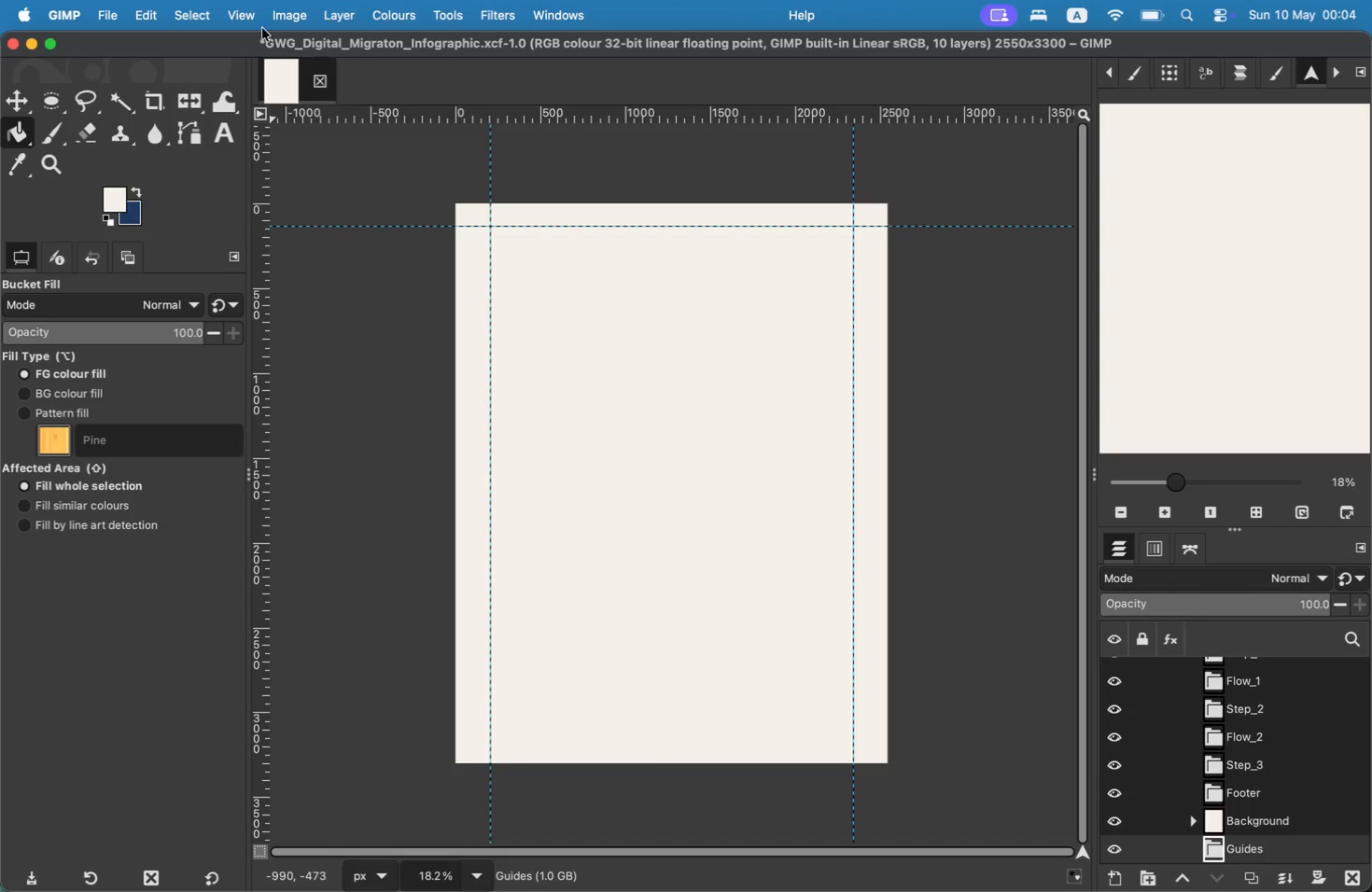 
left_click([257, 11])
 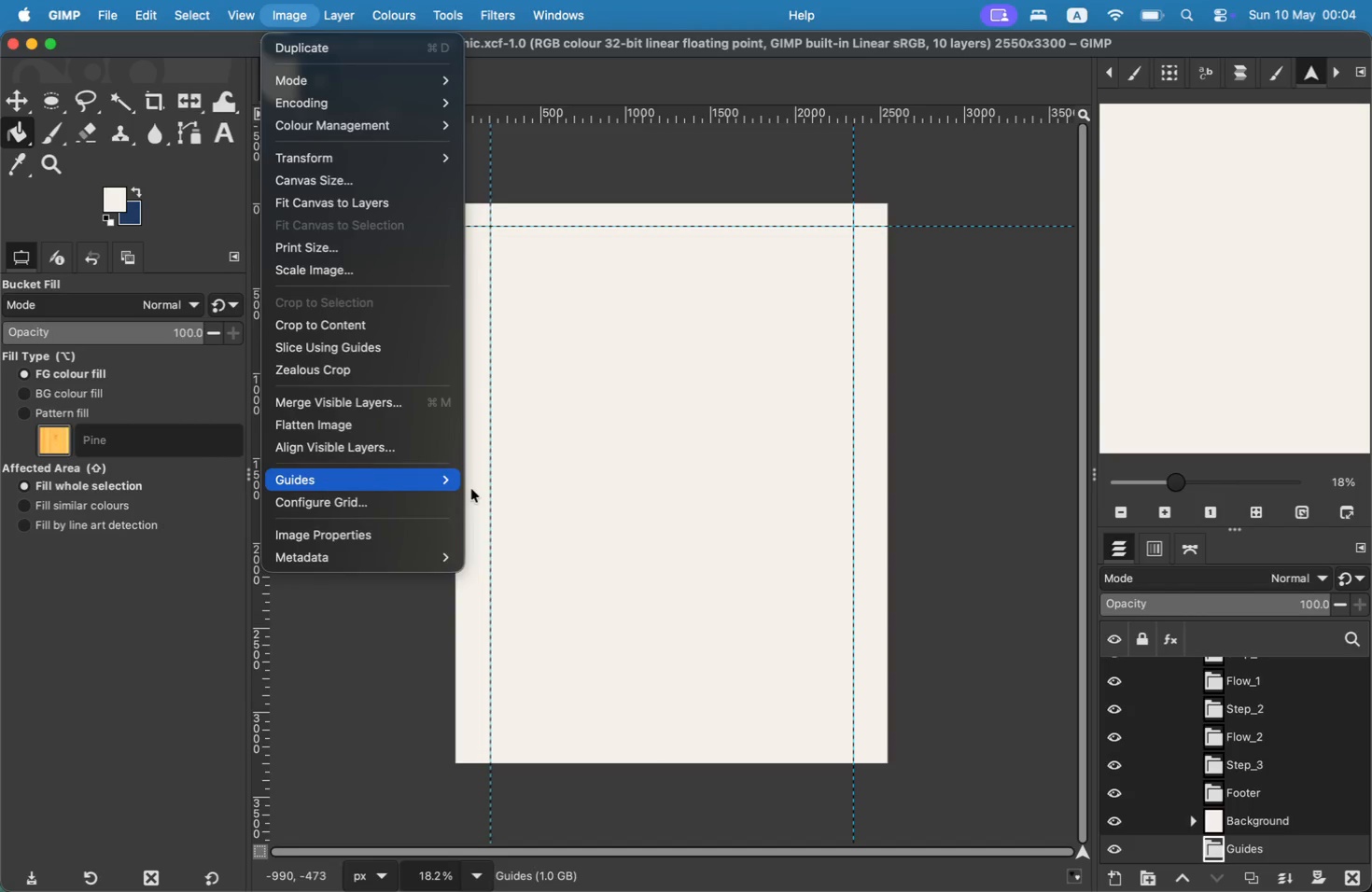 
left_click([489, 481])
 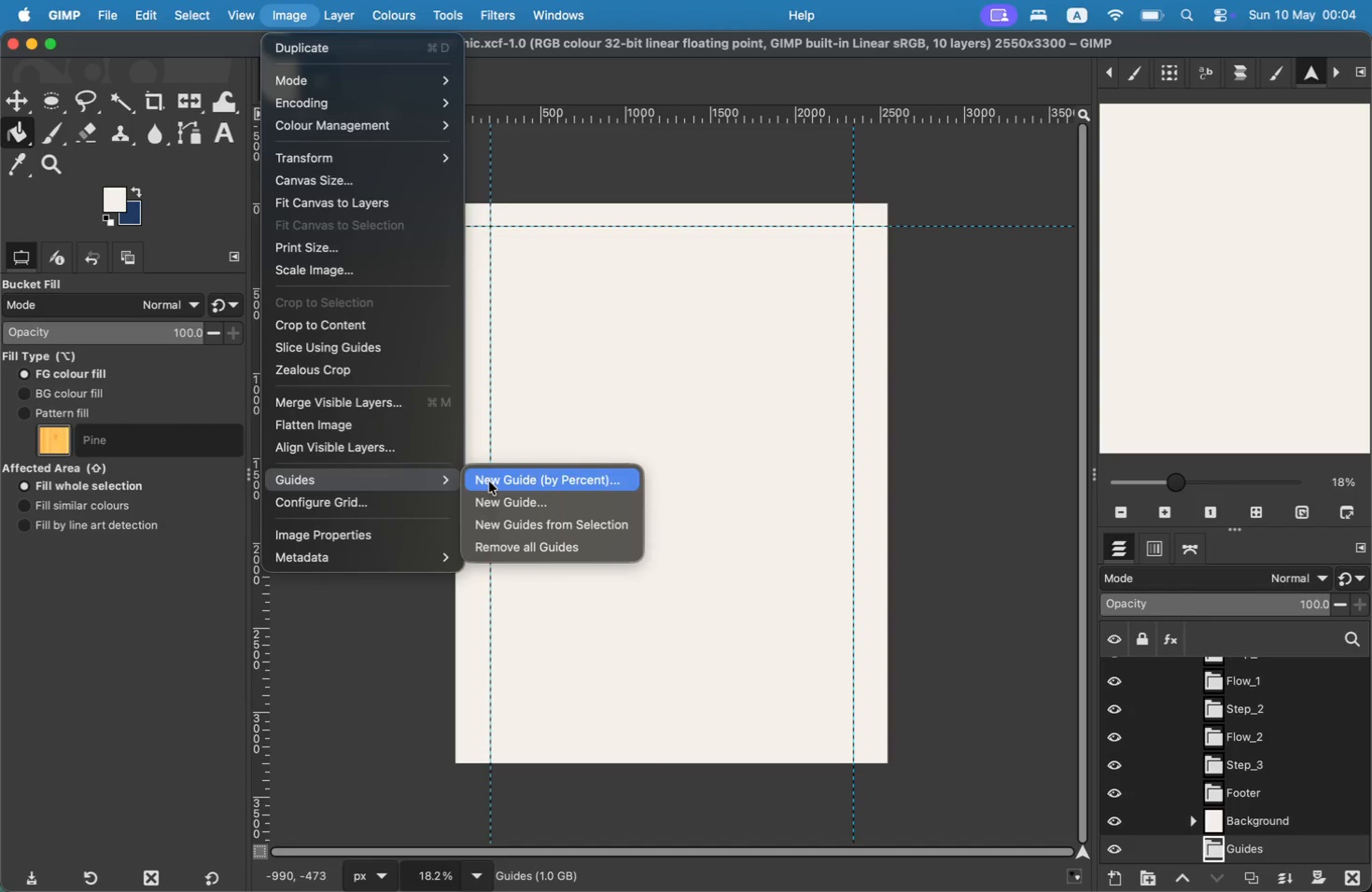 
left_click_drag(start_coordinate=[113, 116], to_coordinate=[77, 116])
 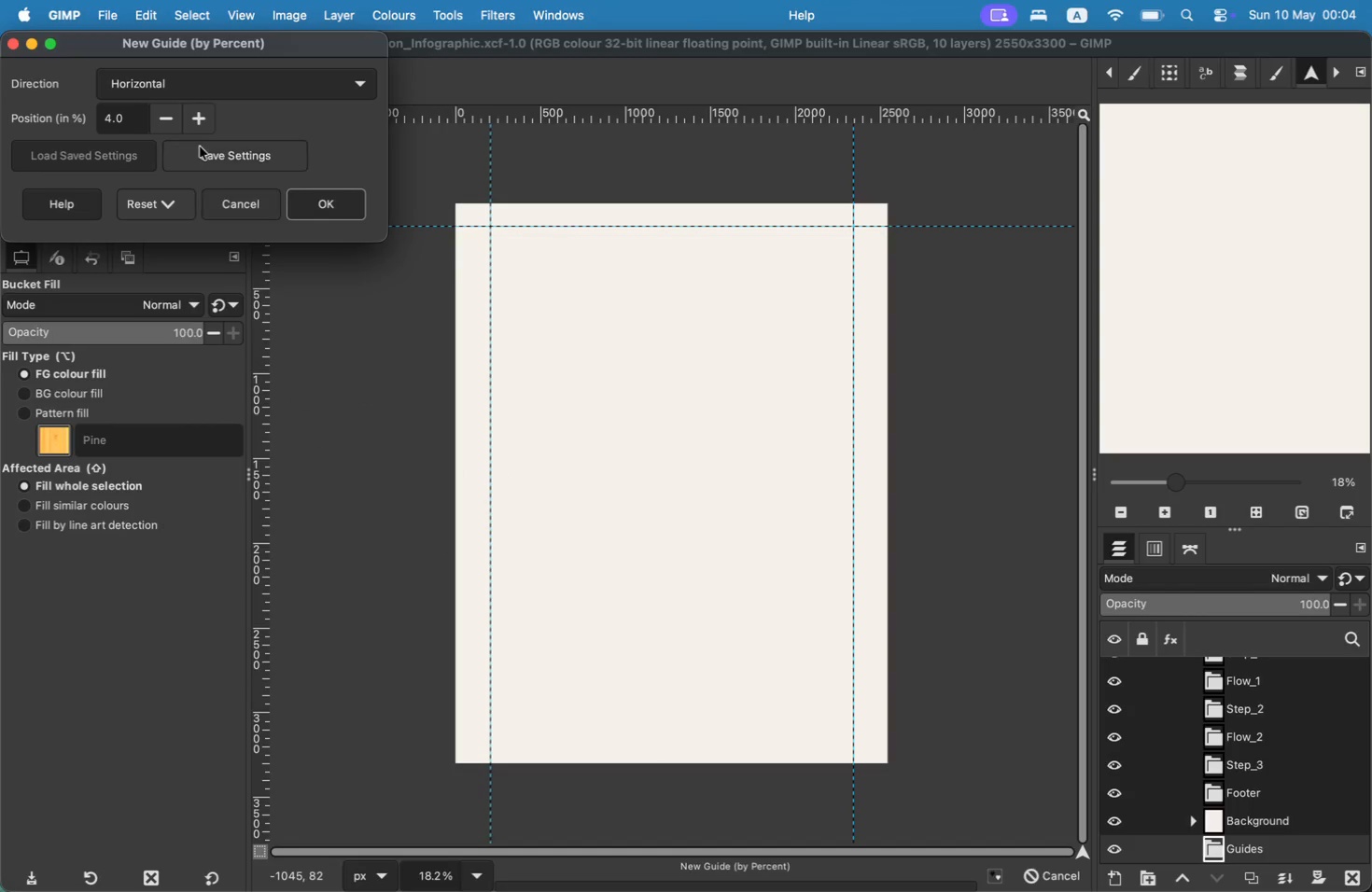 
type(96)
 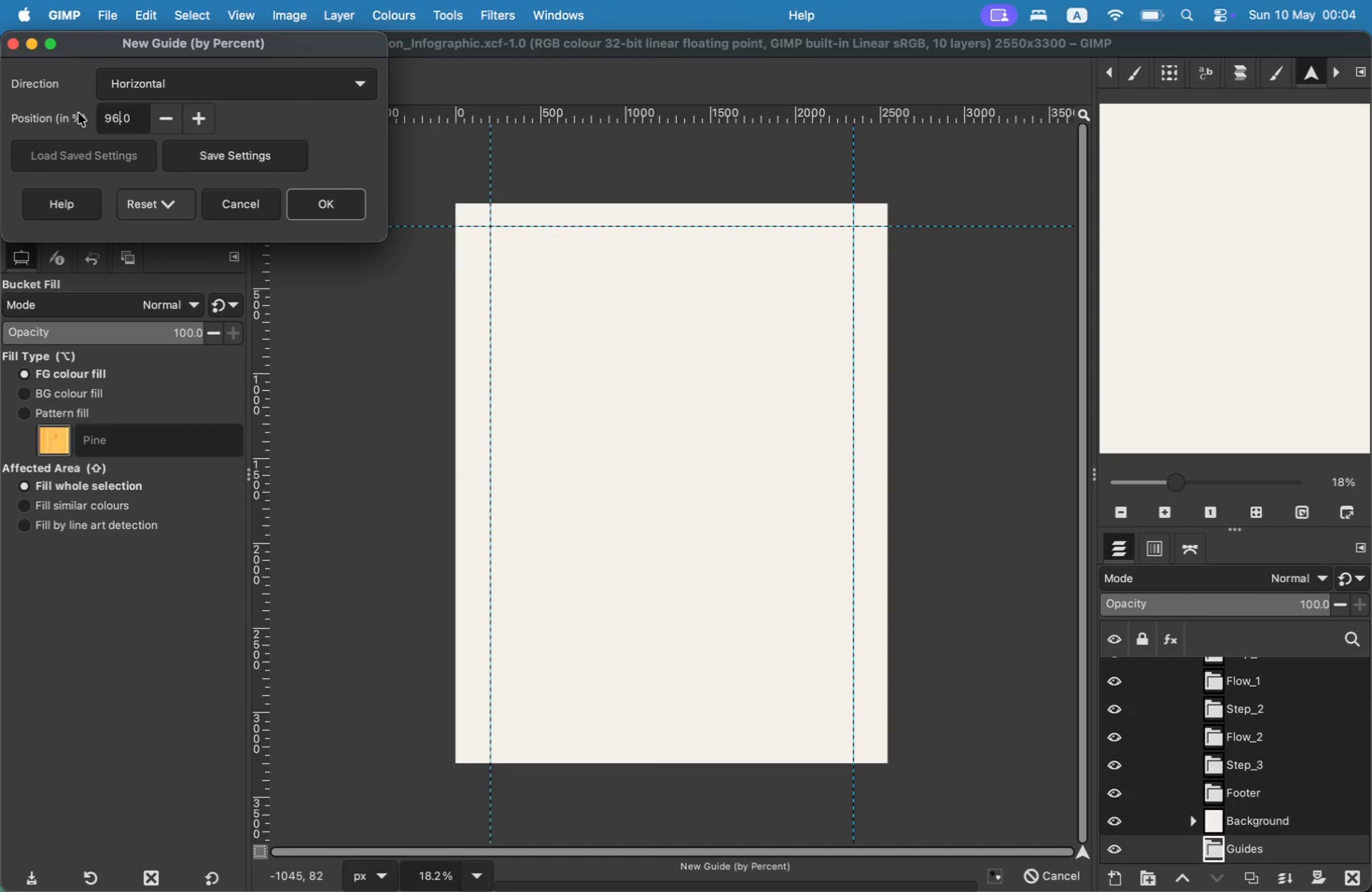 
left_click([314, 204])
 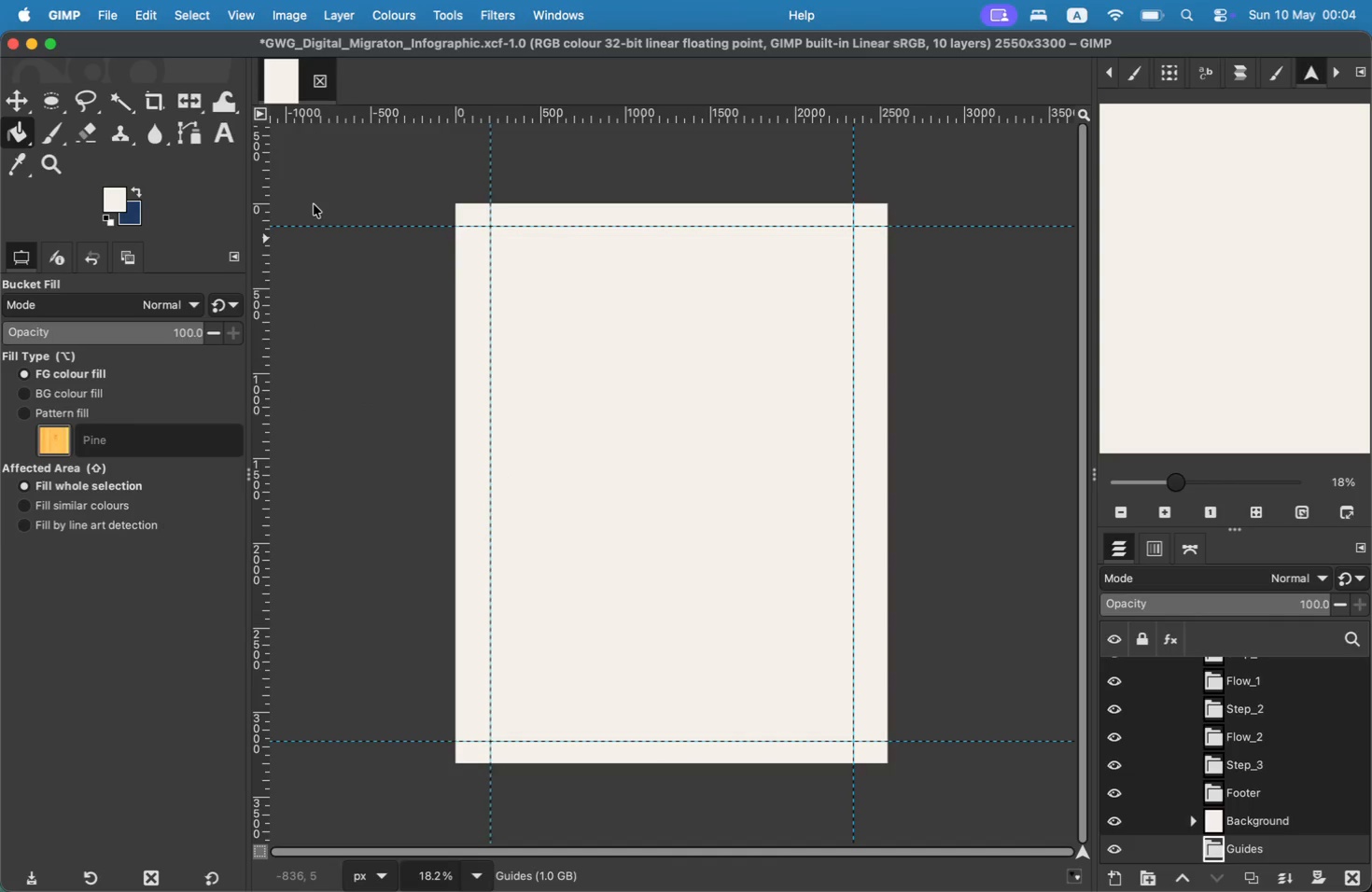 
wait(5.26)
 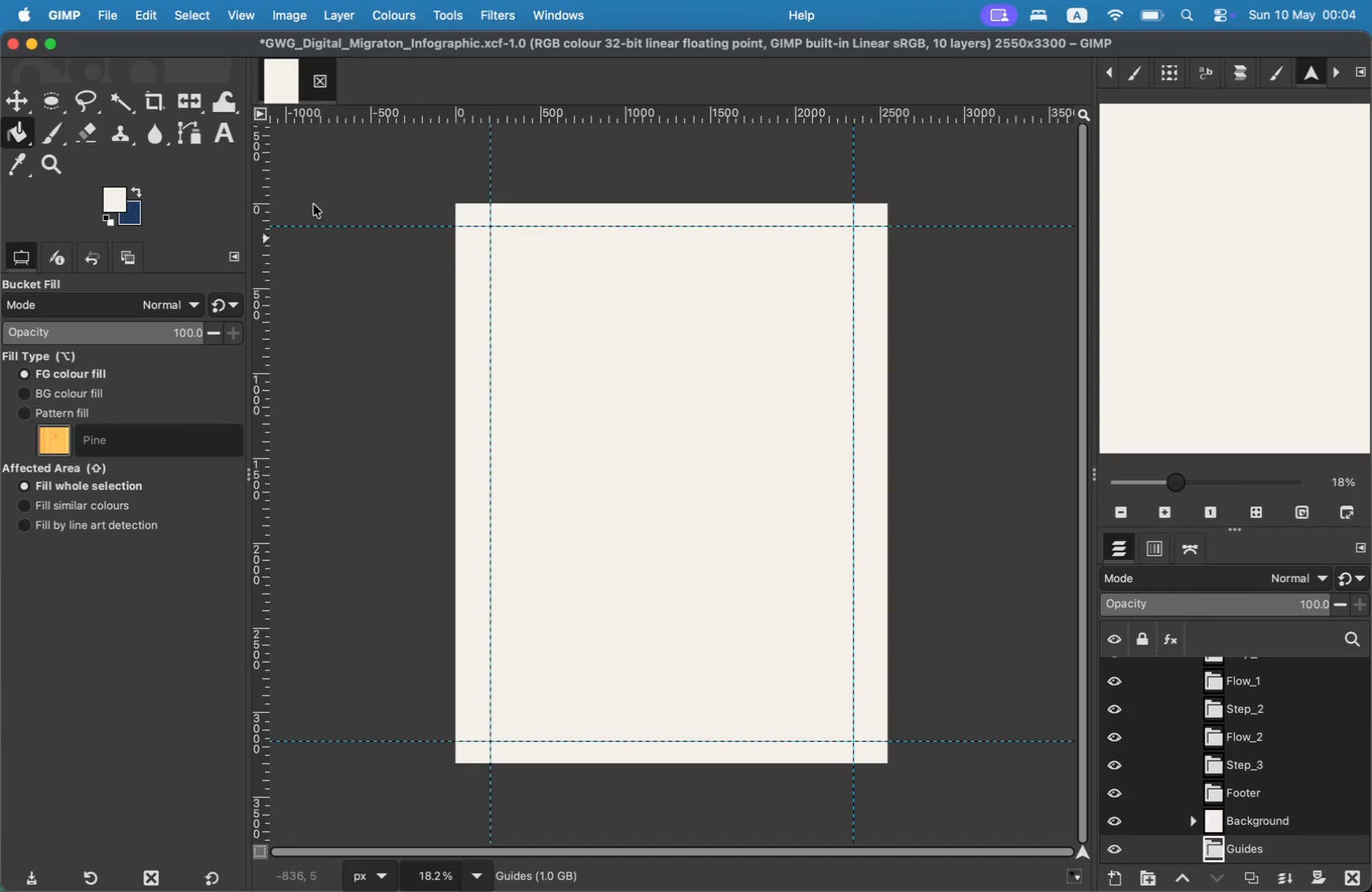 
scroll: coordinate [1278, 681], scroll_direction: up, amount: 3.0
 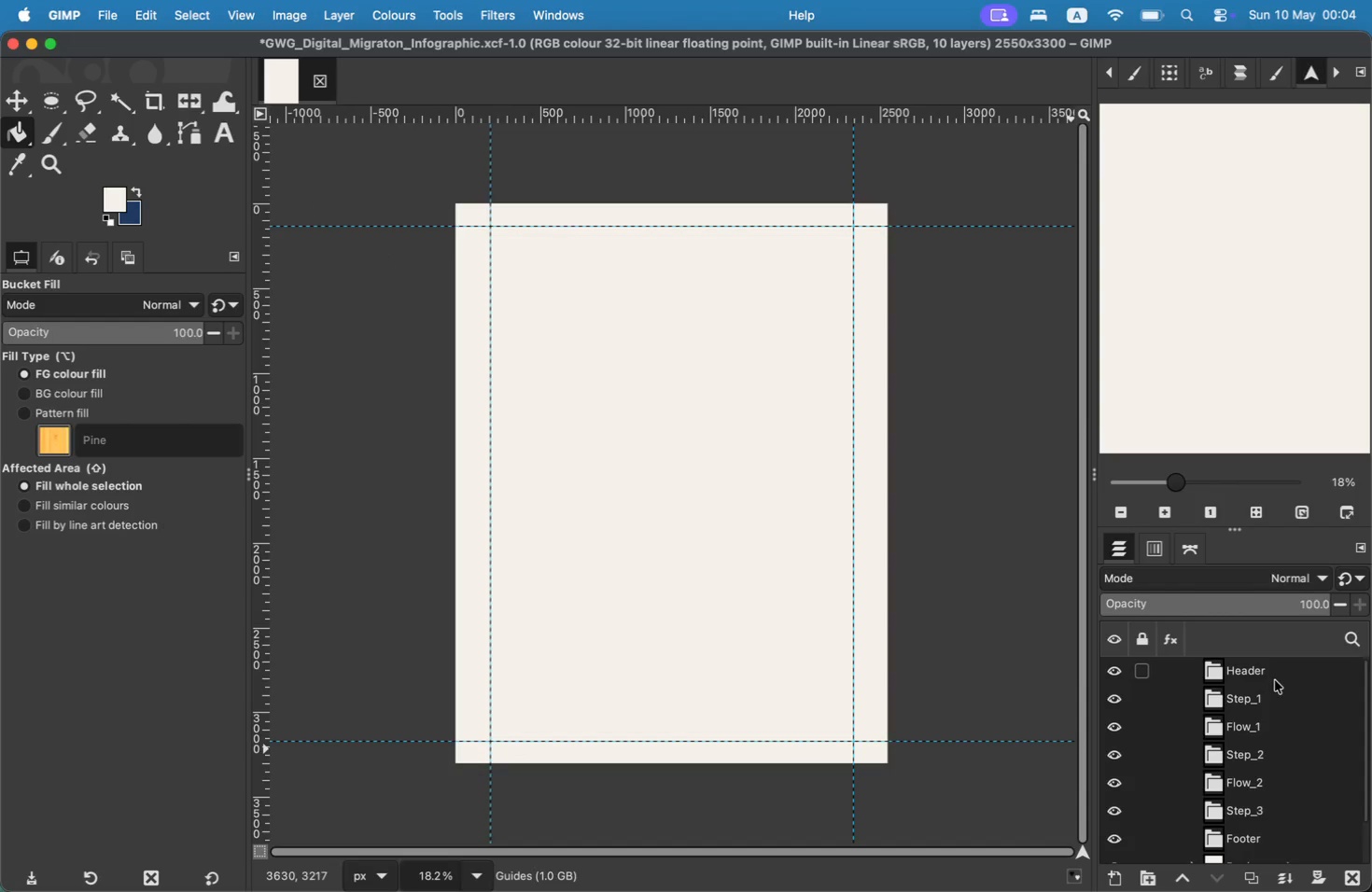 
left_click([1249, 704])
 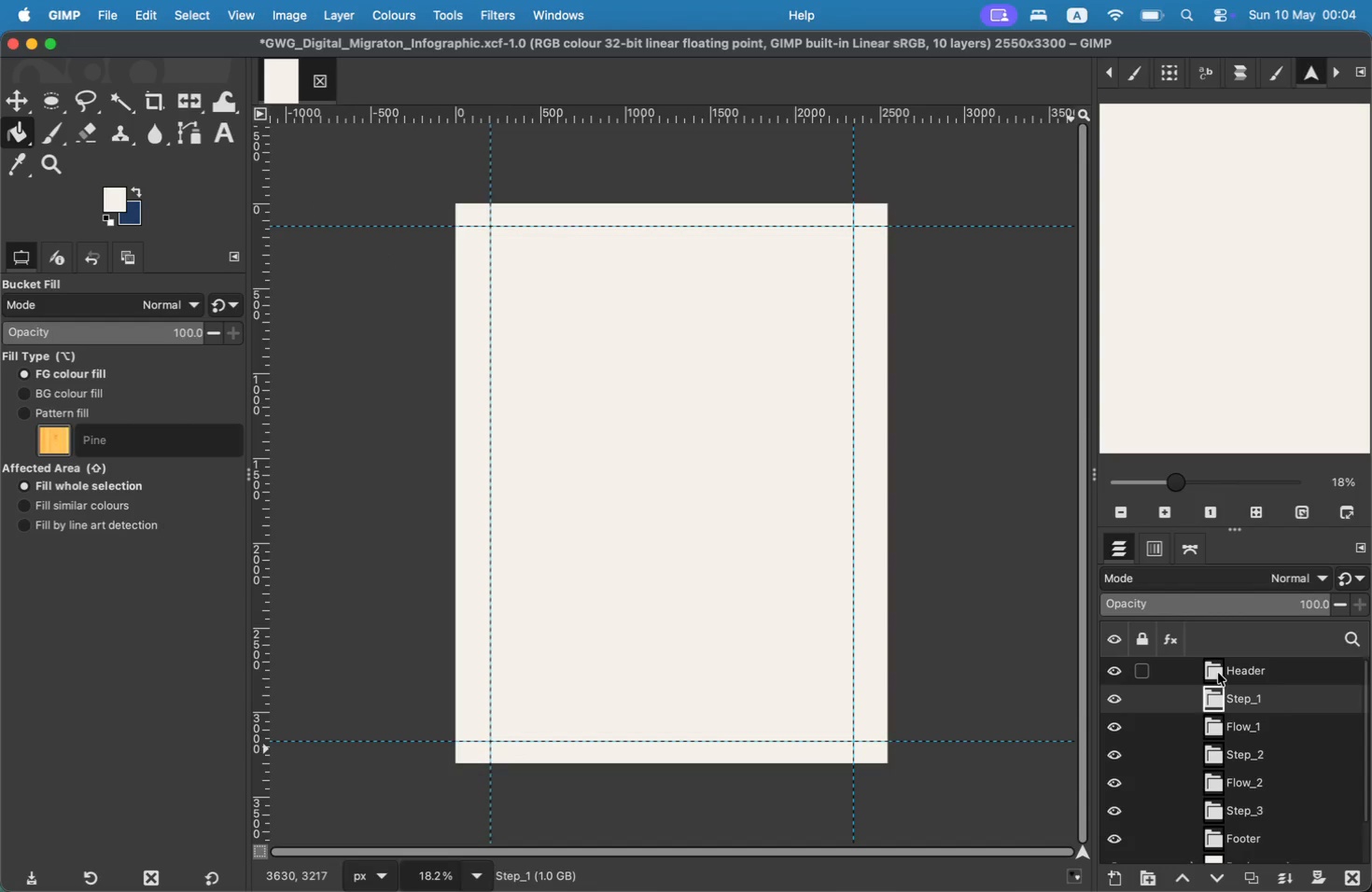 
left_click([1246, 698])
 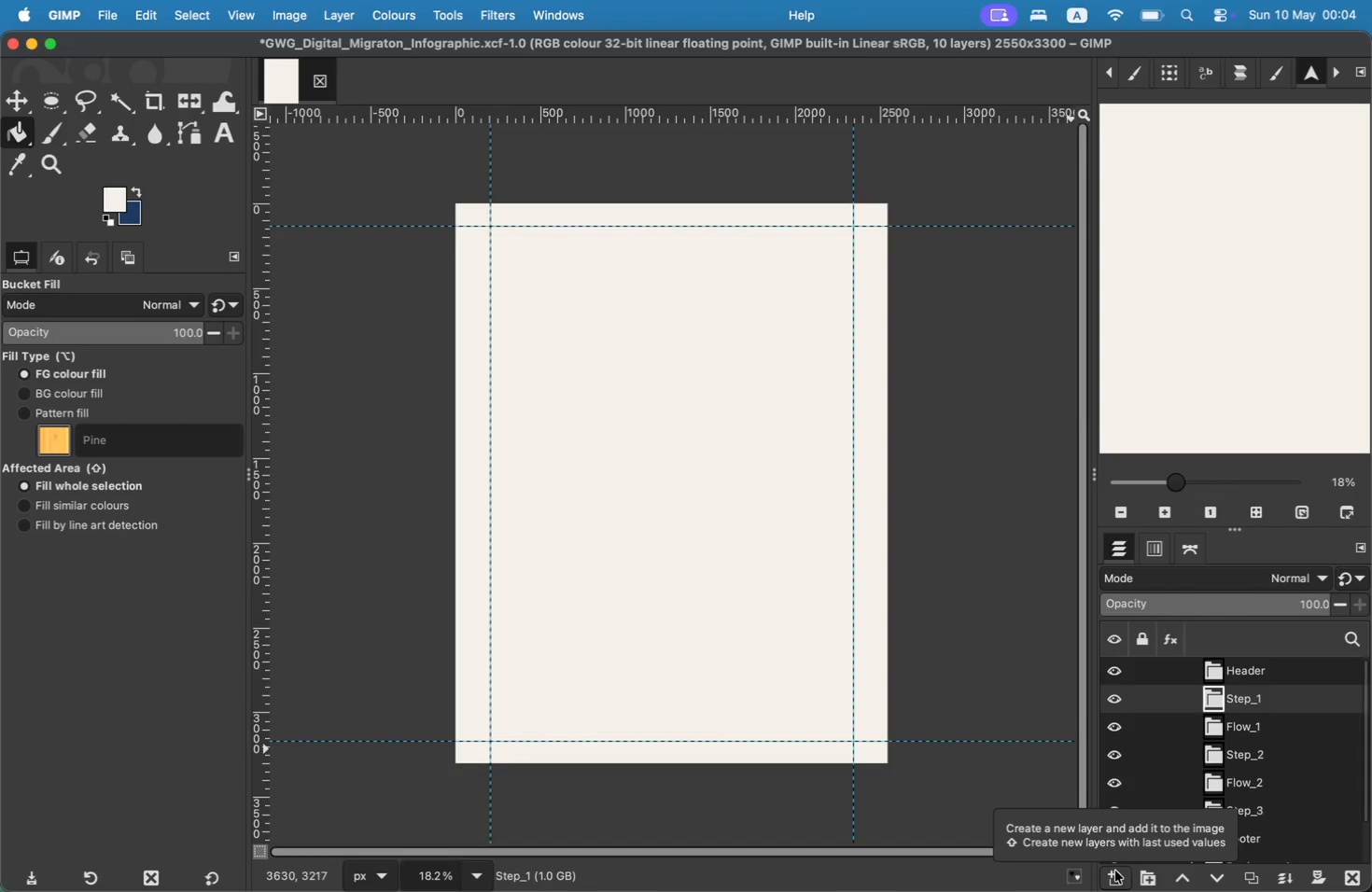 
left_click([1115, 871])
 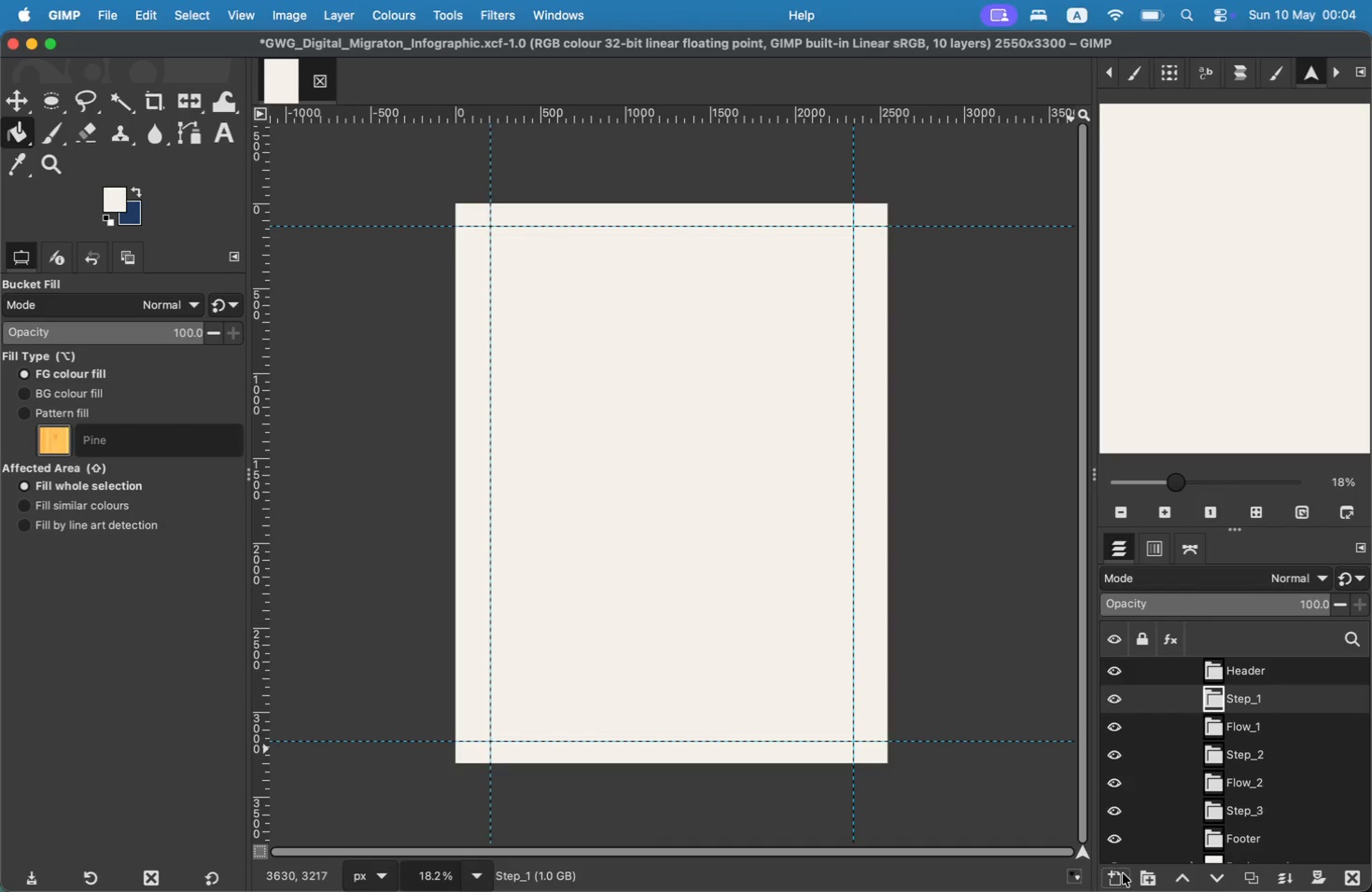 
left_click([1119, 871])
 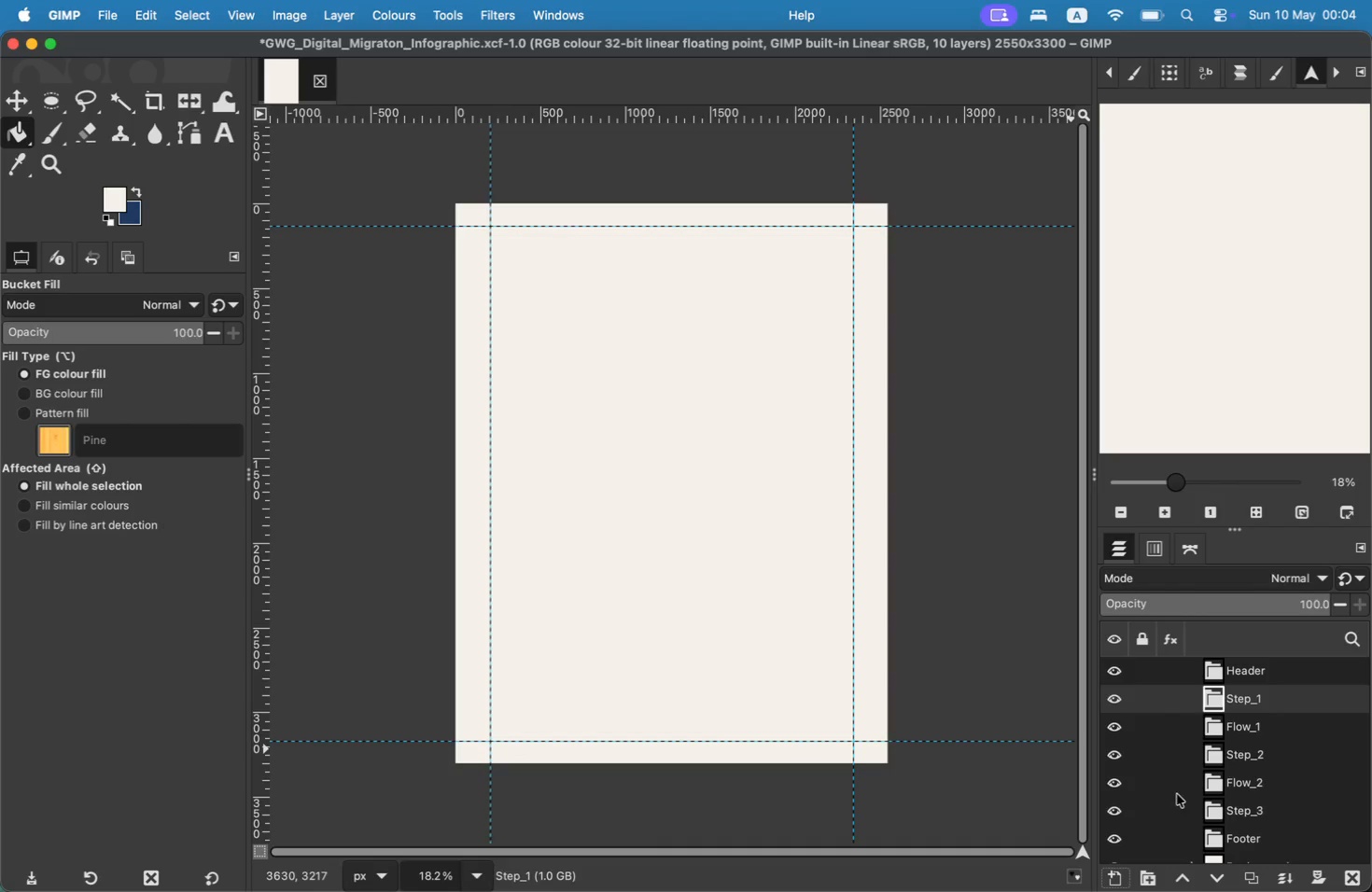 
left_click([1193, 779])
 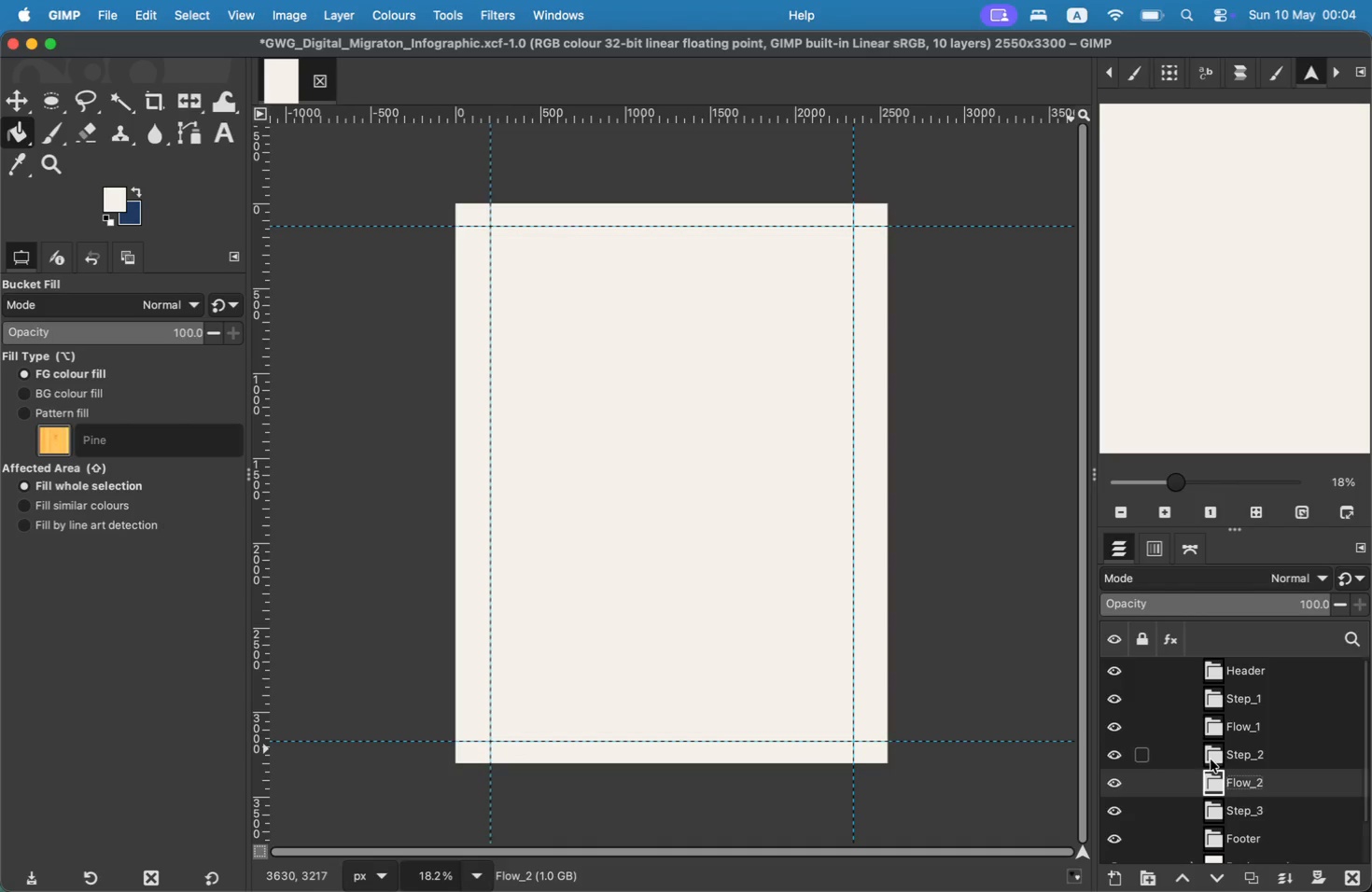 
left_click([1236, 699])
 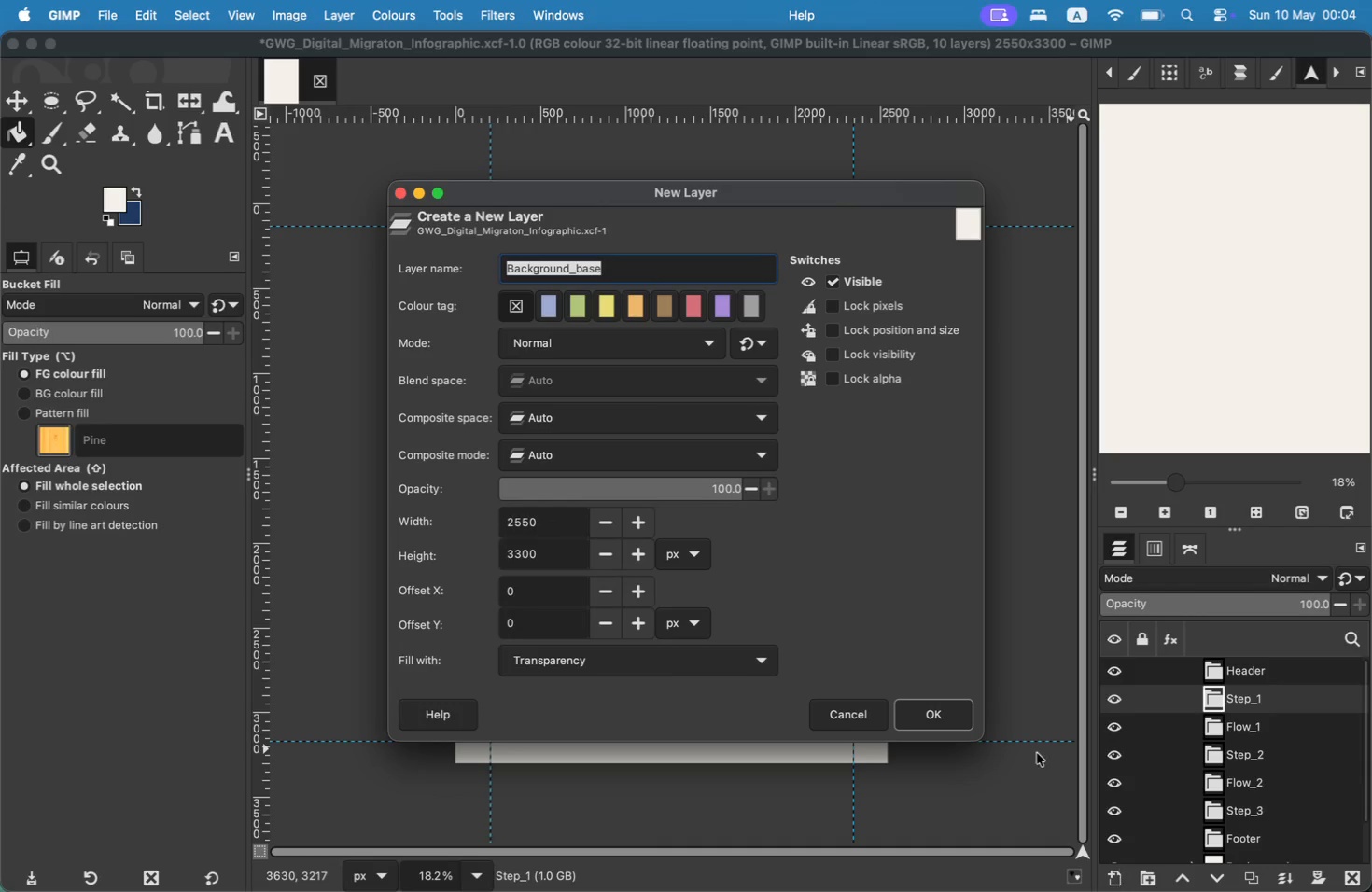 
scroll: coordinate [1211, 760], scroll_direction: up, amount: 3.0
 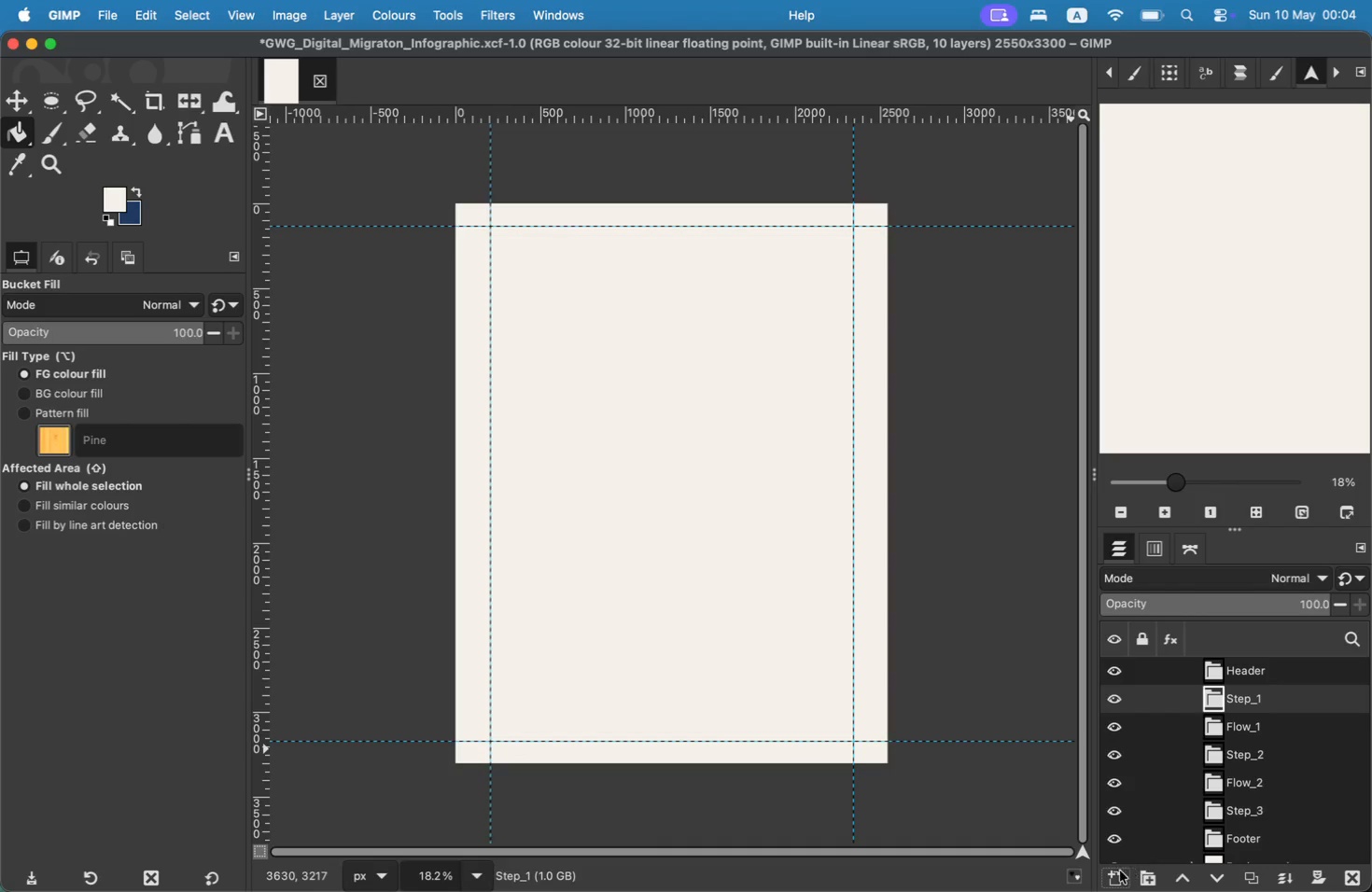 
type(Step1_)
 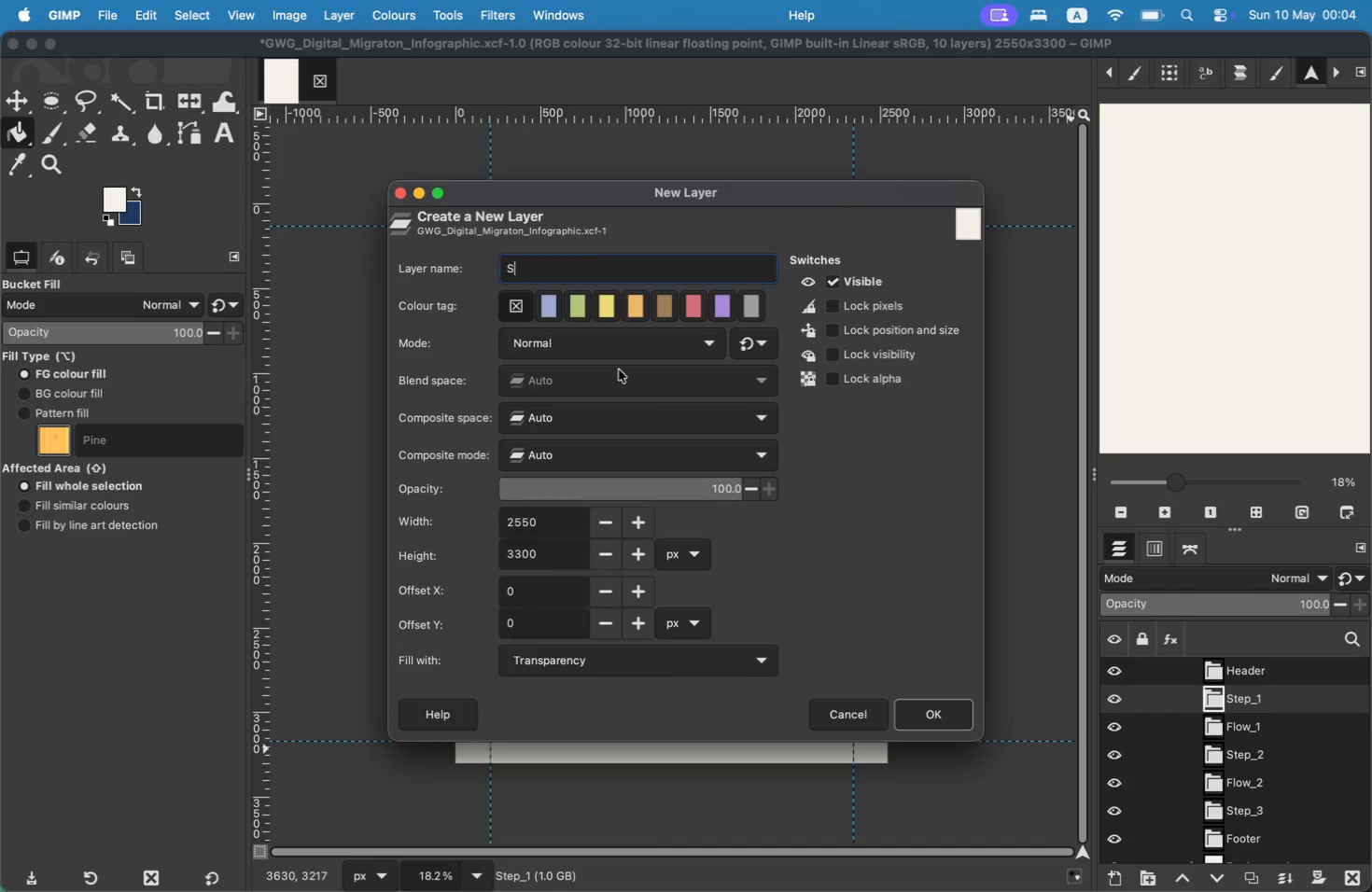 
type(Card_BG)
 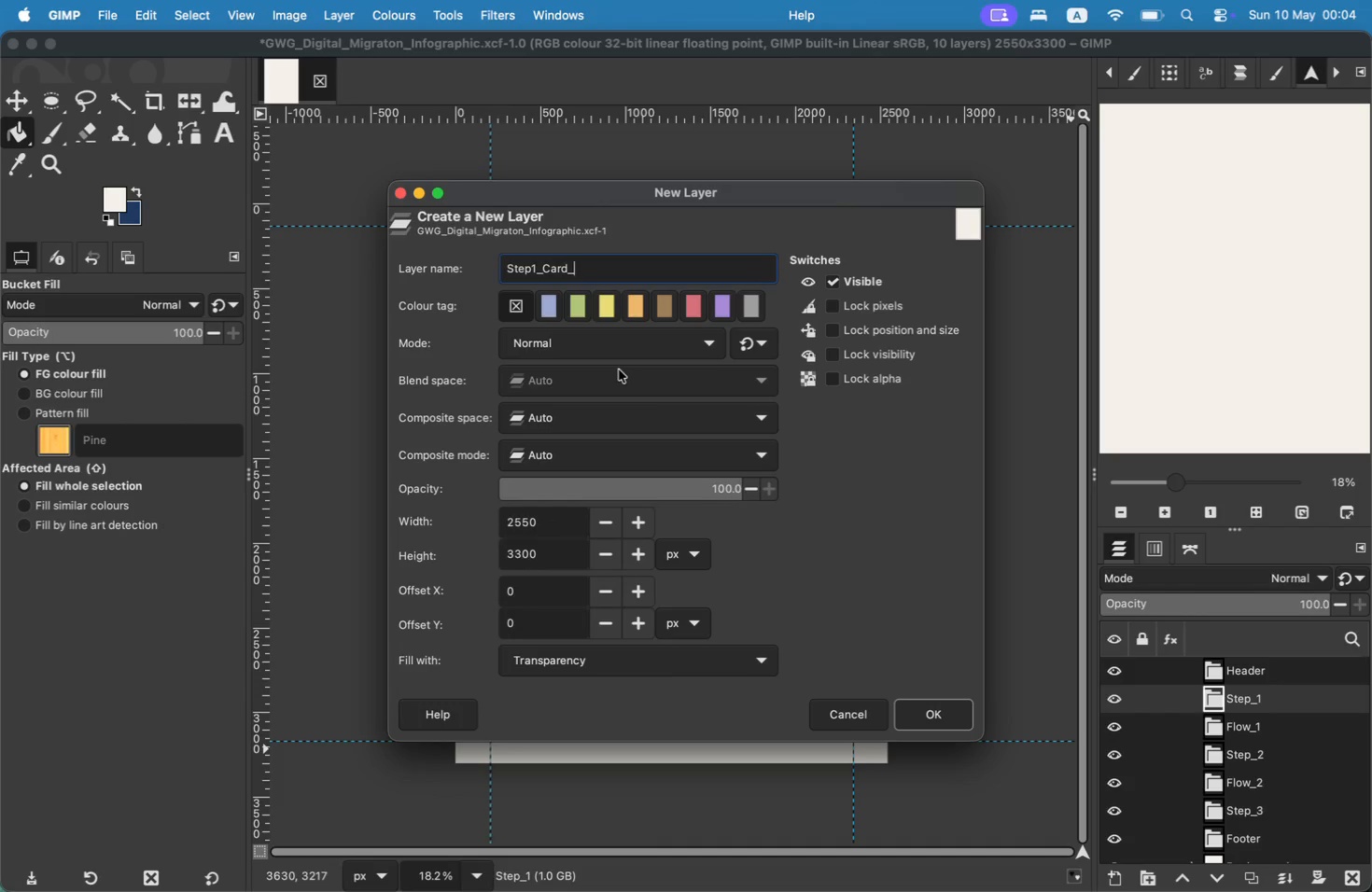 
key(Enter)
 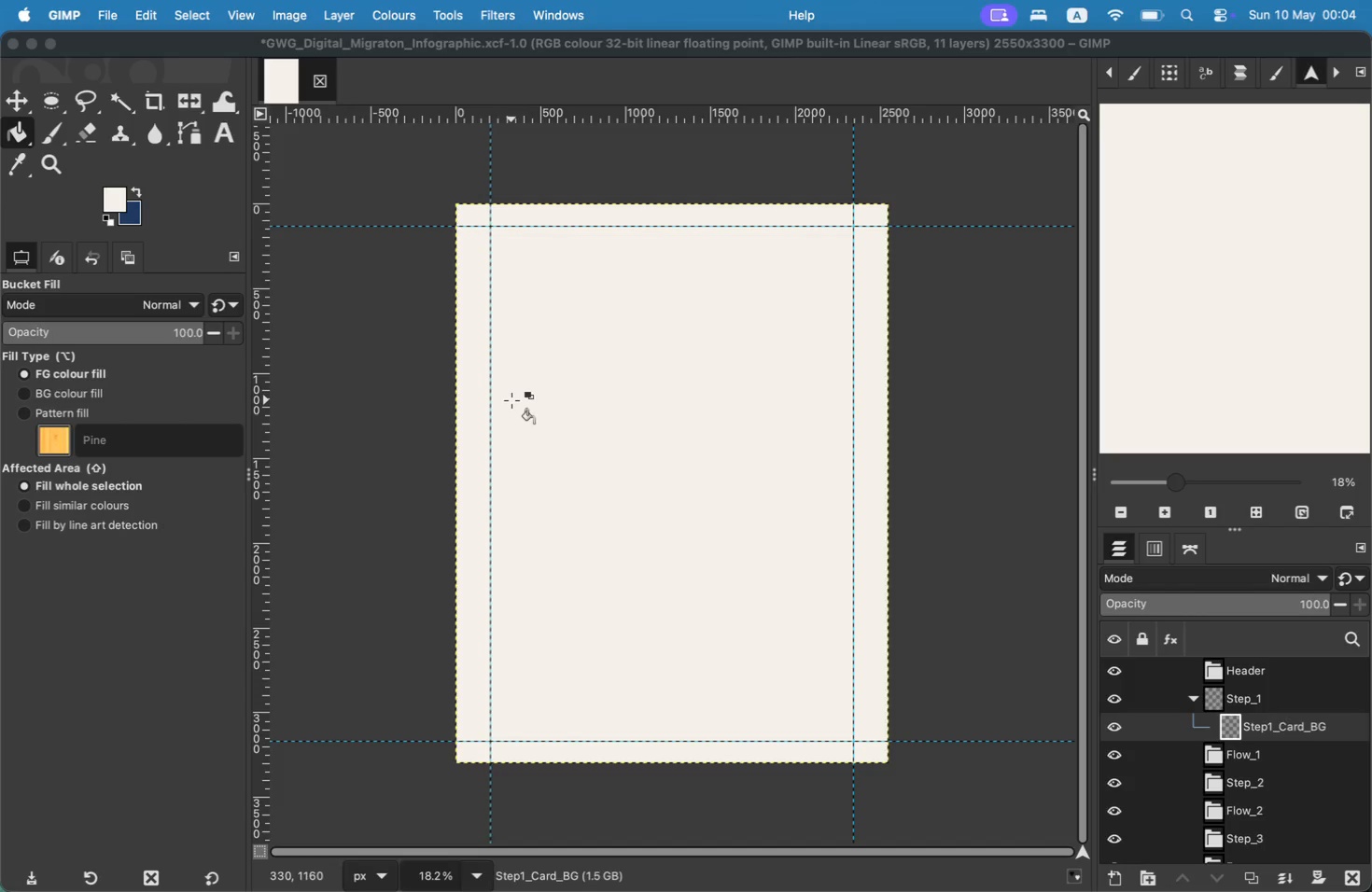 
wait(10.98)
 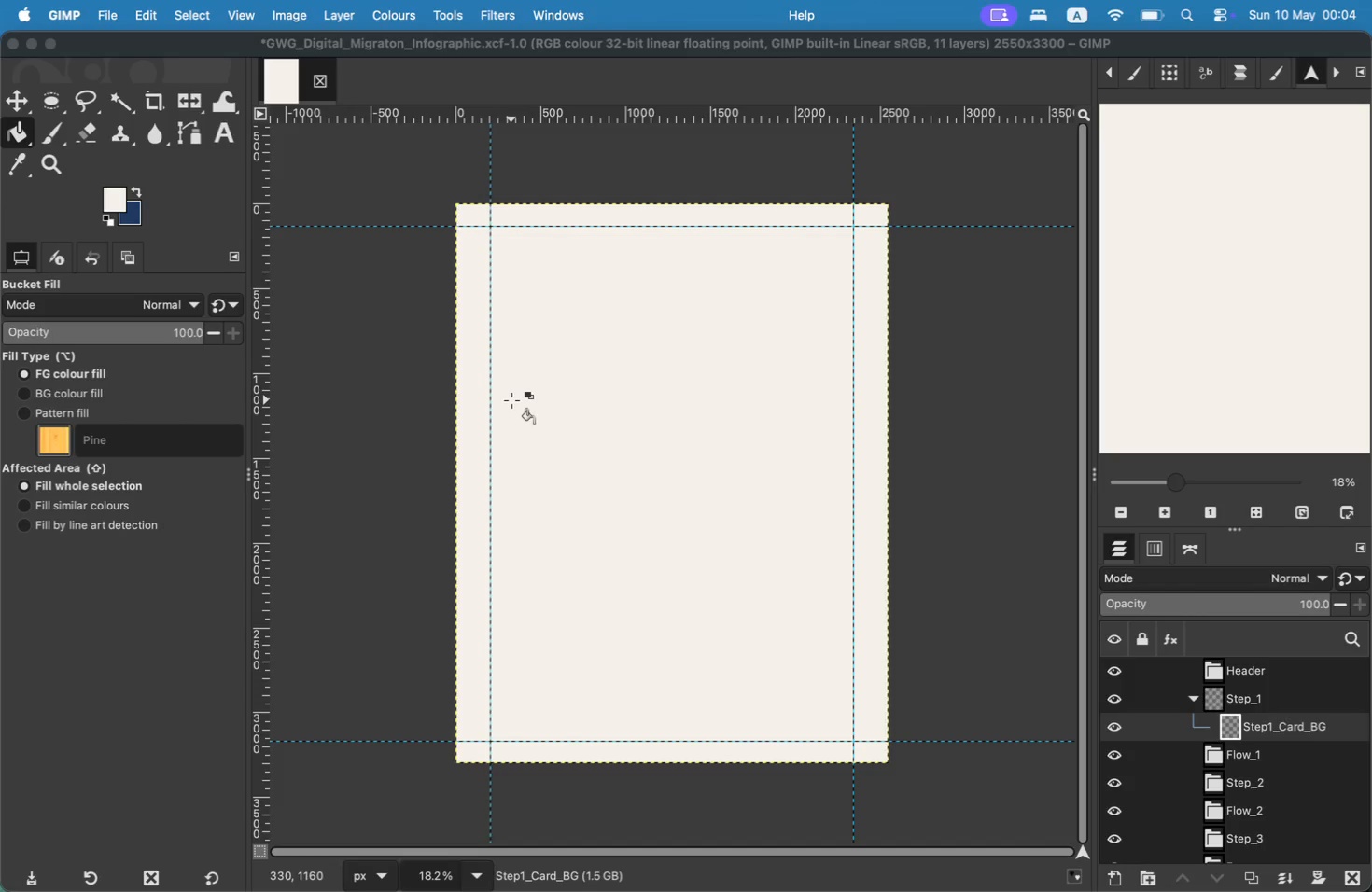 
right_click([66, 105])
 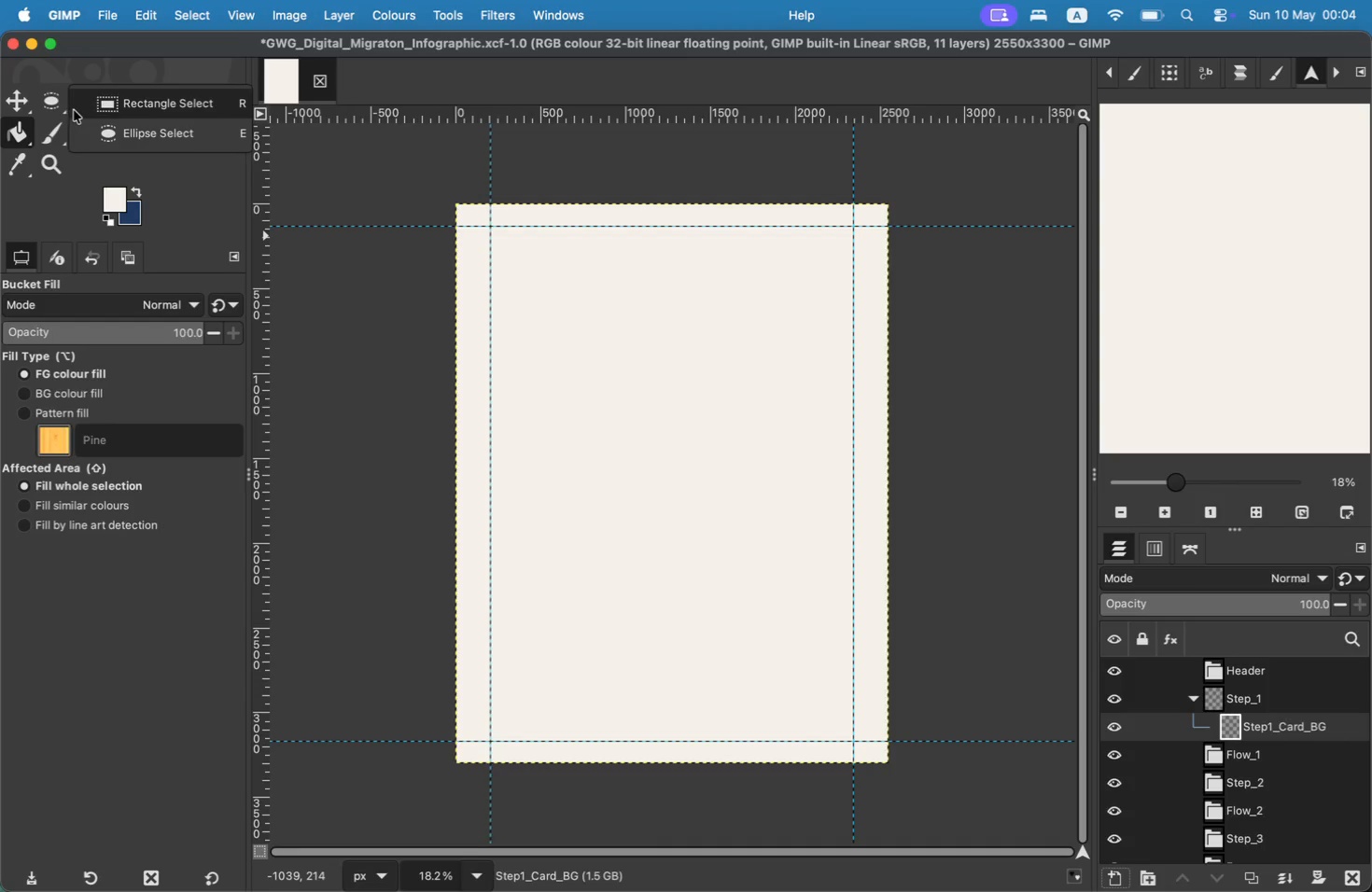 
left_click([94, 109])
 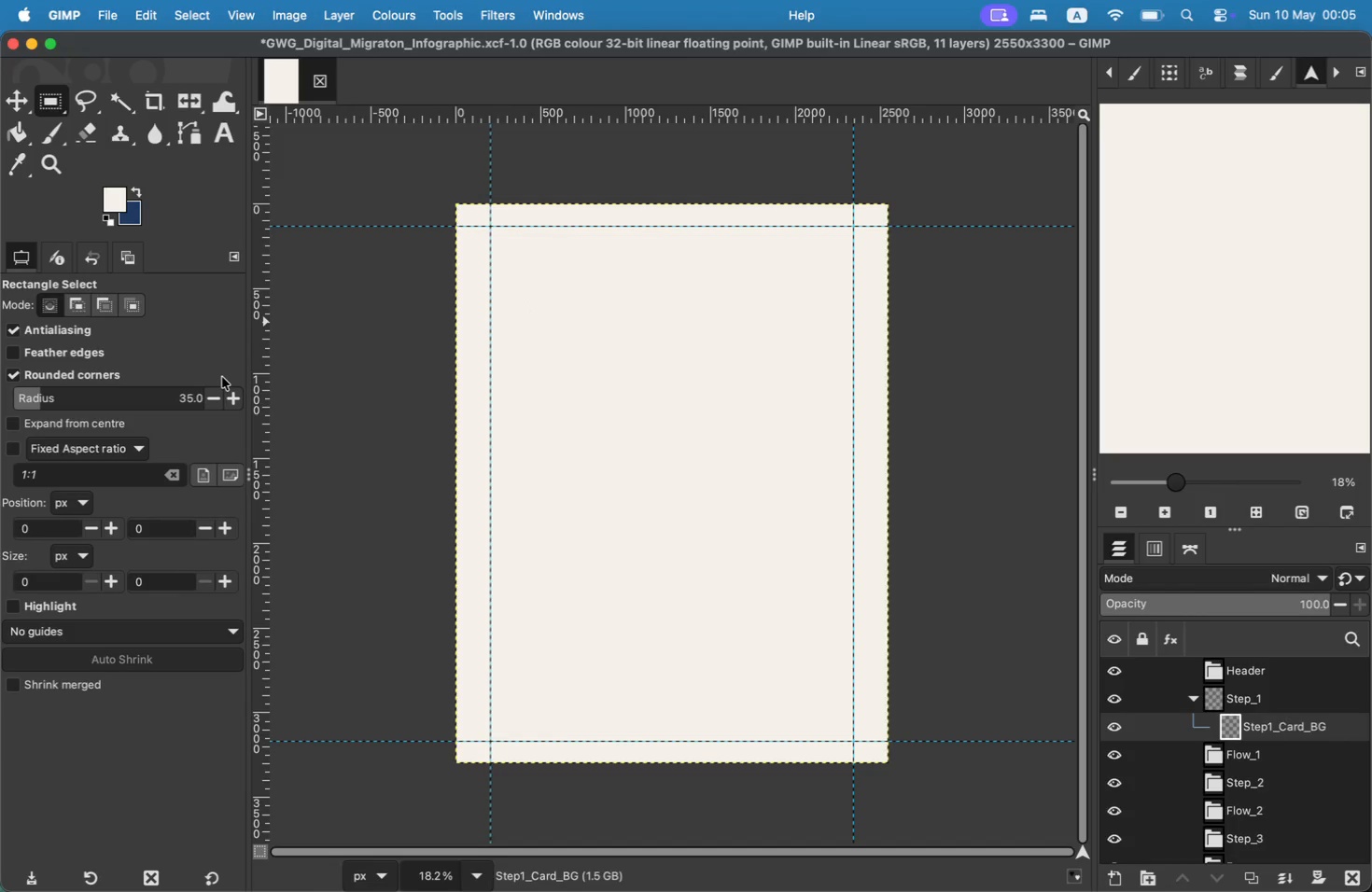 
wait(9.78)
 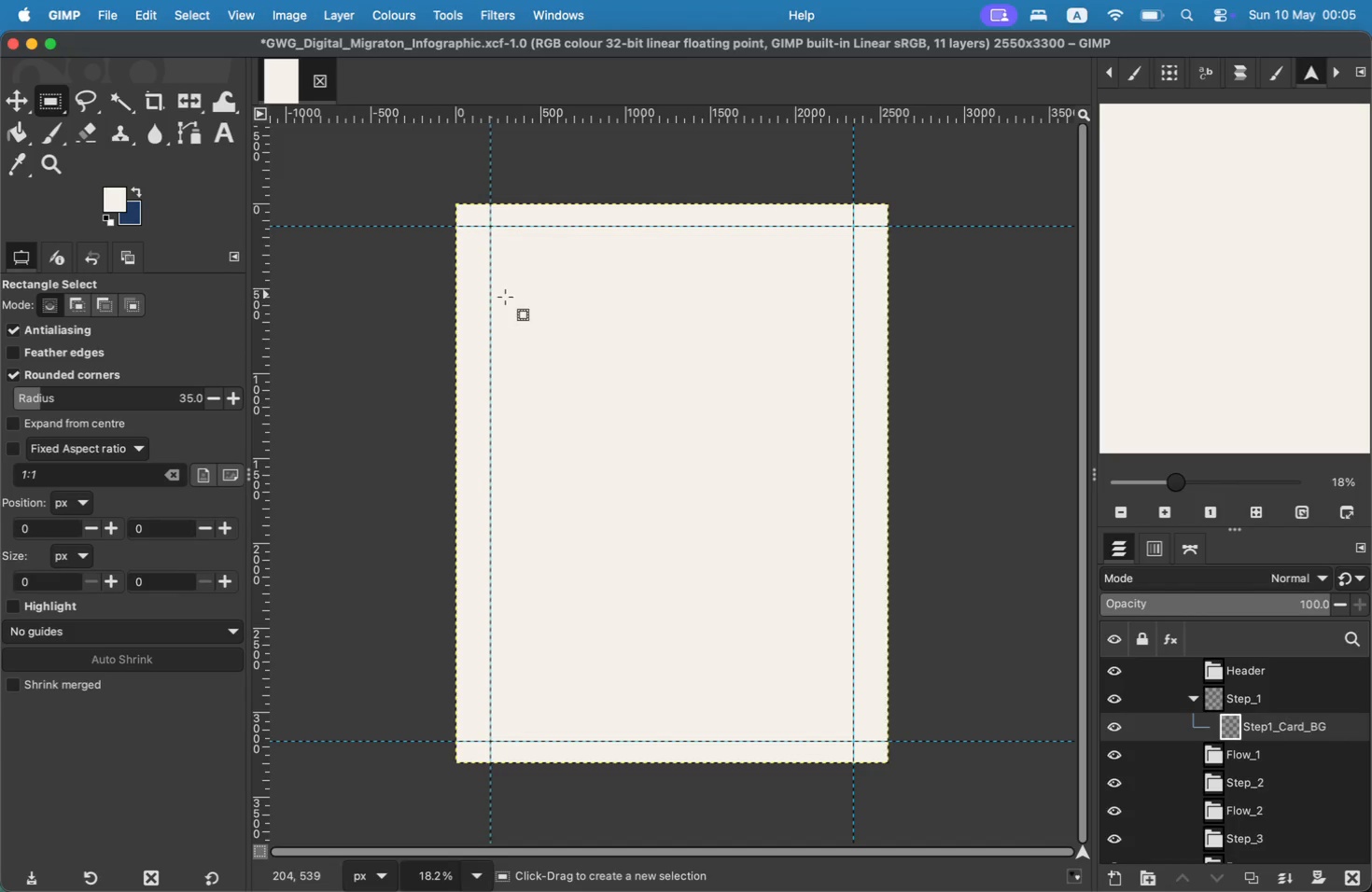 
left_click_drag(start_coordinate=[53, 584], to_coordinate=[16, 574])
 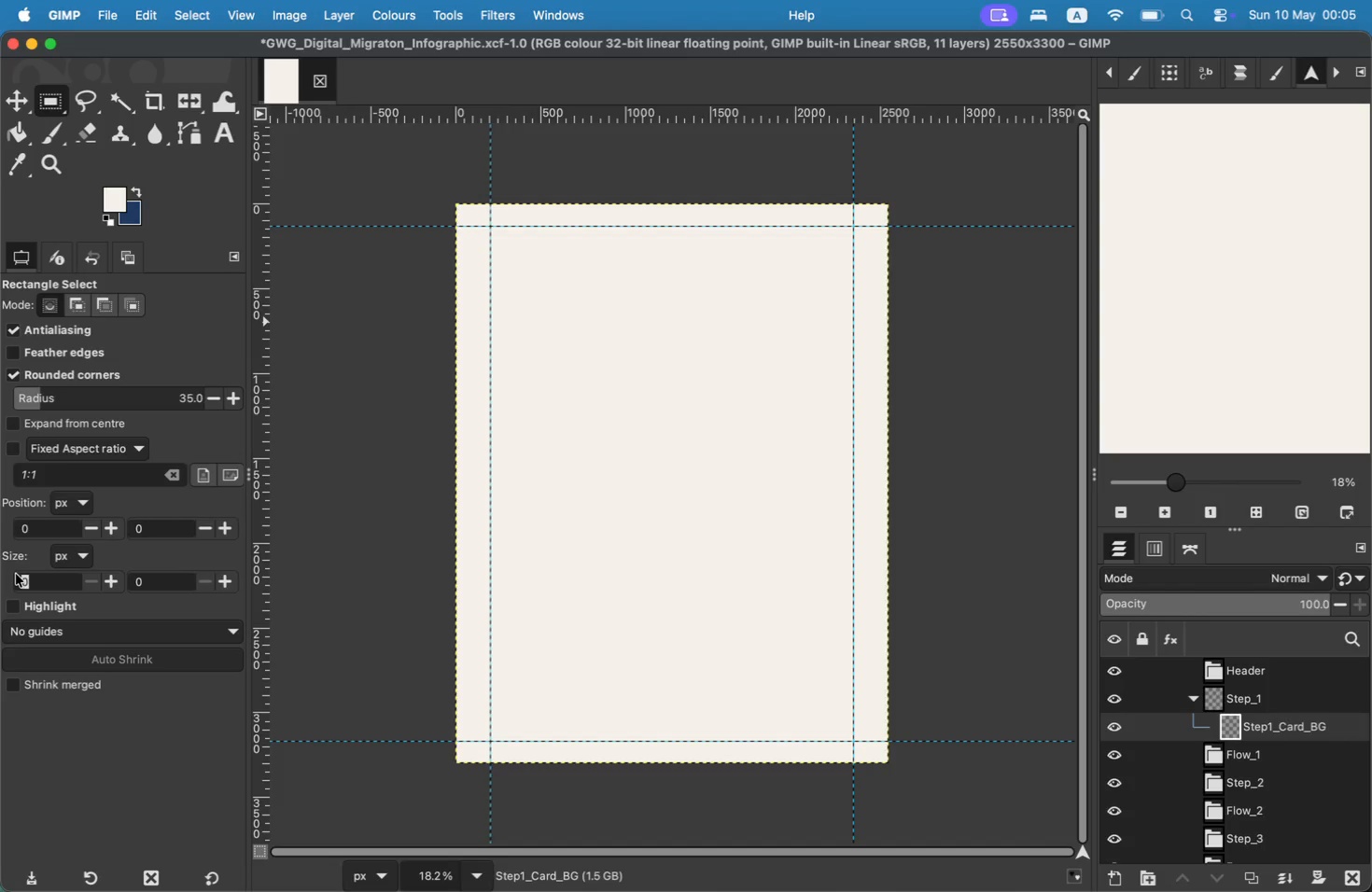 
type(2000)
 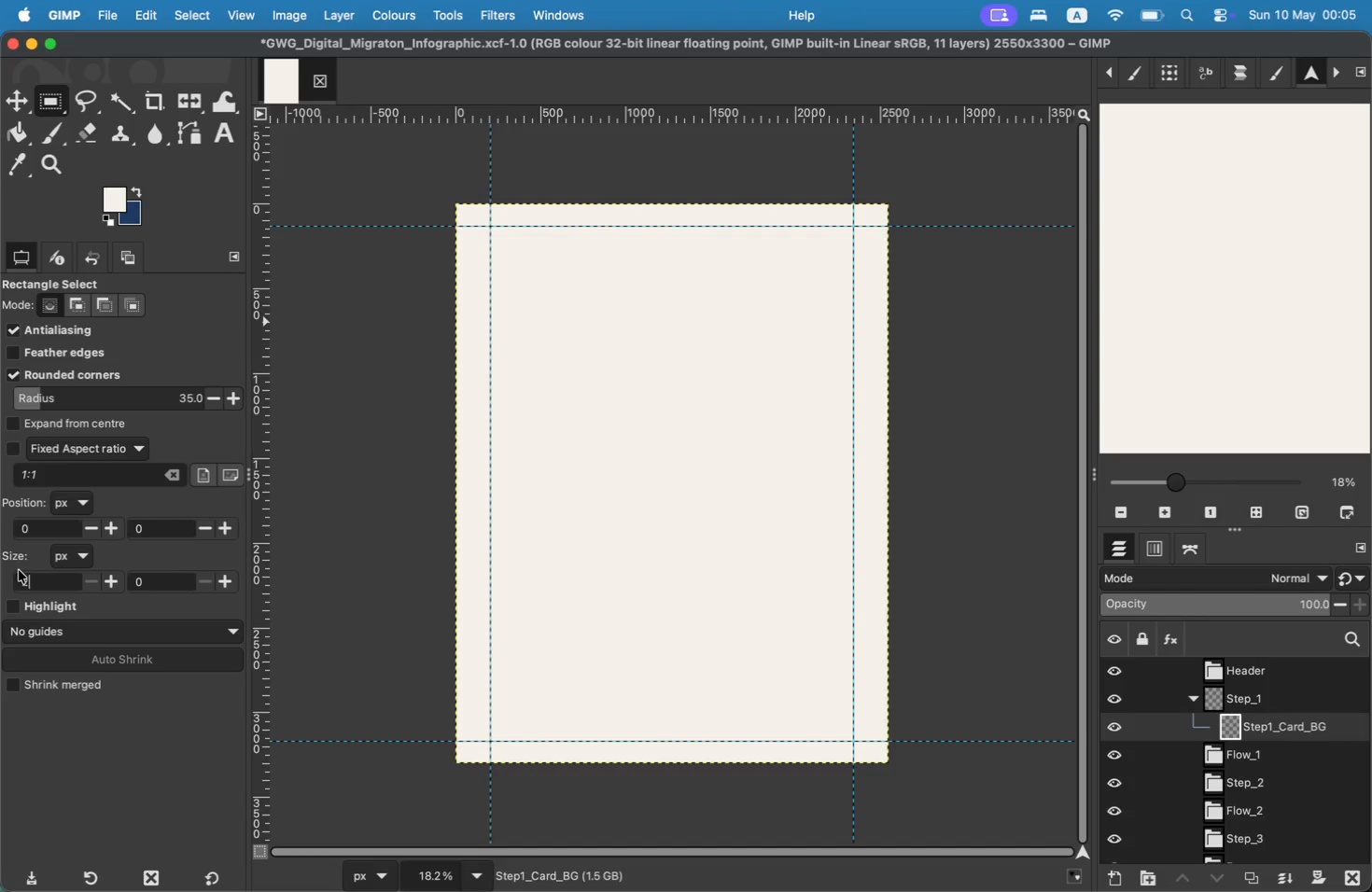 
left_click_drag(start_coordinate=[174, 569], to_coordinate=[161, 569])
 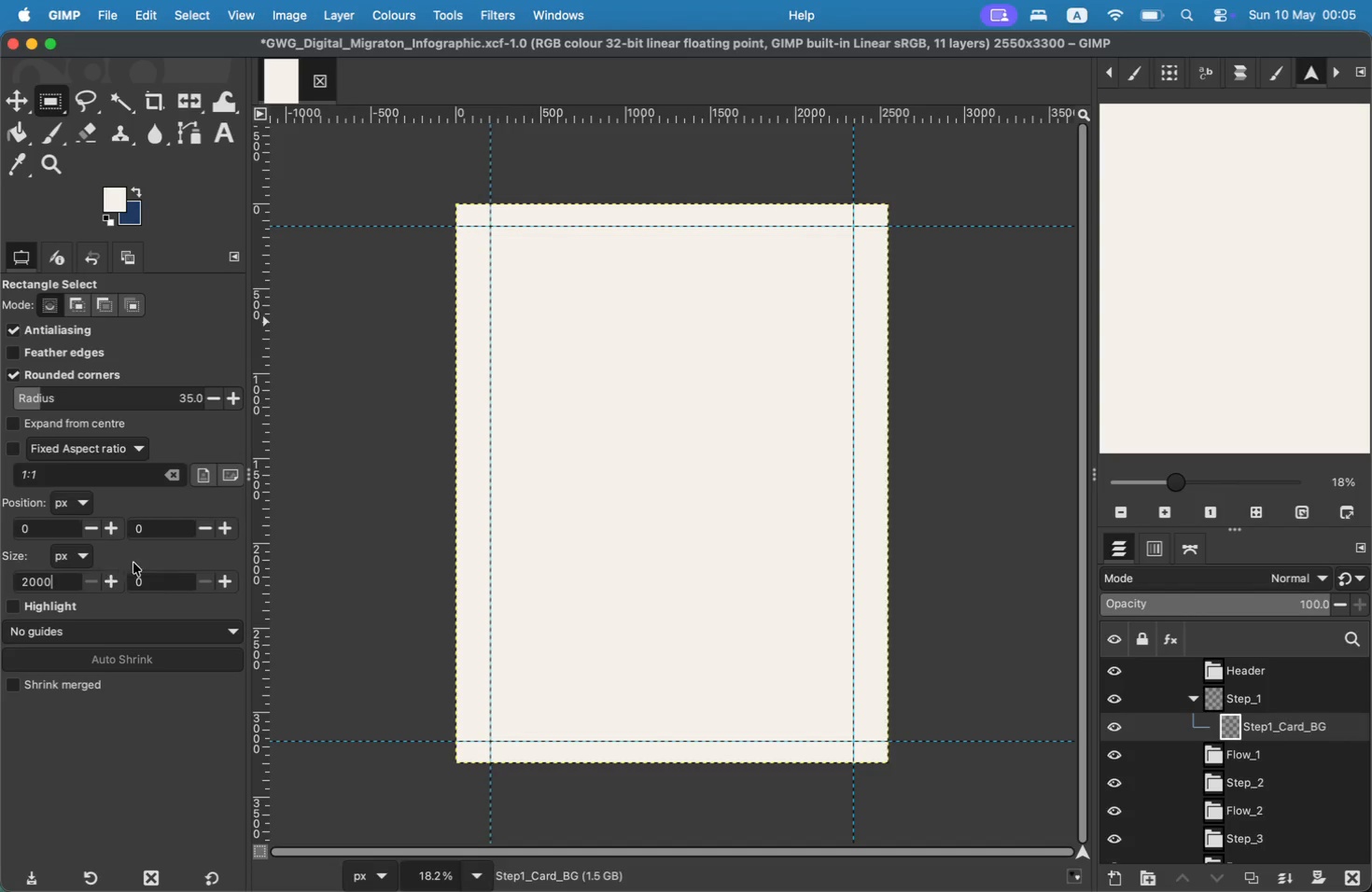 
key(Backspace)
type(550)
 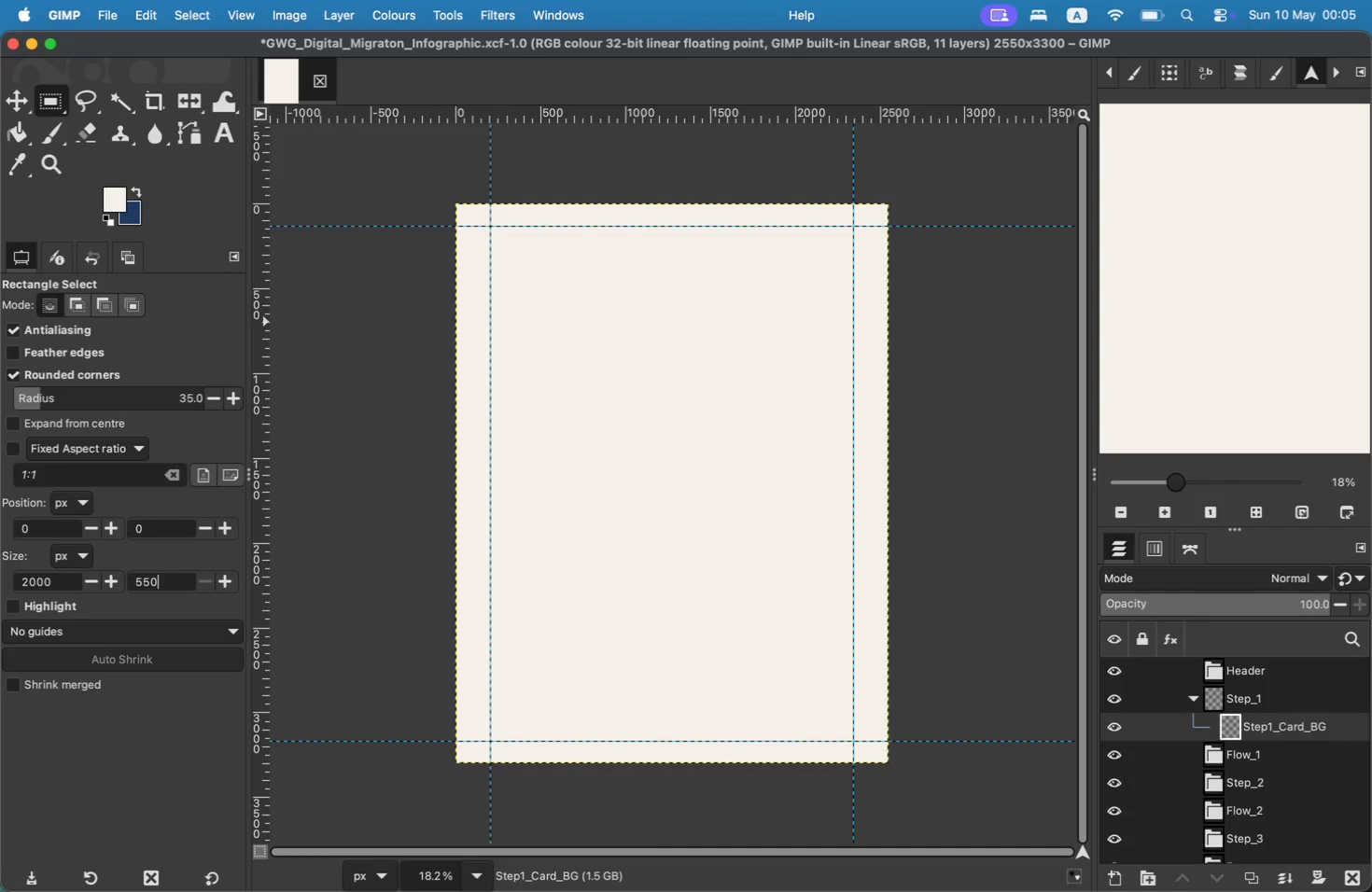 
left_click_drag(start_coordinate=[532, 294], to_coordinate=[802, 405])
 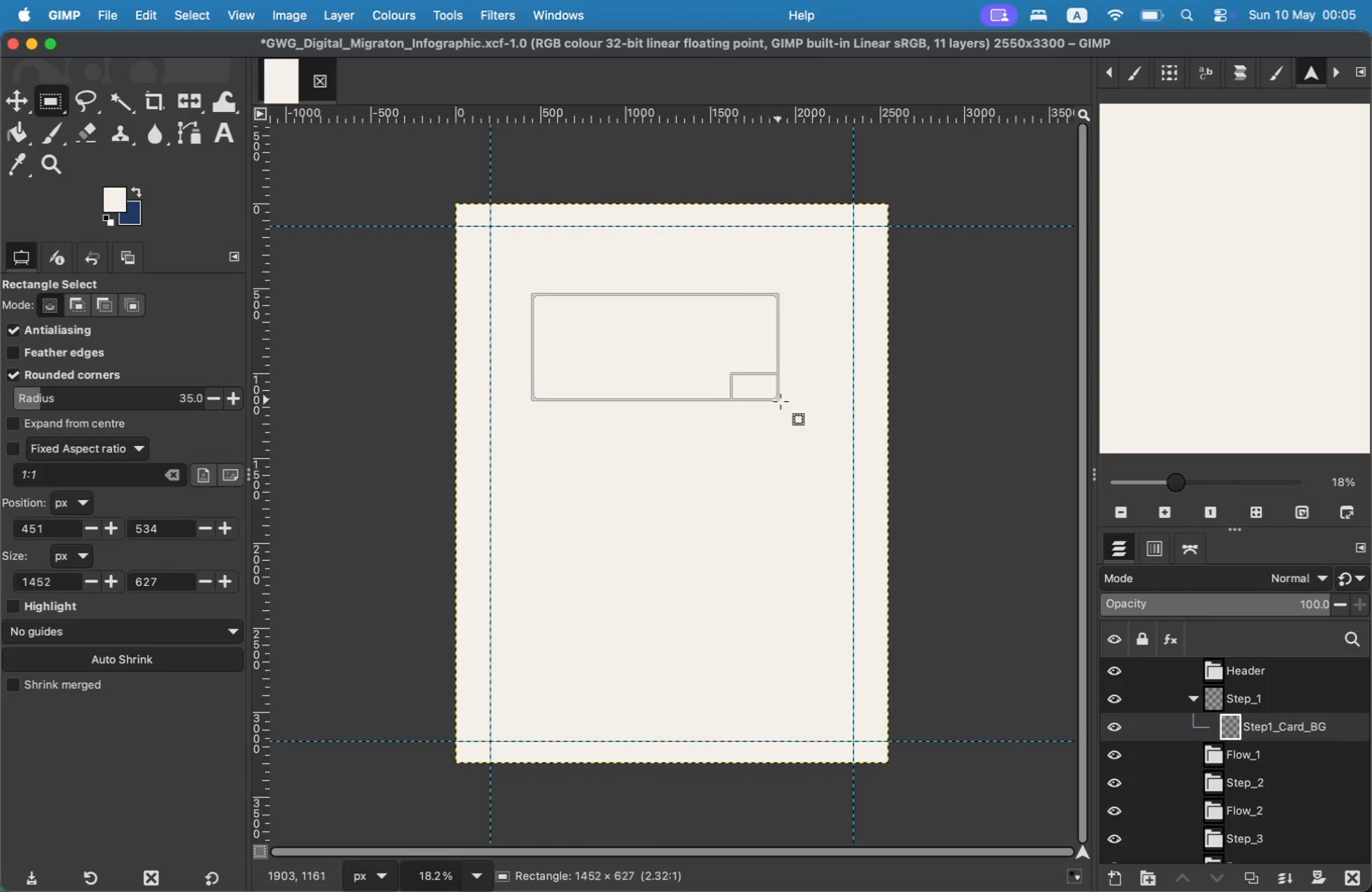 
left_click_drag(start_coordinate=[64, 581], to_coordinate=[0, 588])
 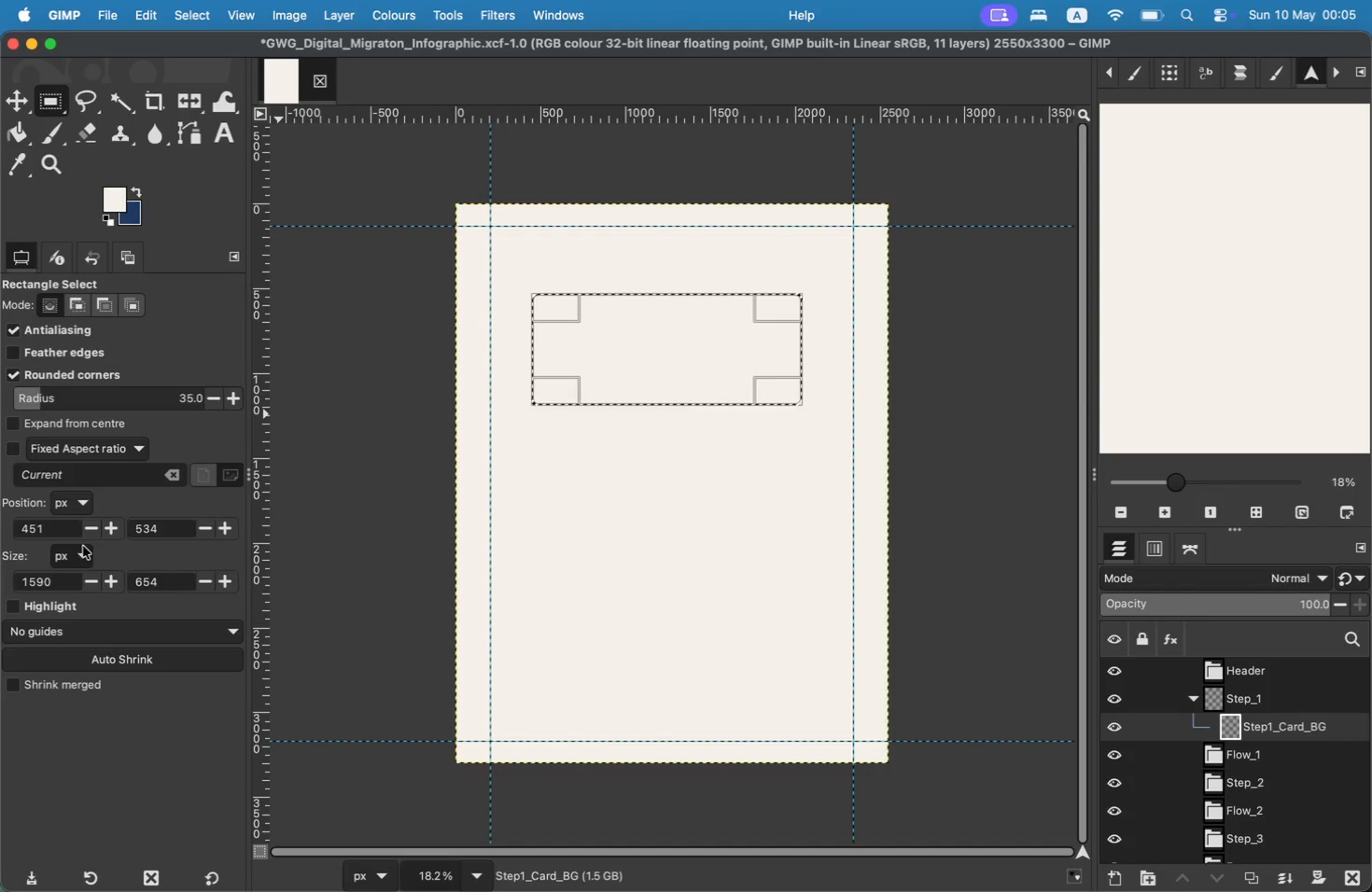 
type(2000)
 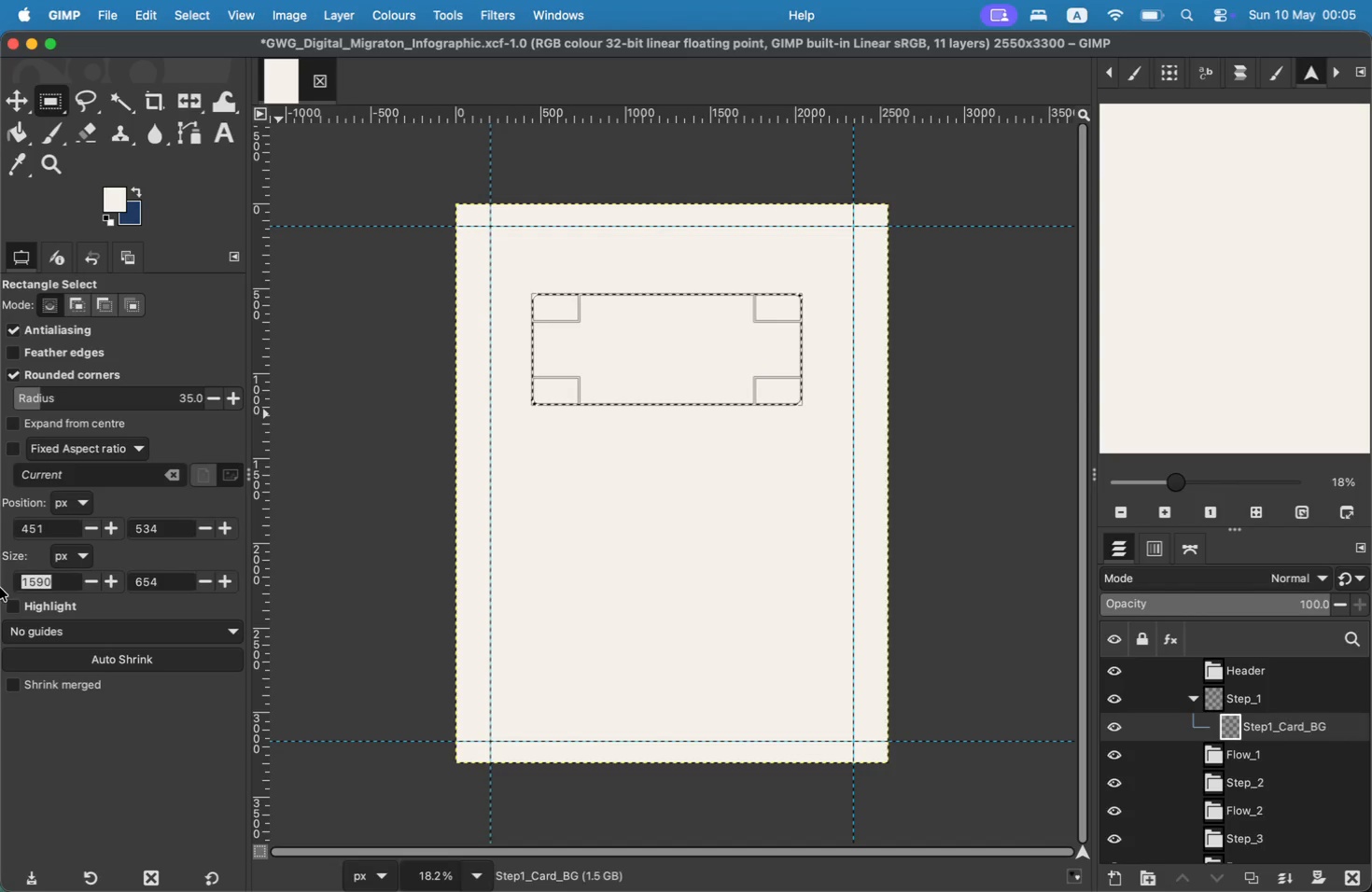 
left_click_drag(start_coordinate=[168, 574], to_coordinate=[119, 574])
 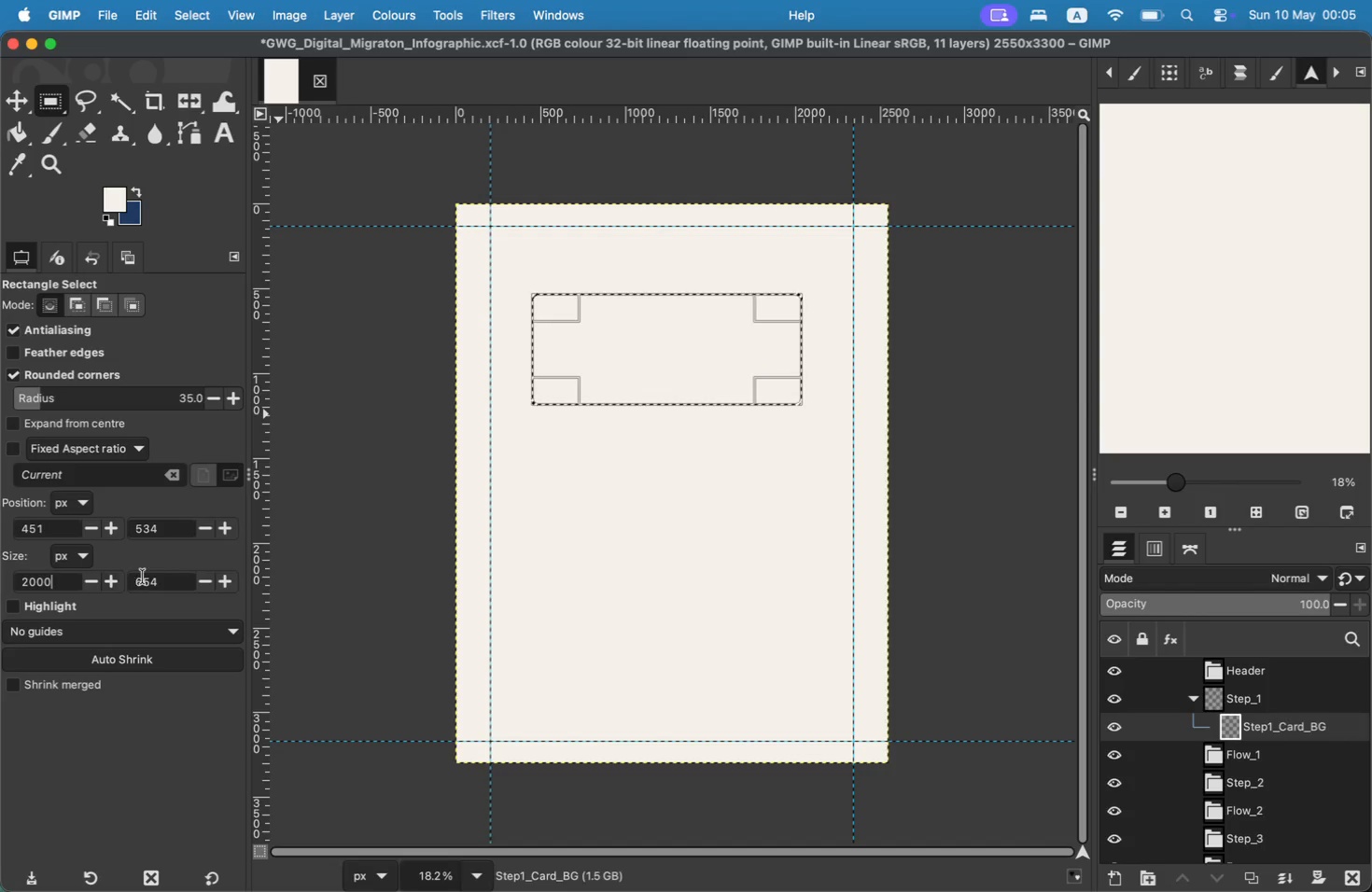 
type(550)
 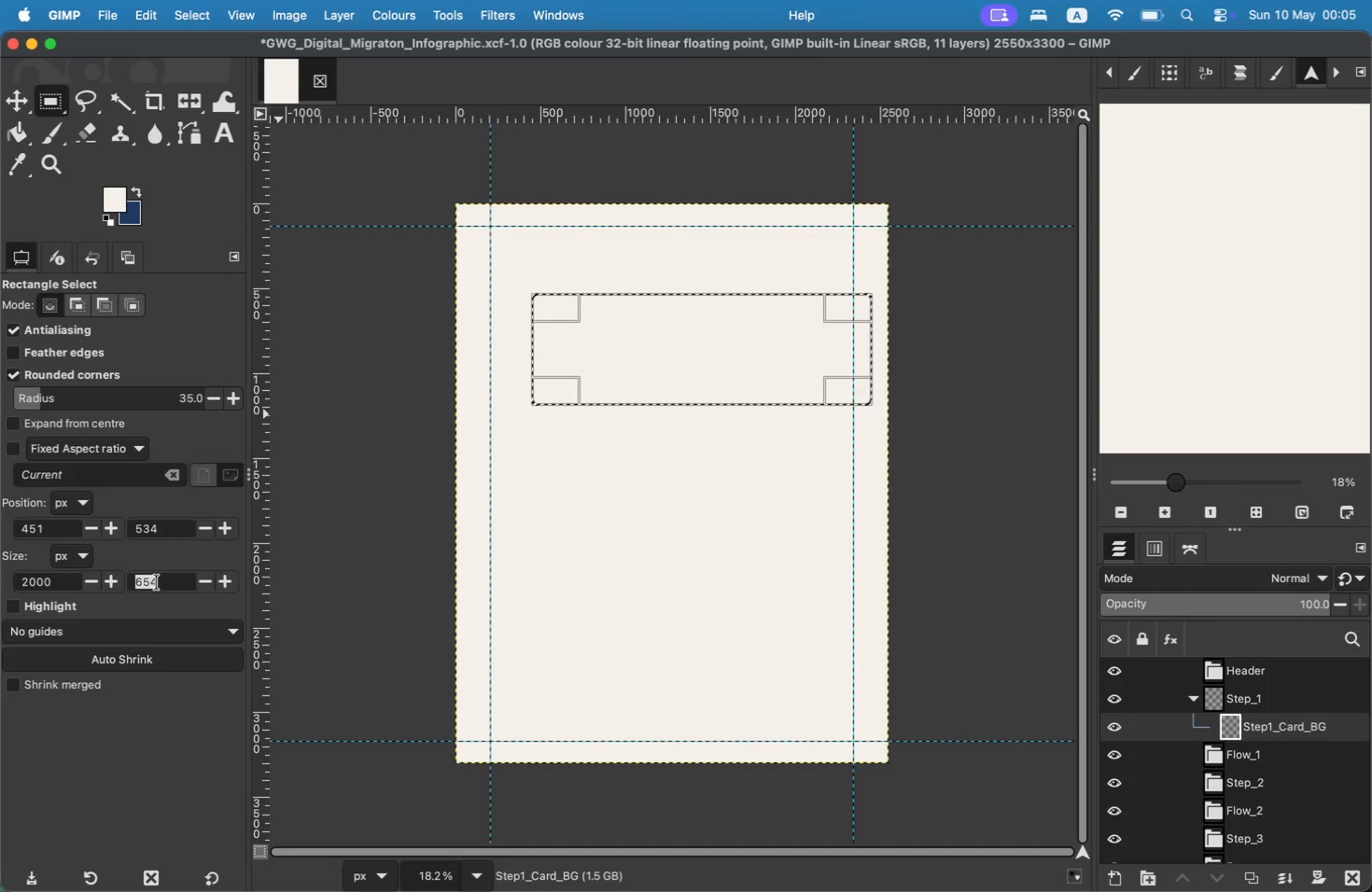 
left_click([73, 532])
 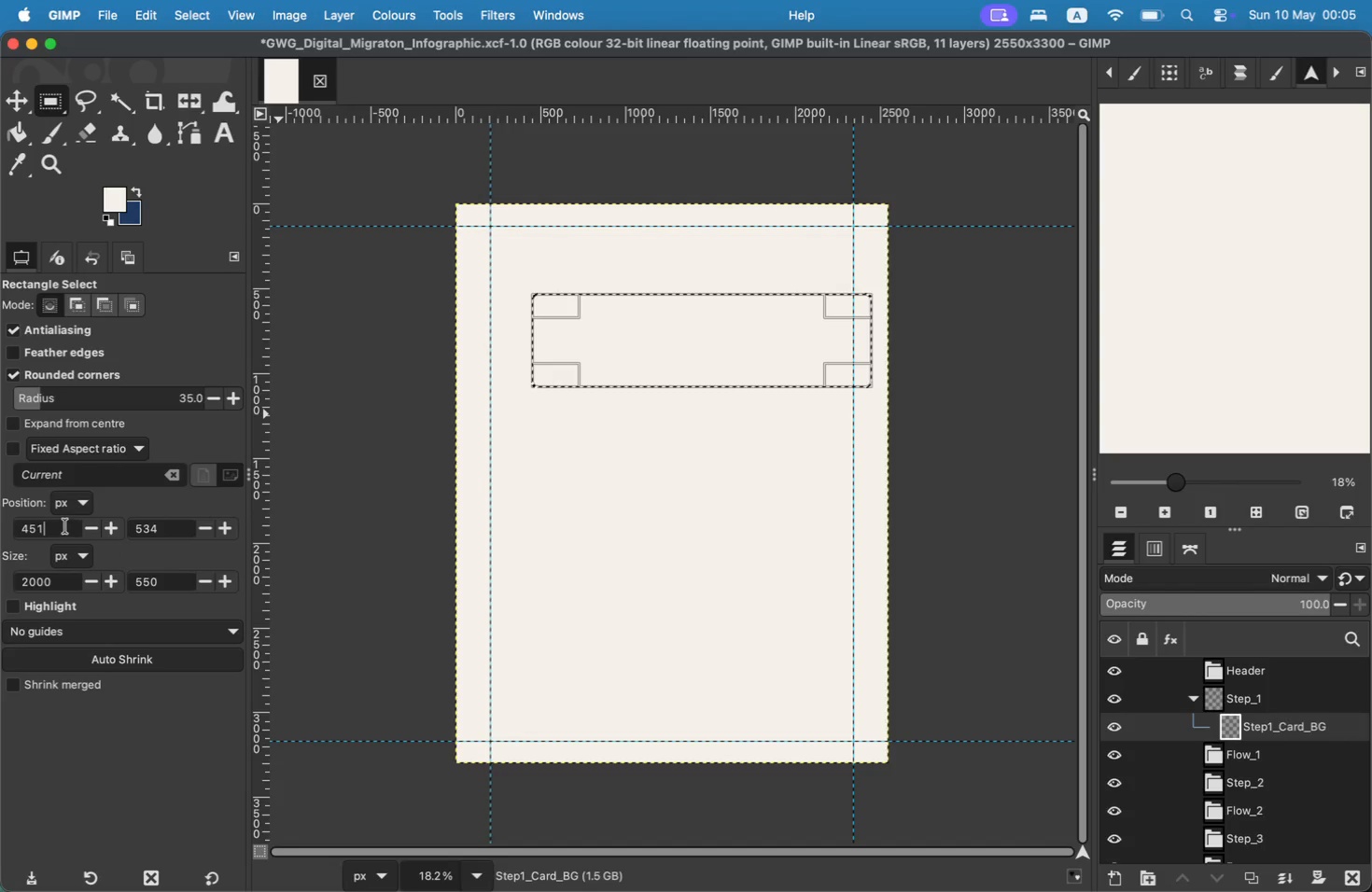 
left_click_drag(start_coordinate=[65, 526], to_coordinate=[0, 526])
 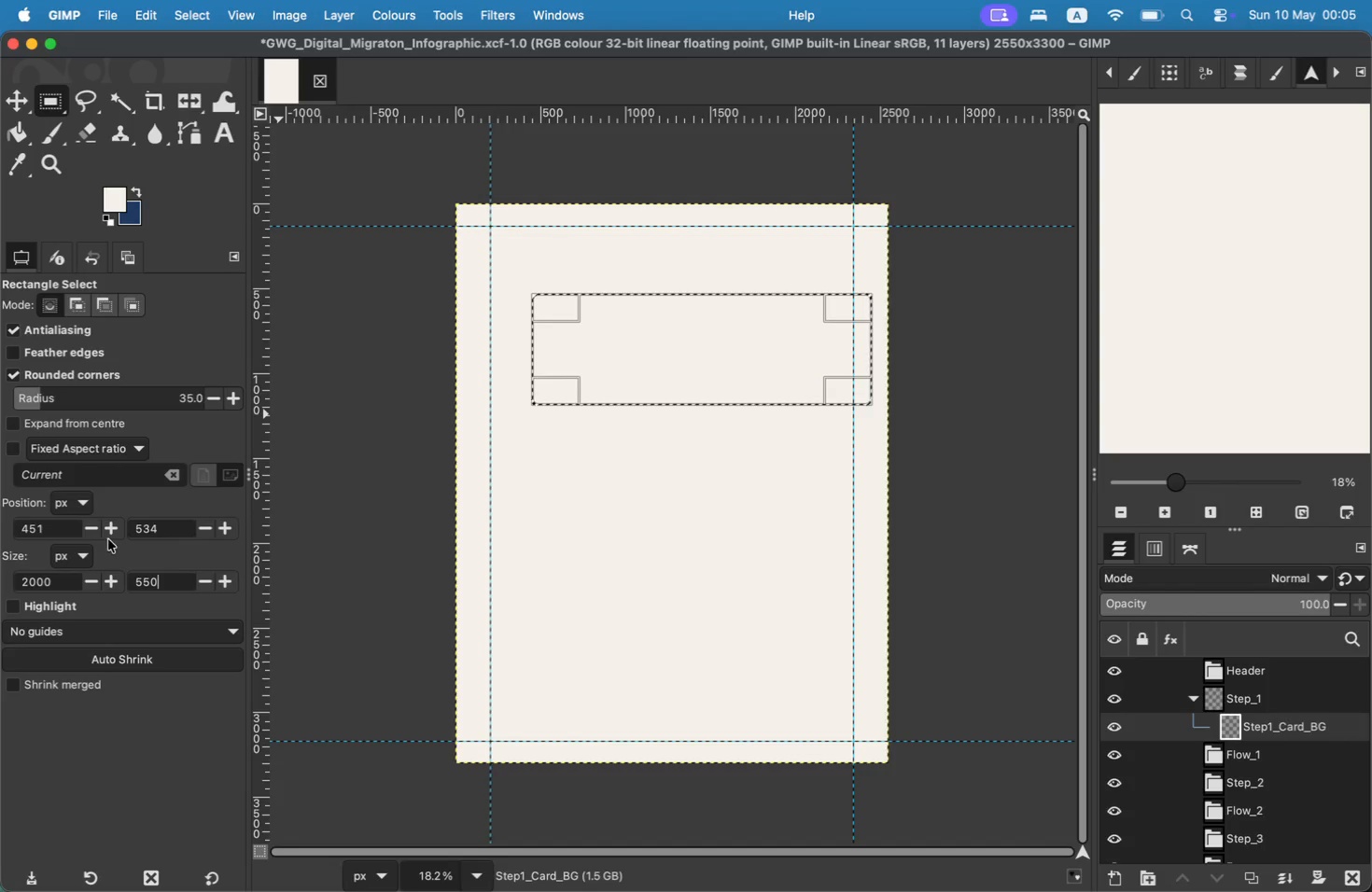 
type(275)
 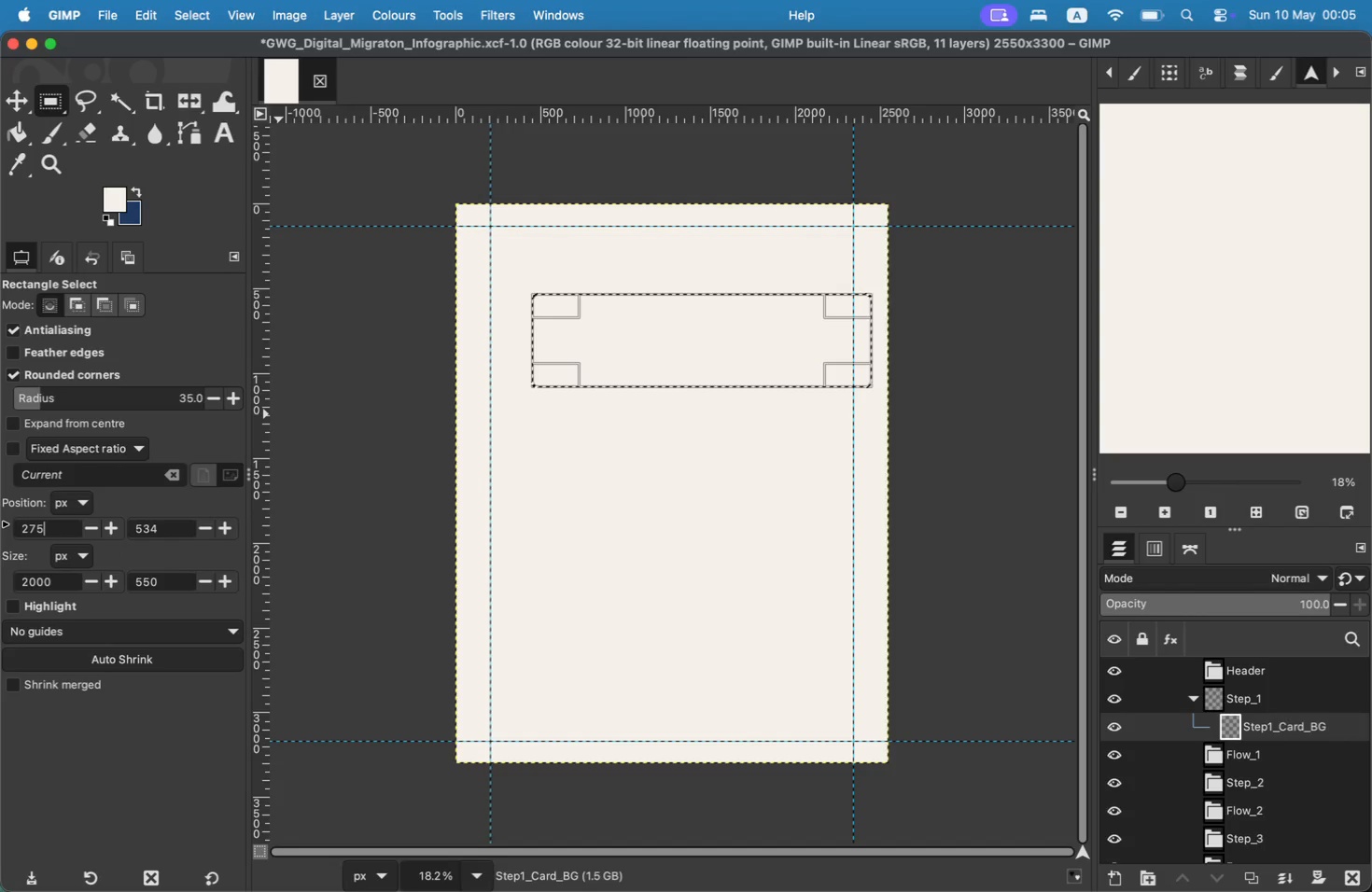 
left_click([160, 525])
 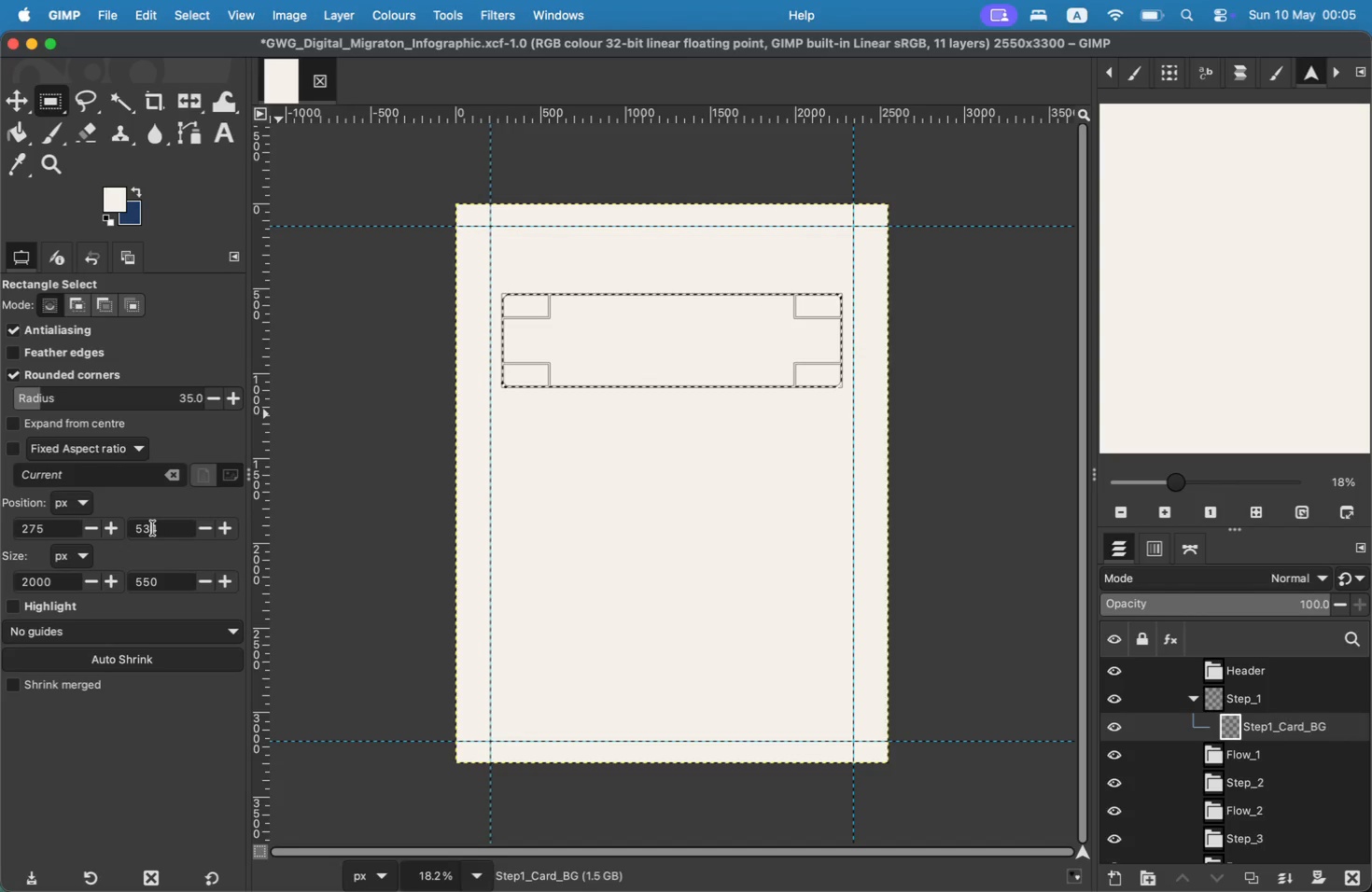 
double_click([153, 528])
 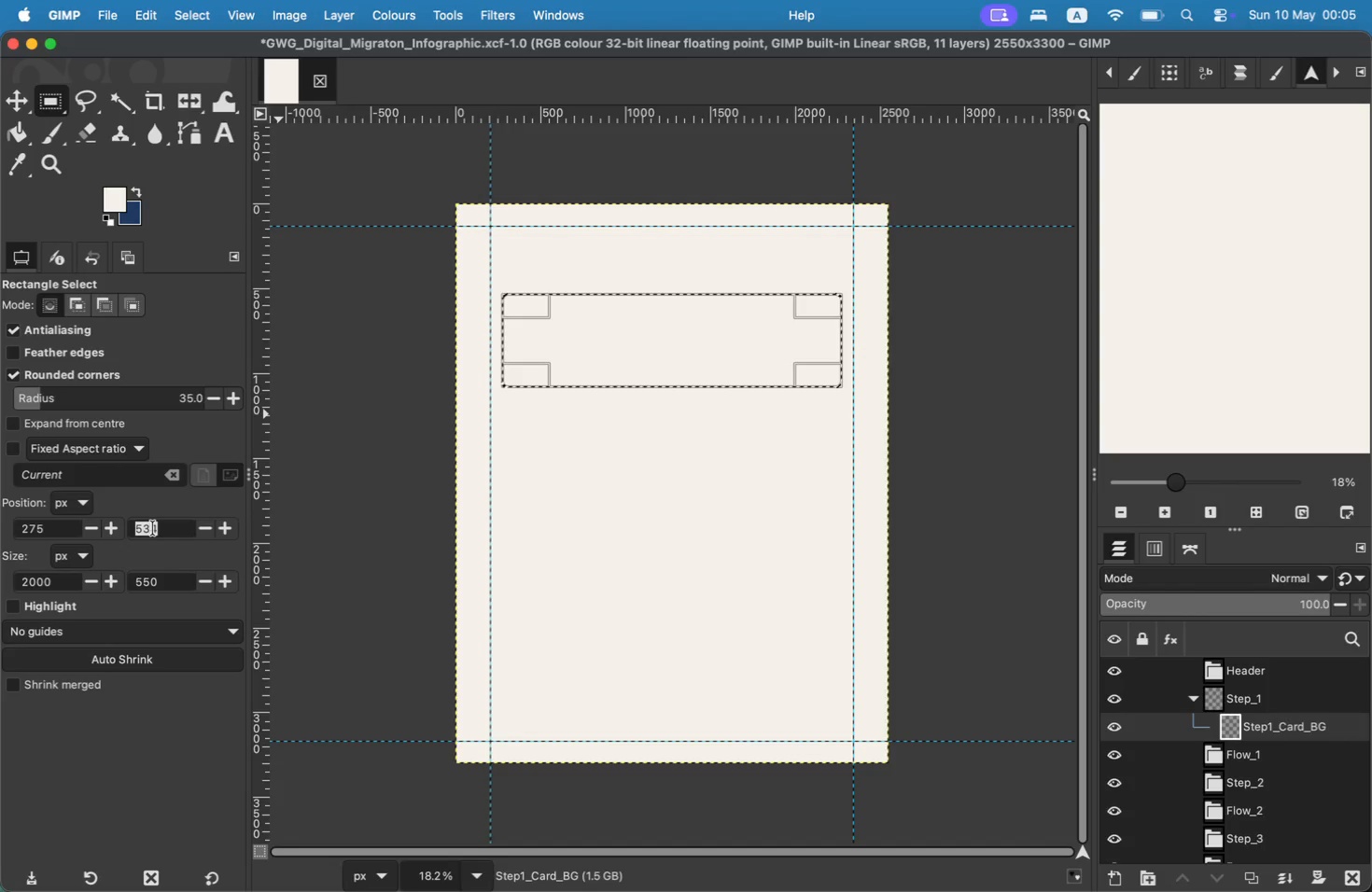 
type(650)
 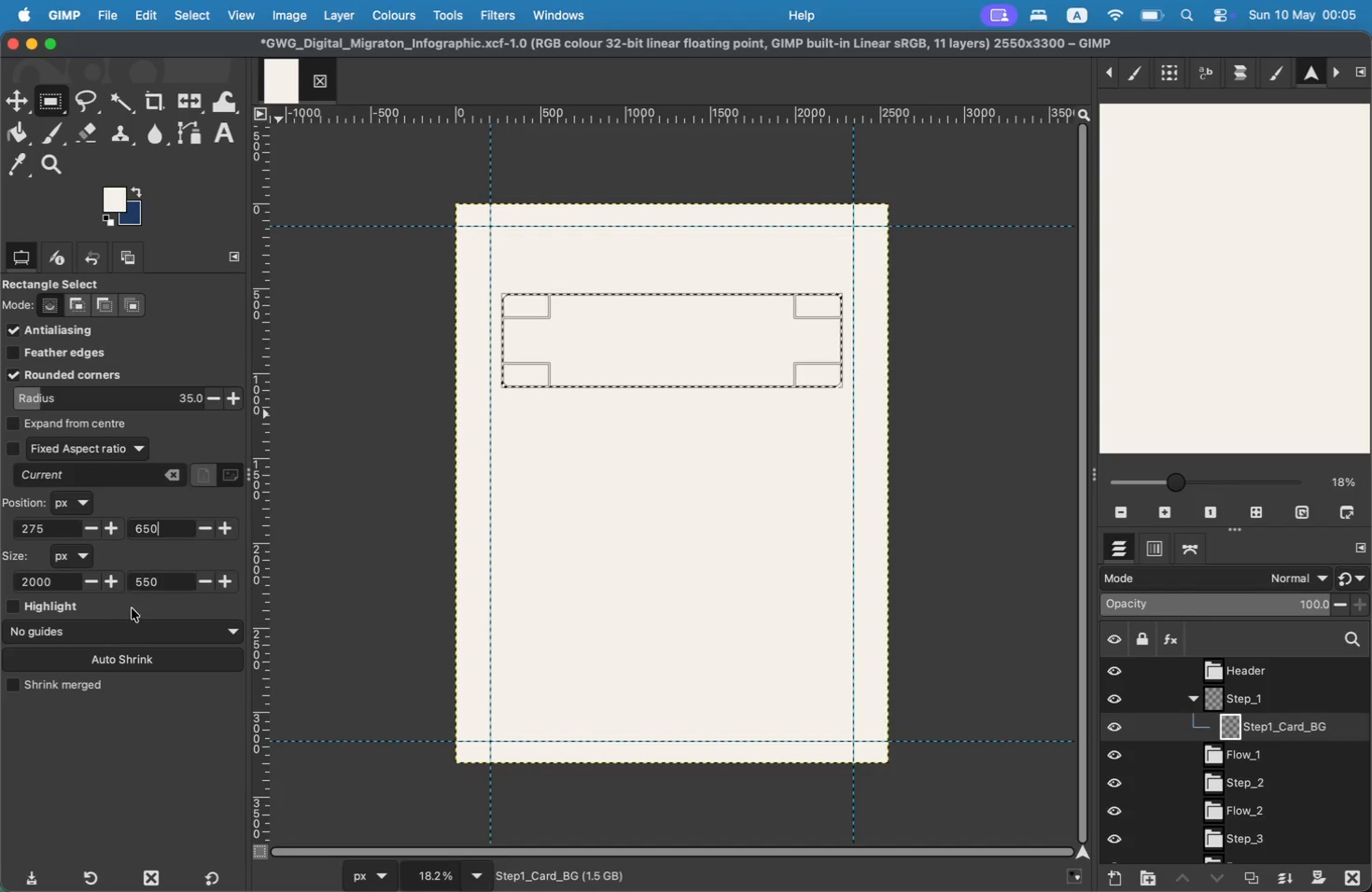 
left_click([136, 619])
 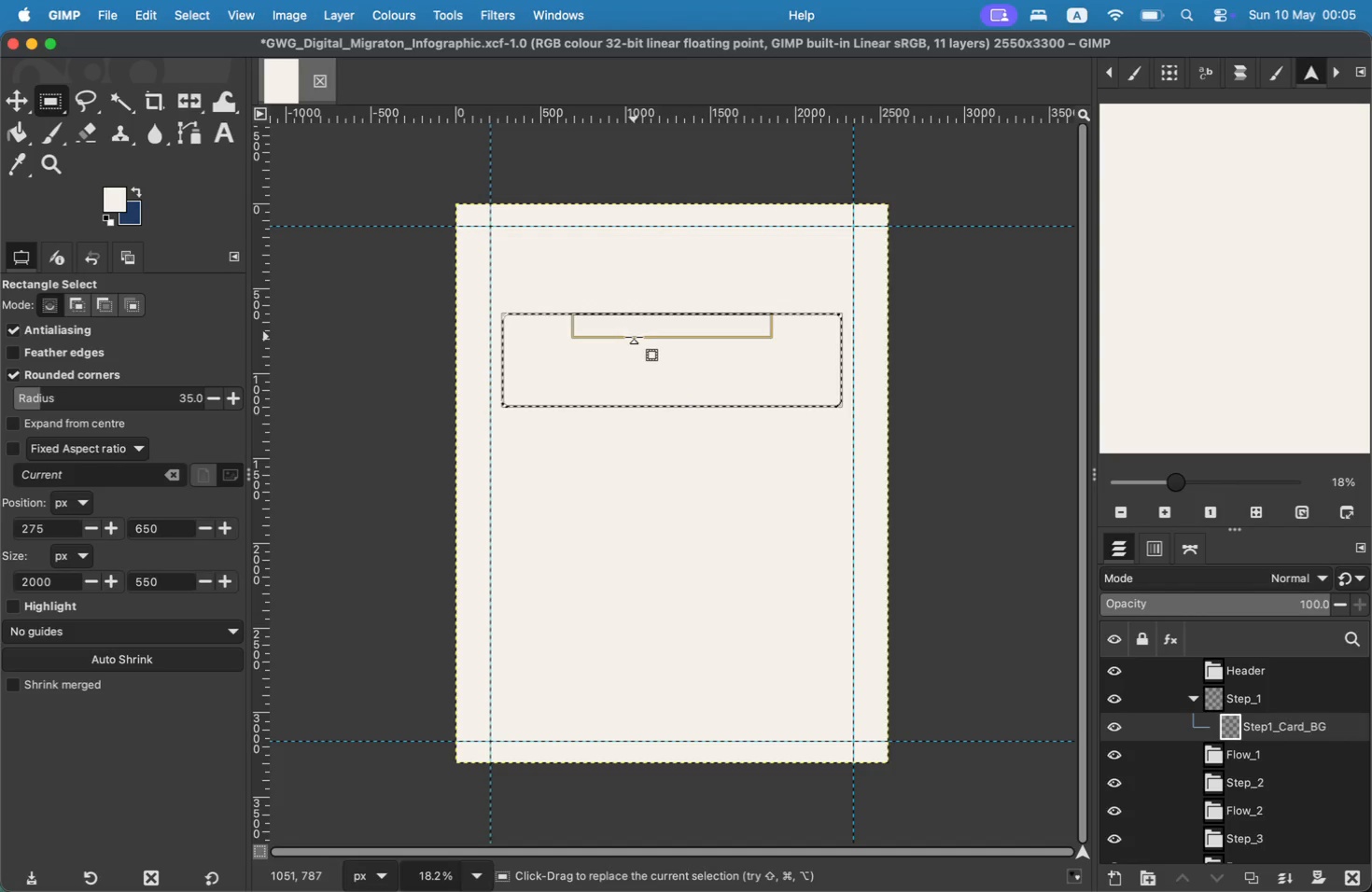 
wait(6.69)
 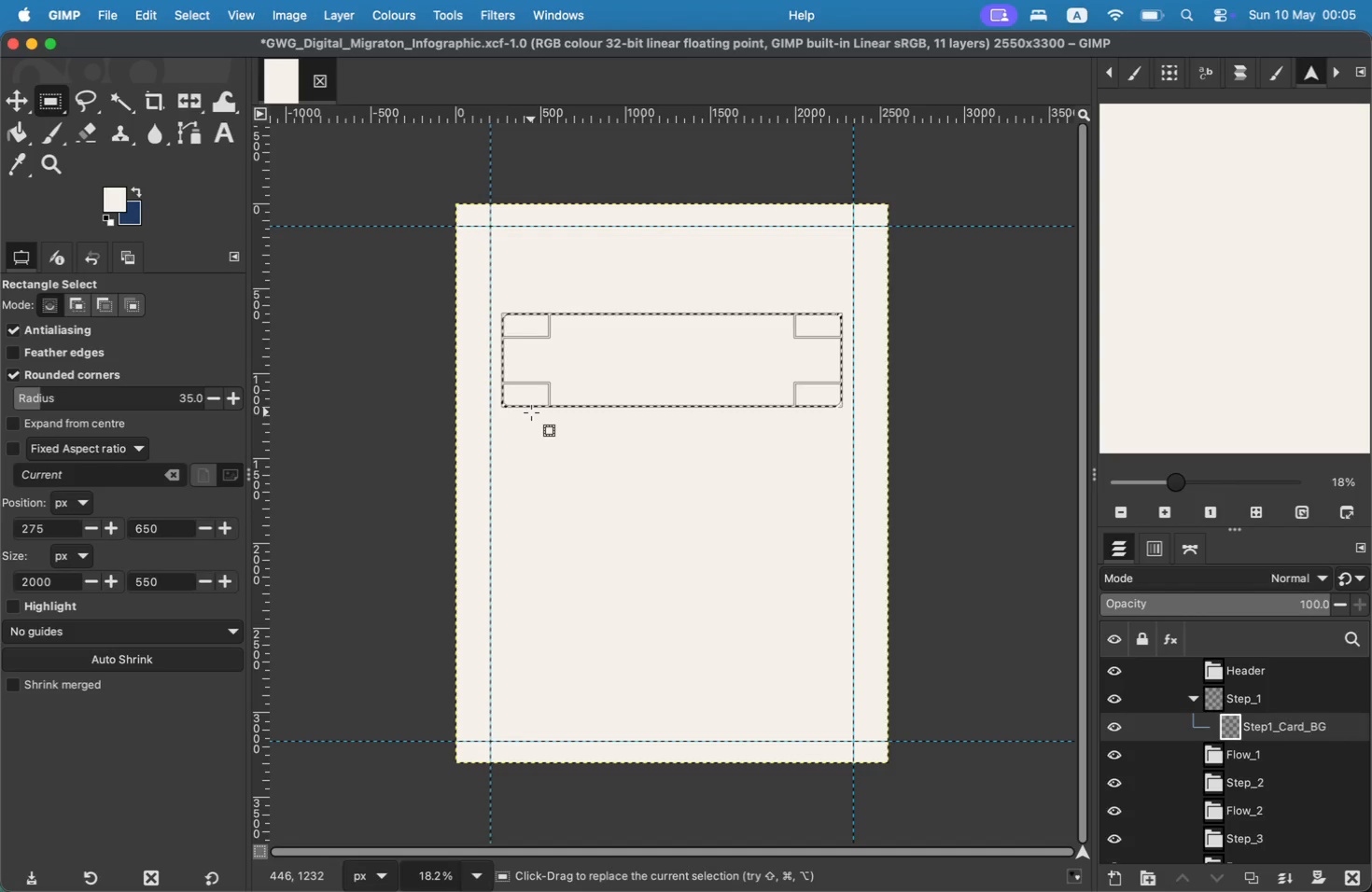 
left_click([255, 0])
 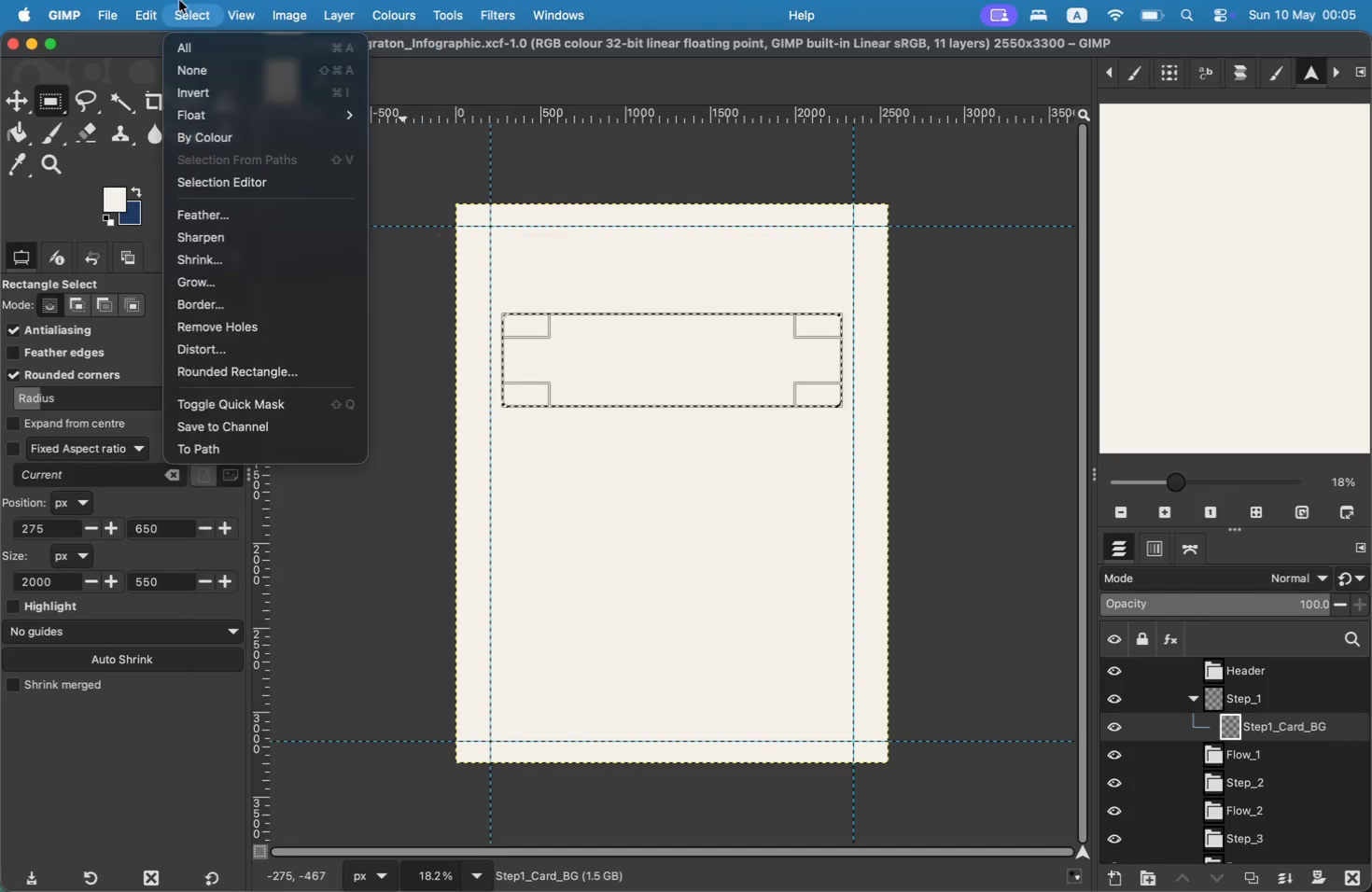 
mouse_move([144, 4])
 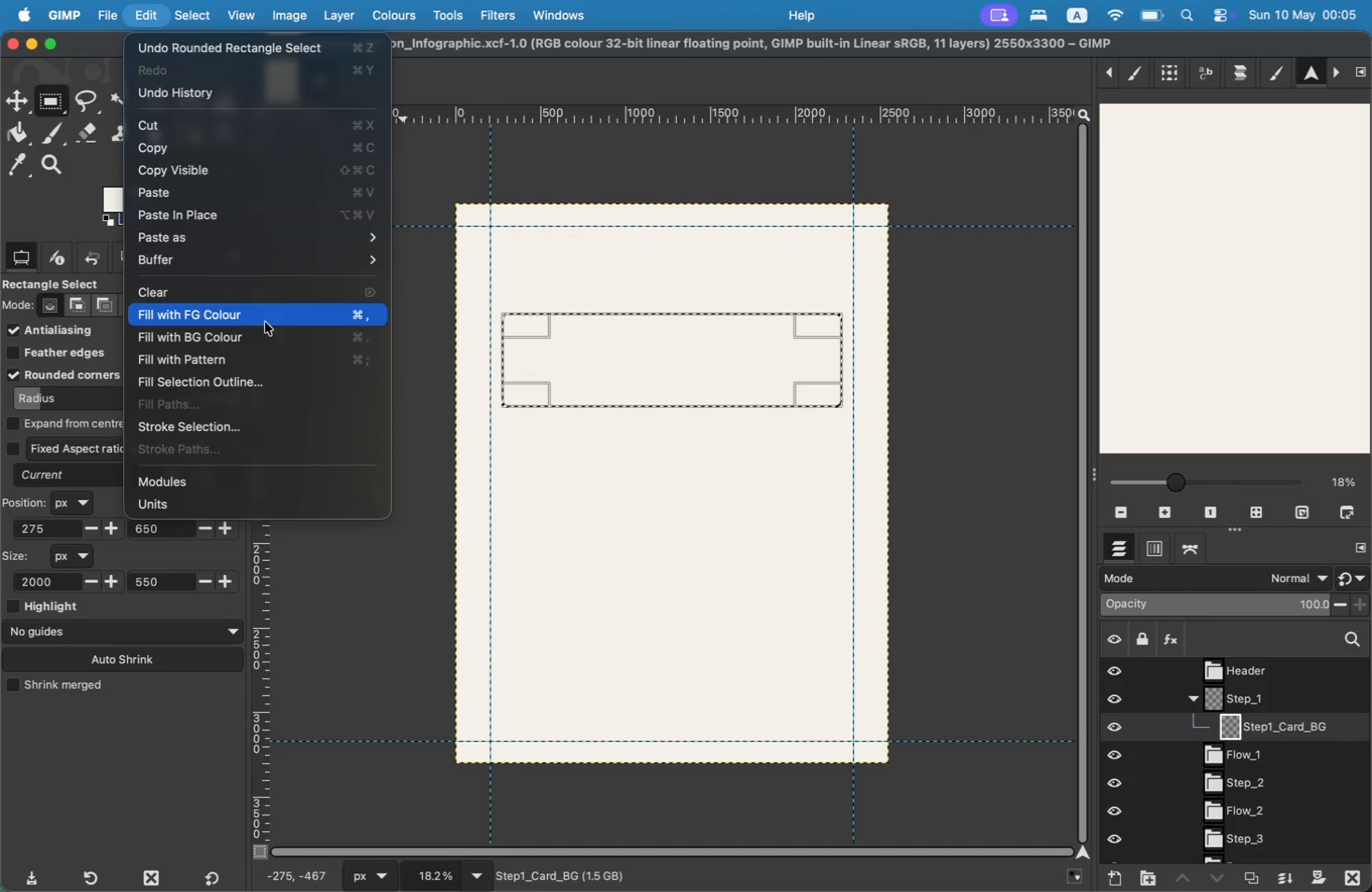 
wait(5.22)
 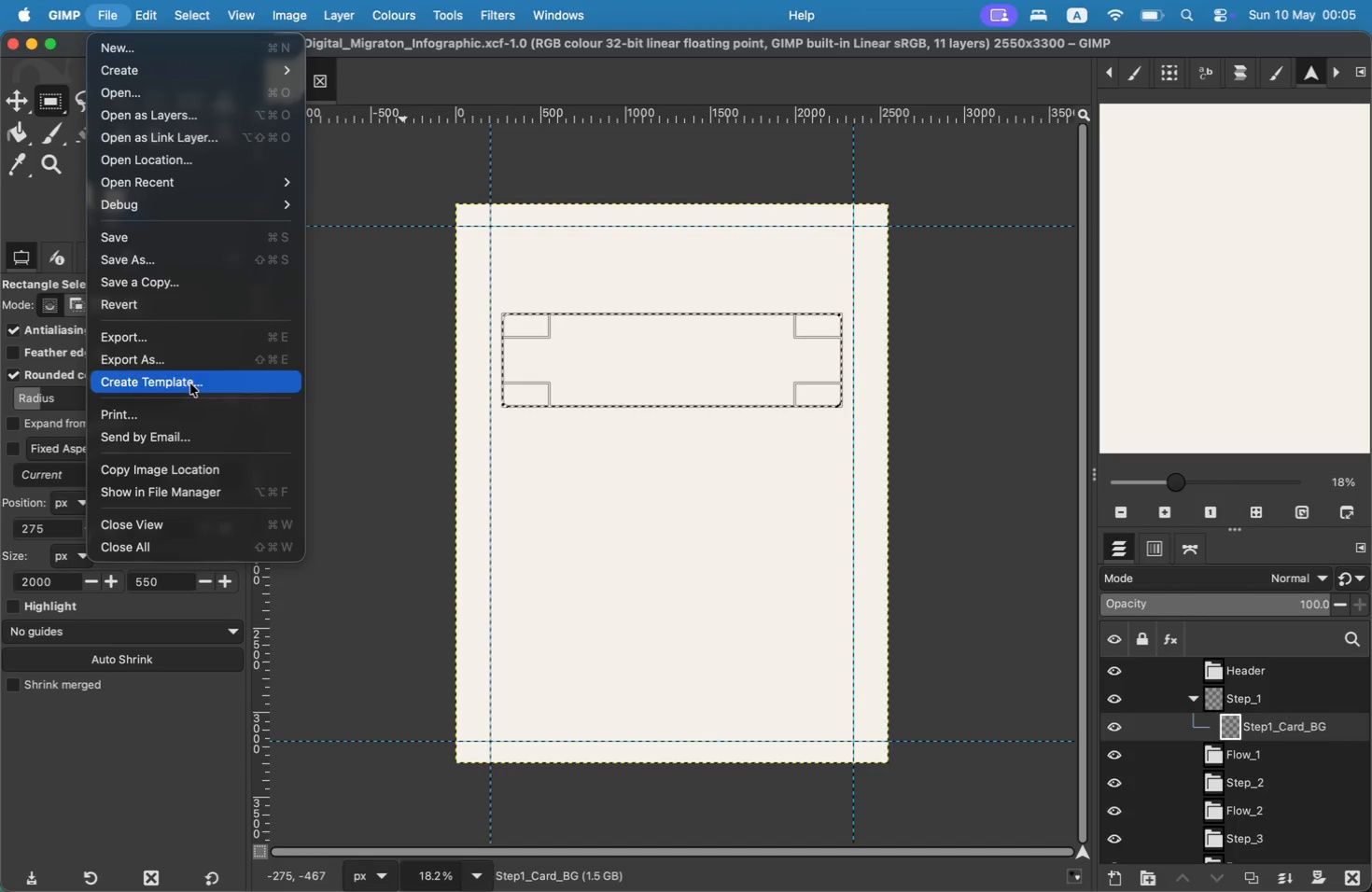 
double_click([115, 201])
 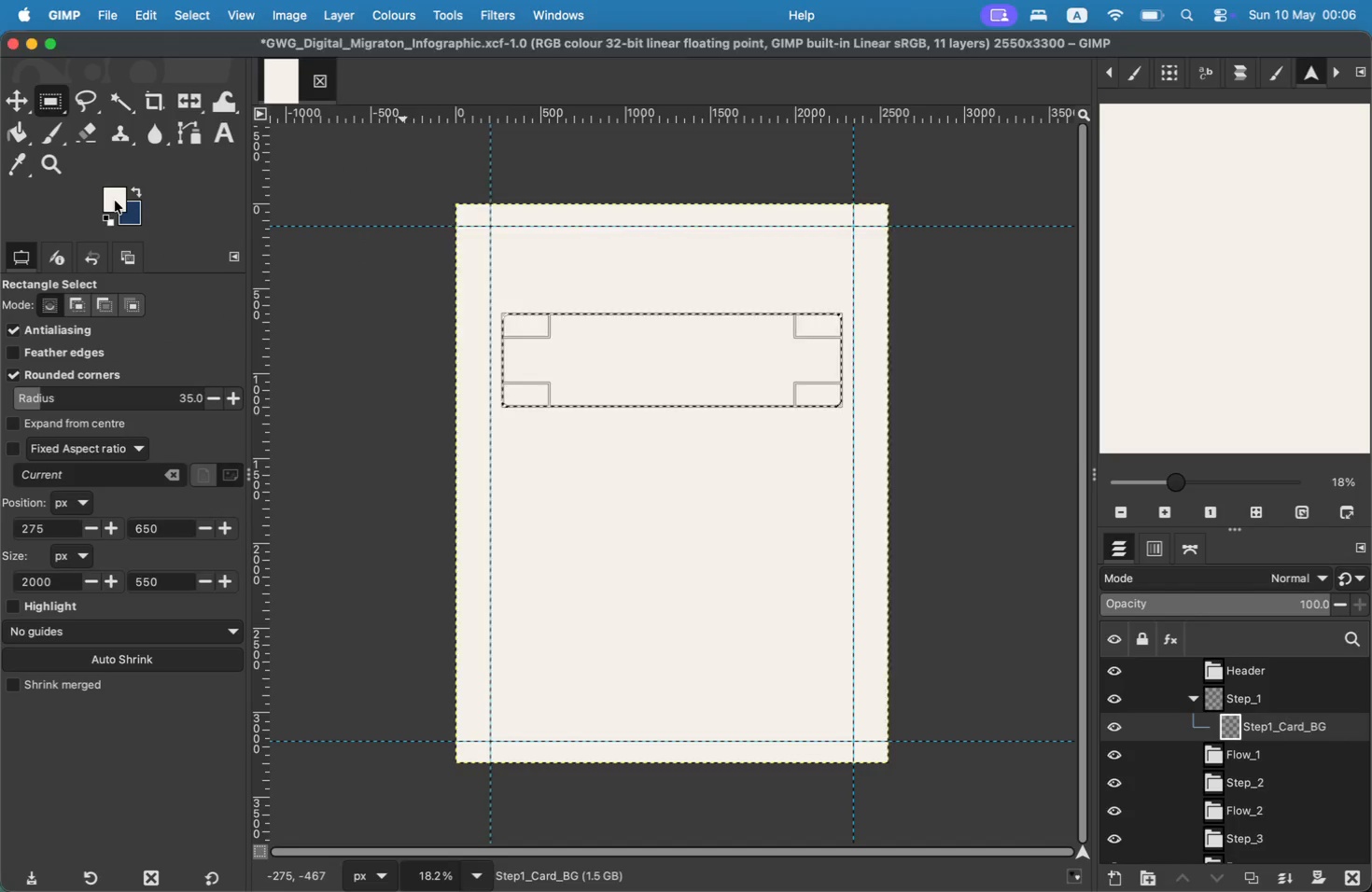 
left_click_drag(start_coordinate=[833, 495], to_coordinate=[638, 479])
 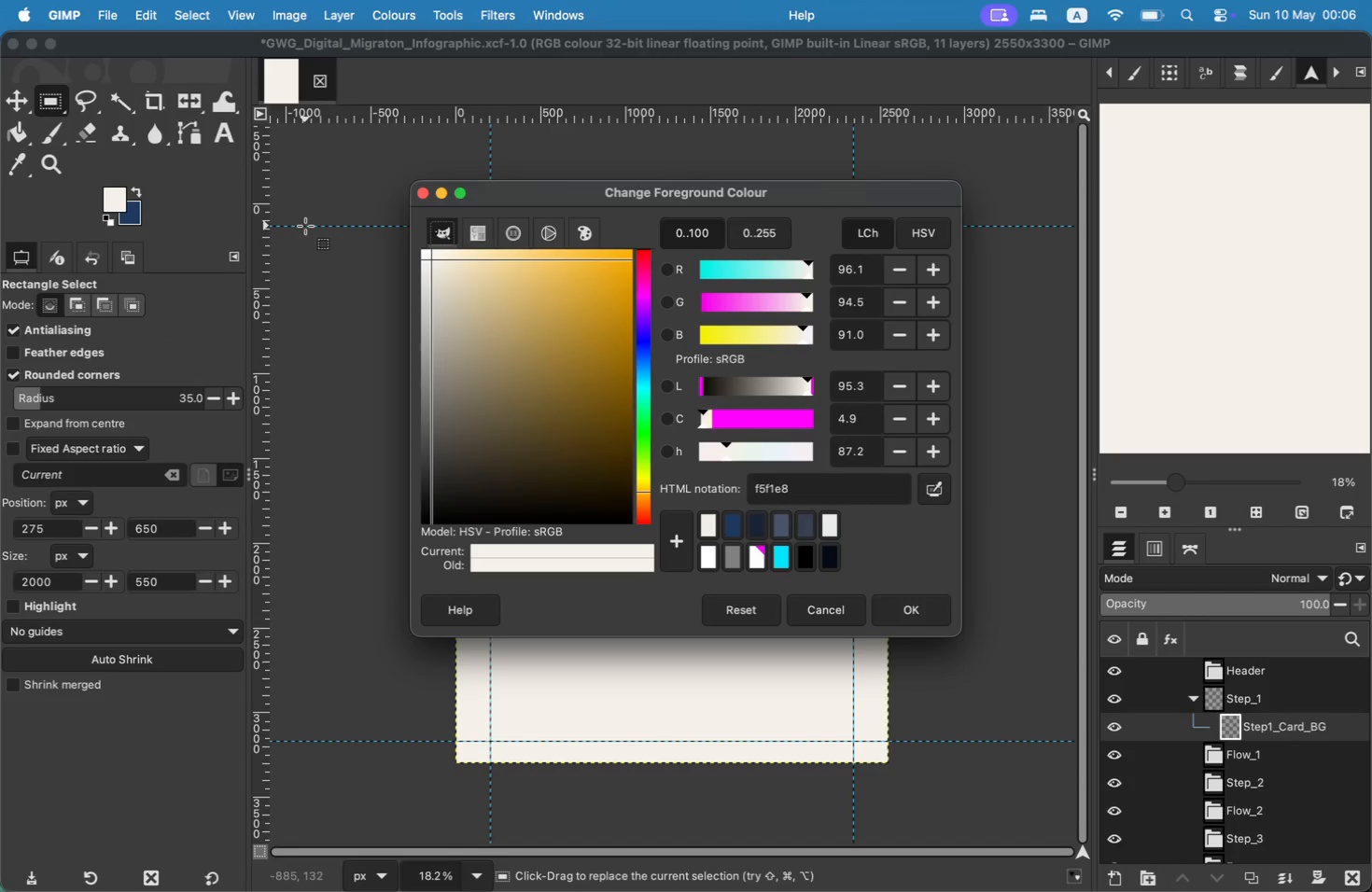 
type(E6)
 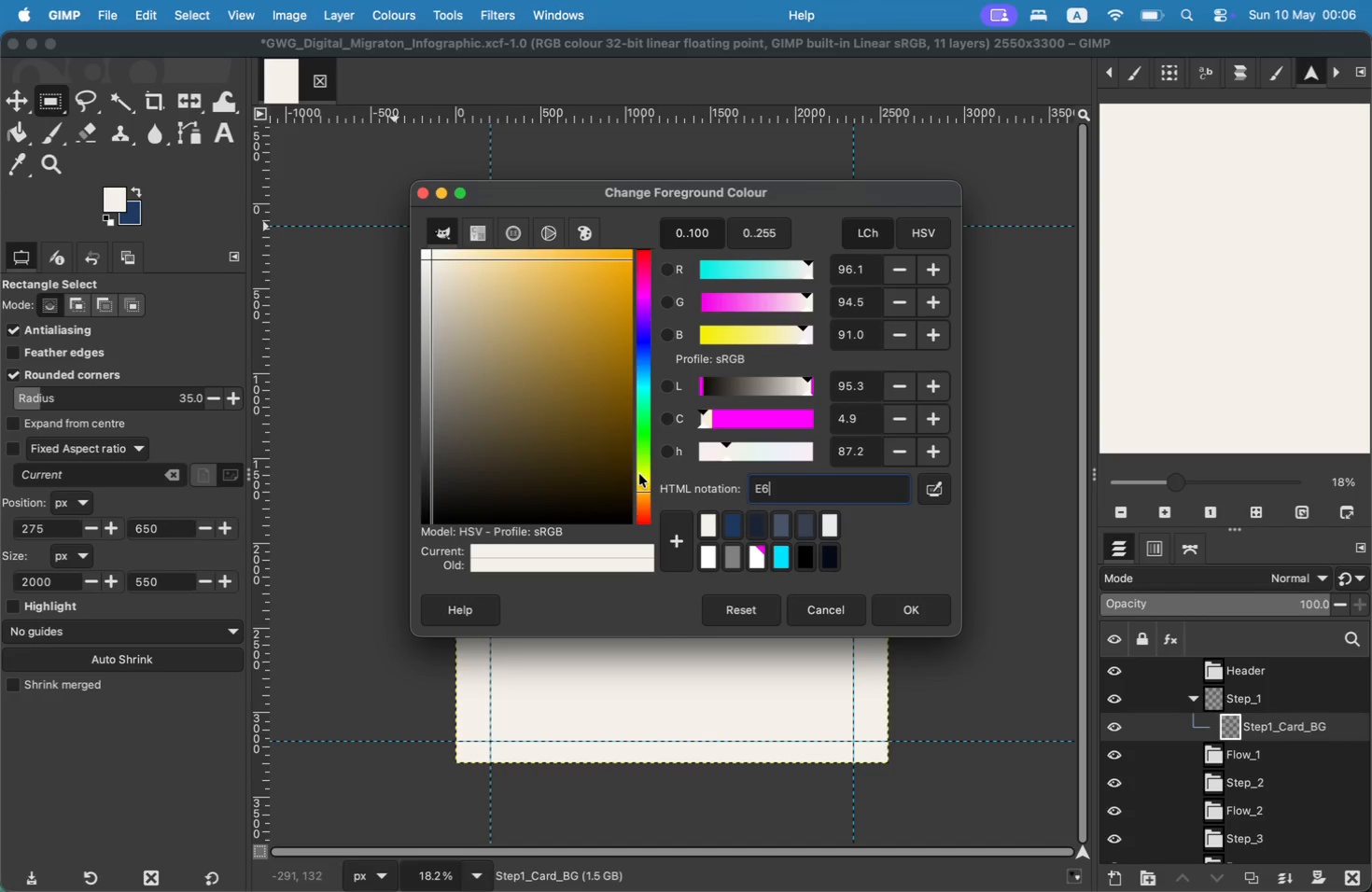 
type(EC)
 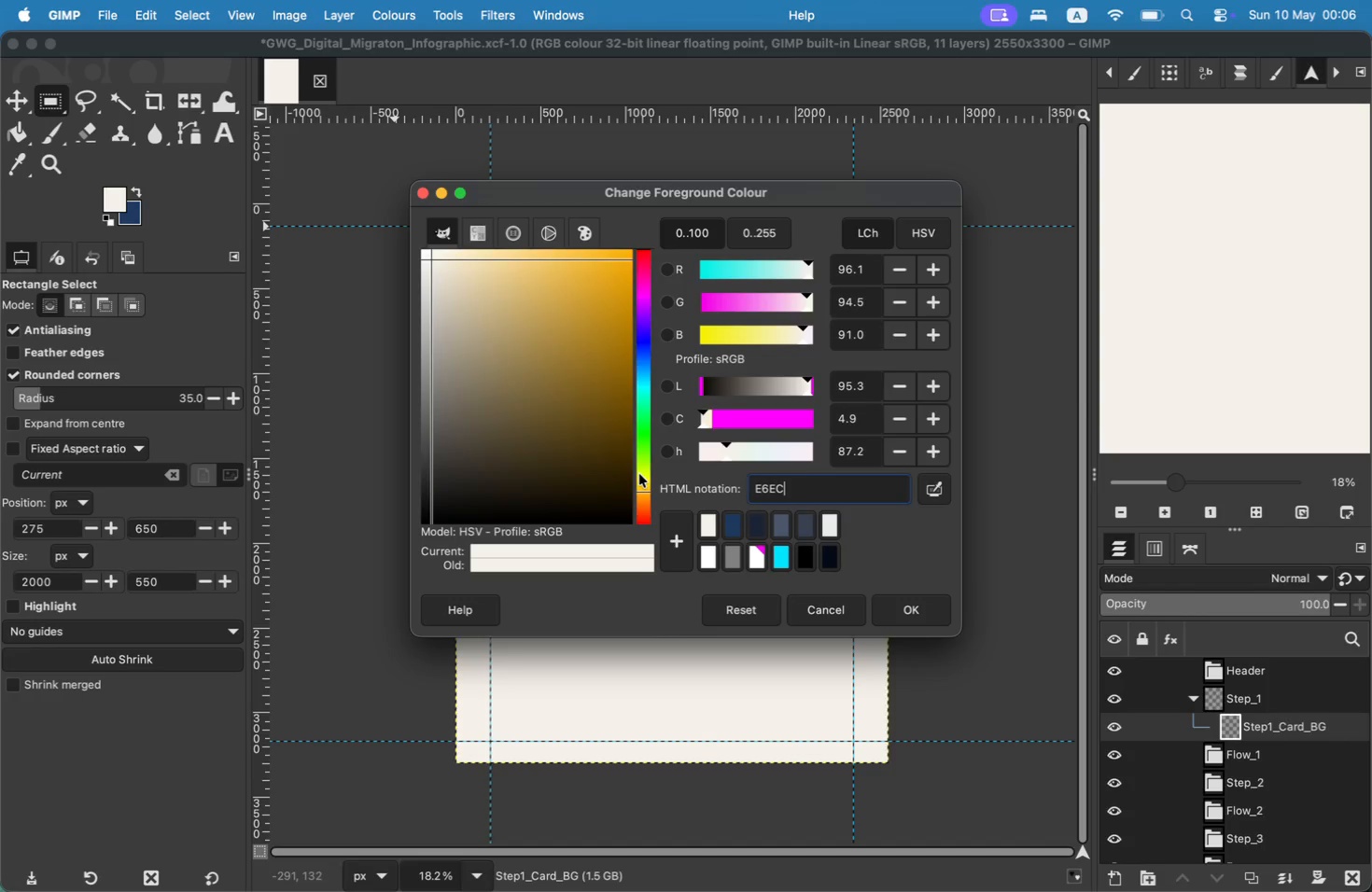 
type(E8)
 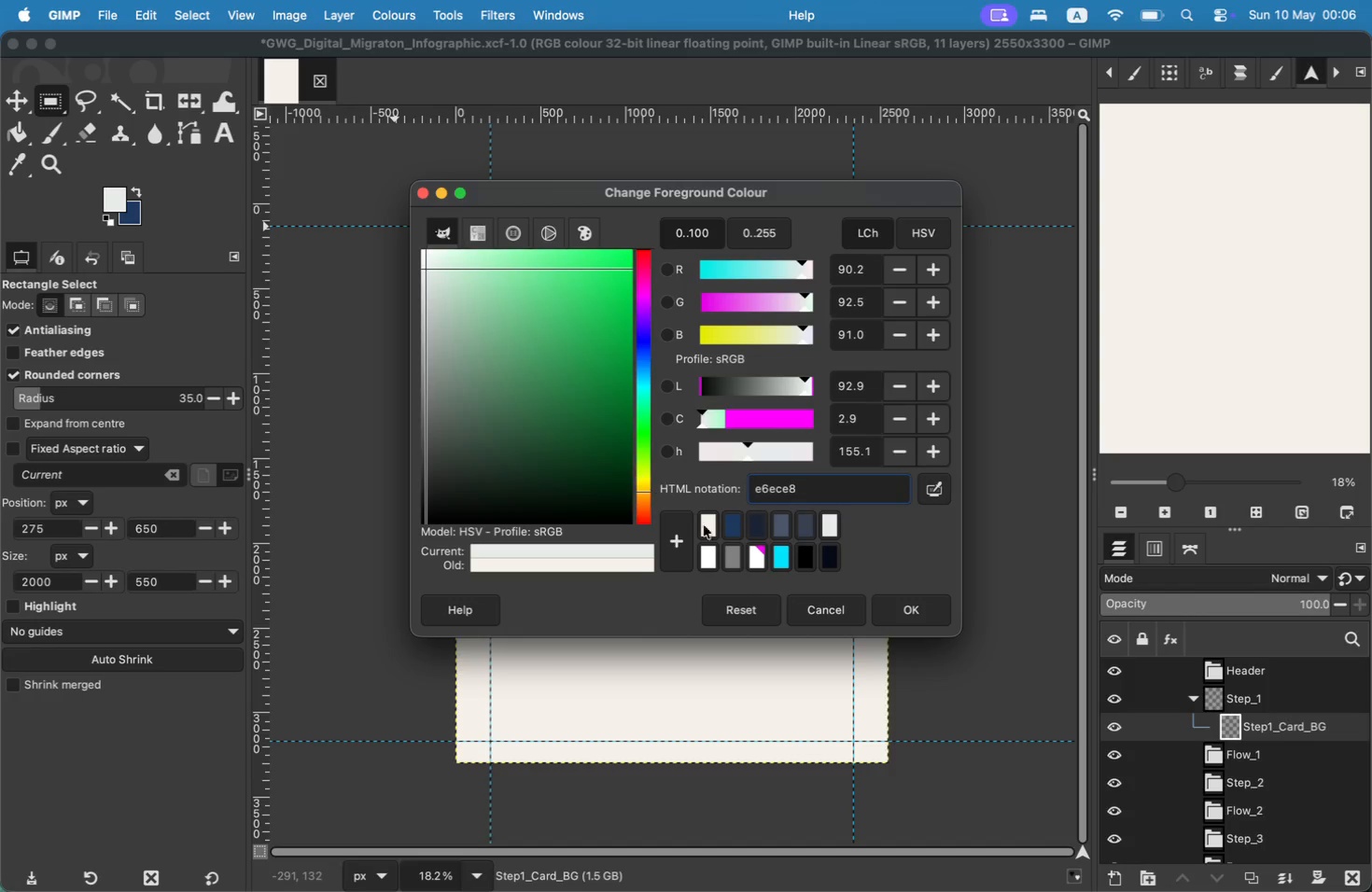 
left_click([900, 616])
 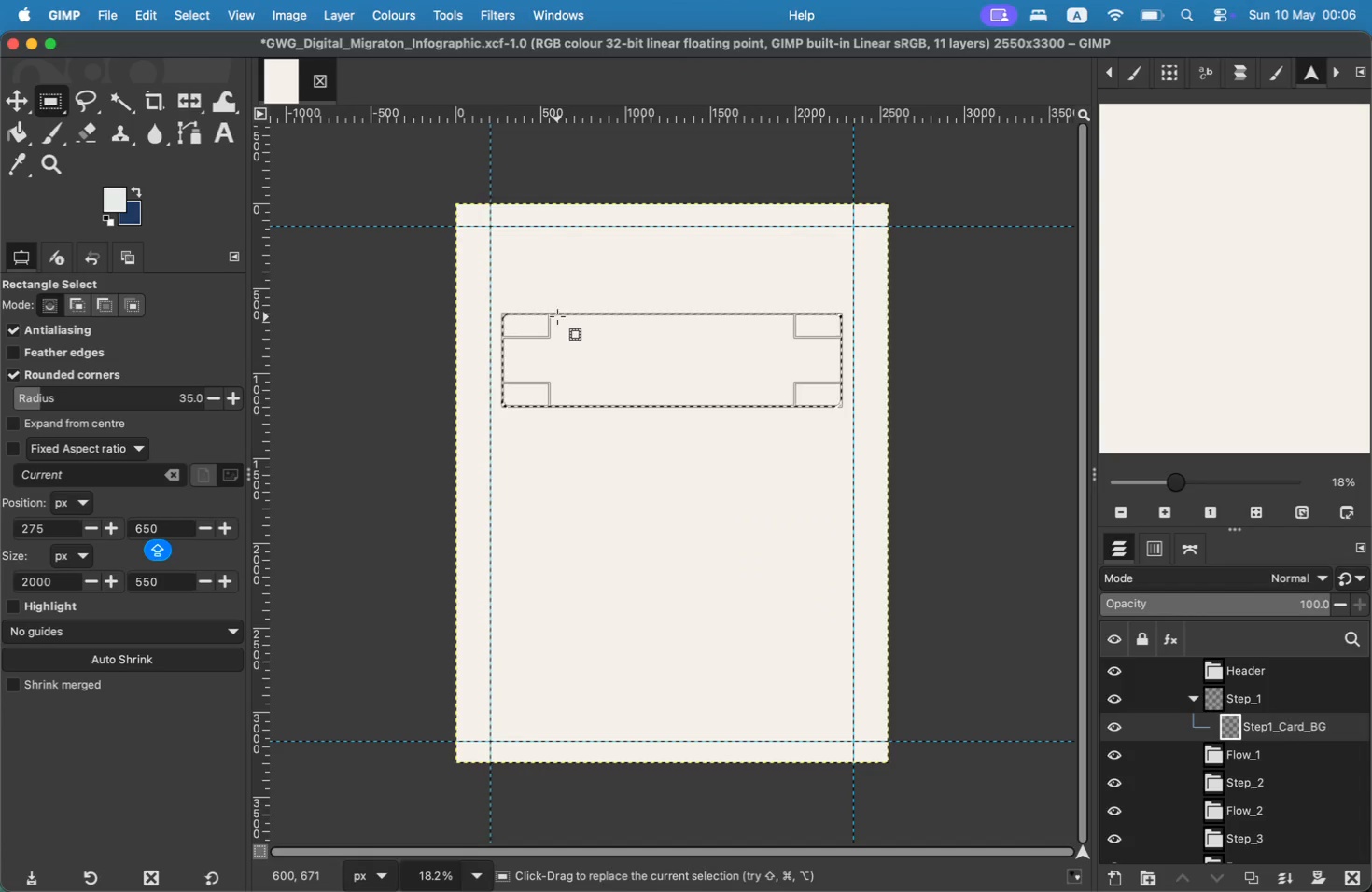 
left_click([211, 0])
 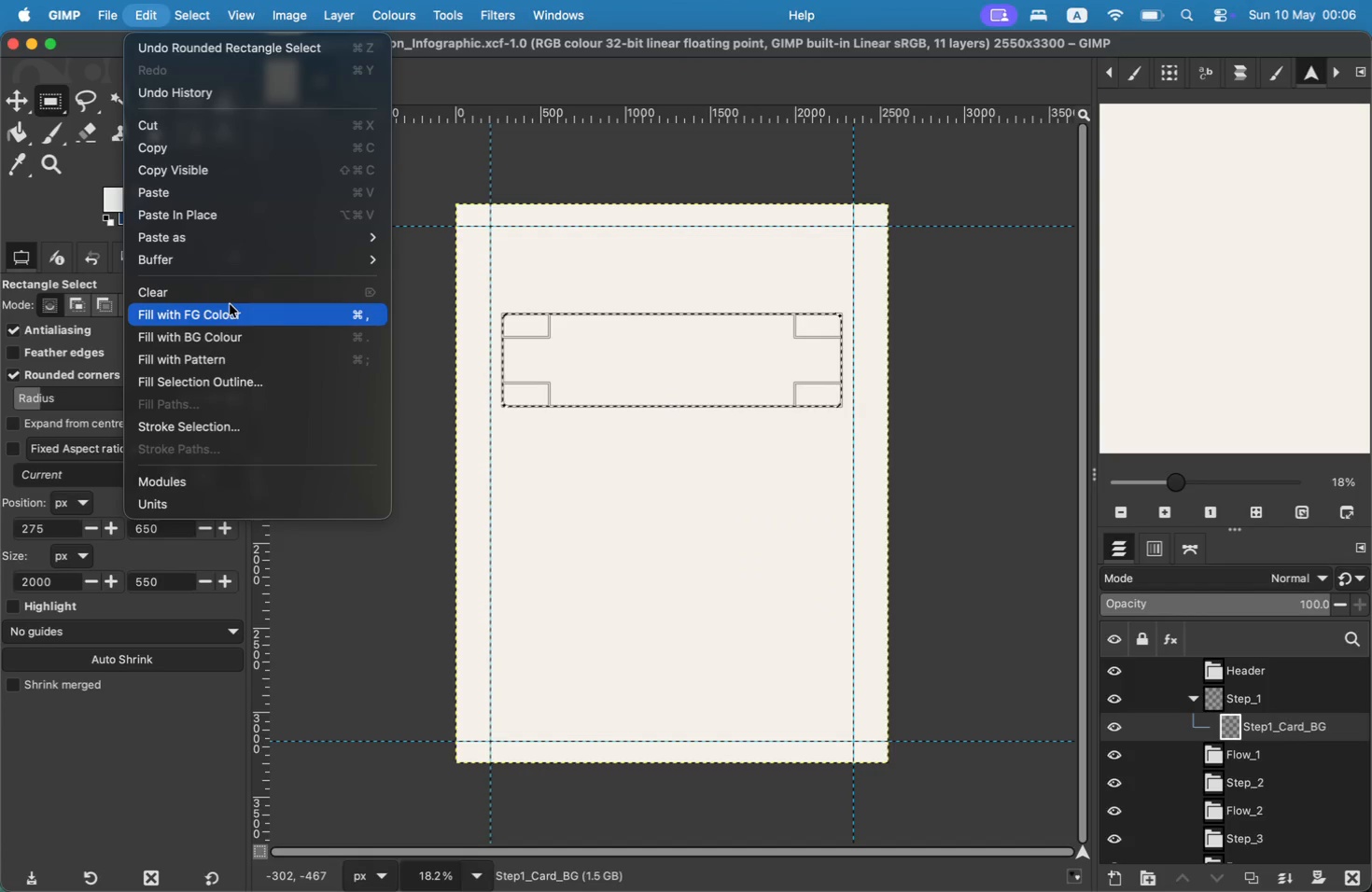 
left_click([230, 304])
 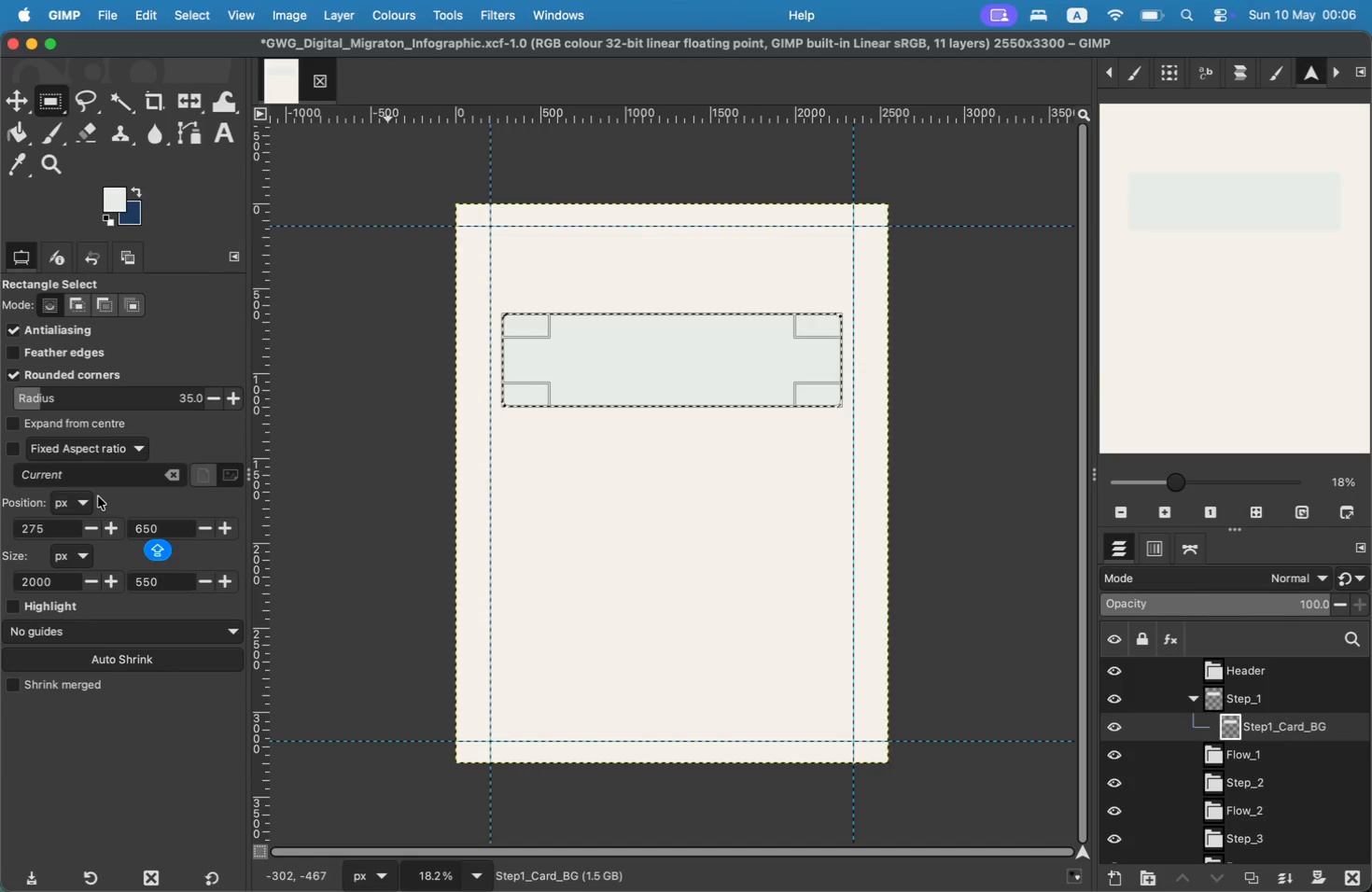 
wait(5.41)
 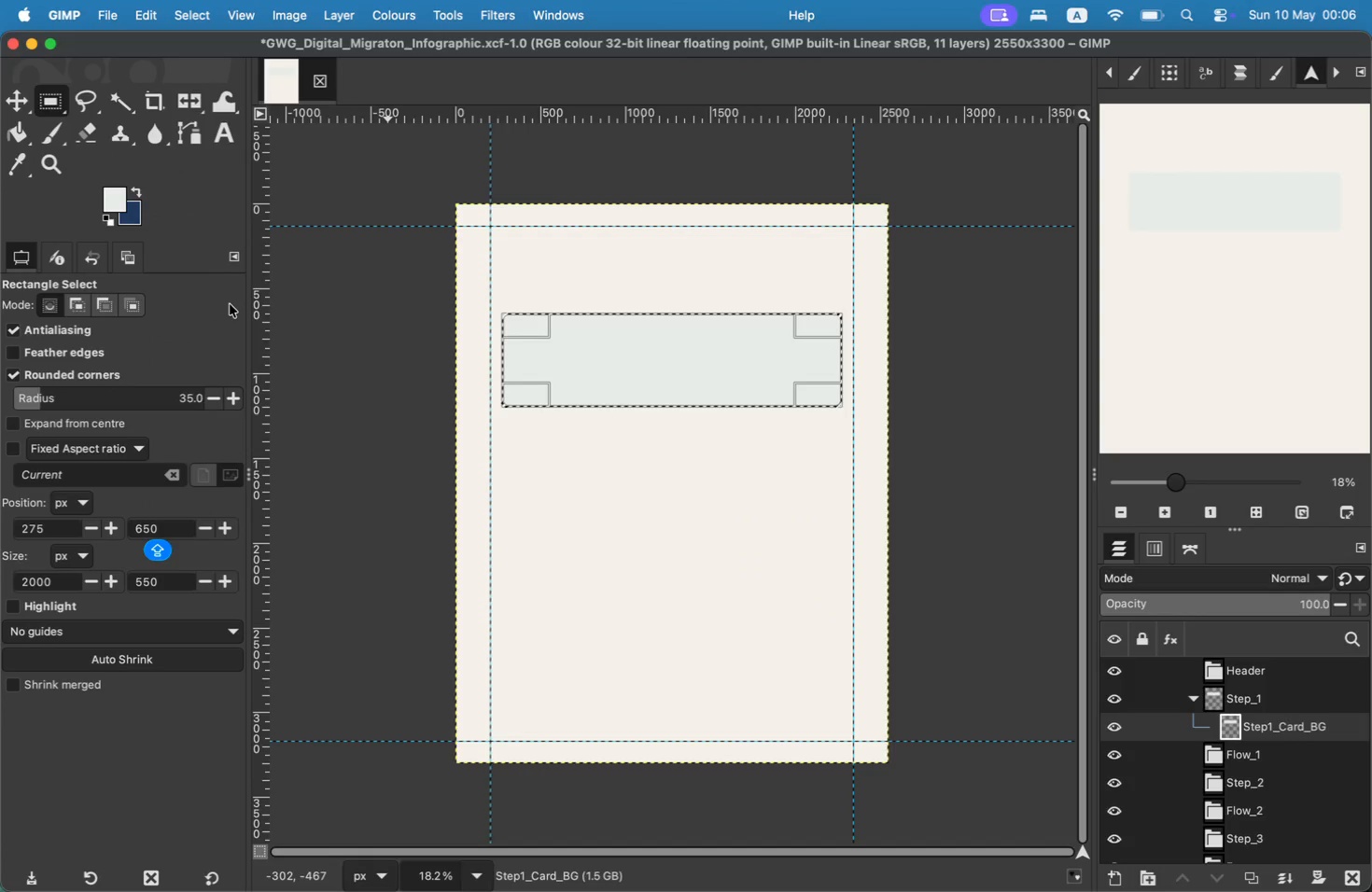 
mouse_move([75, 377])
 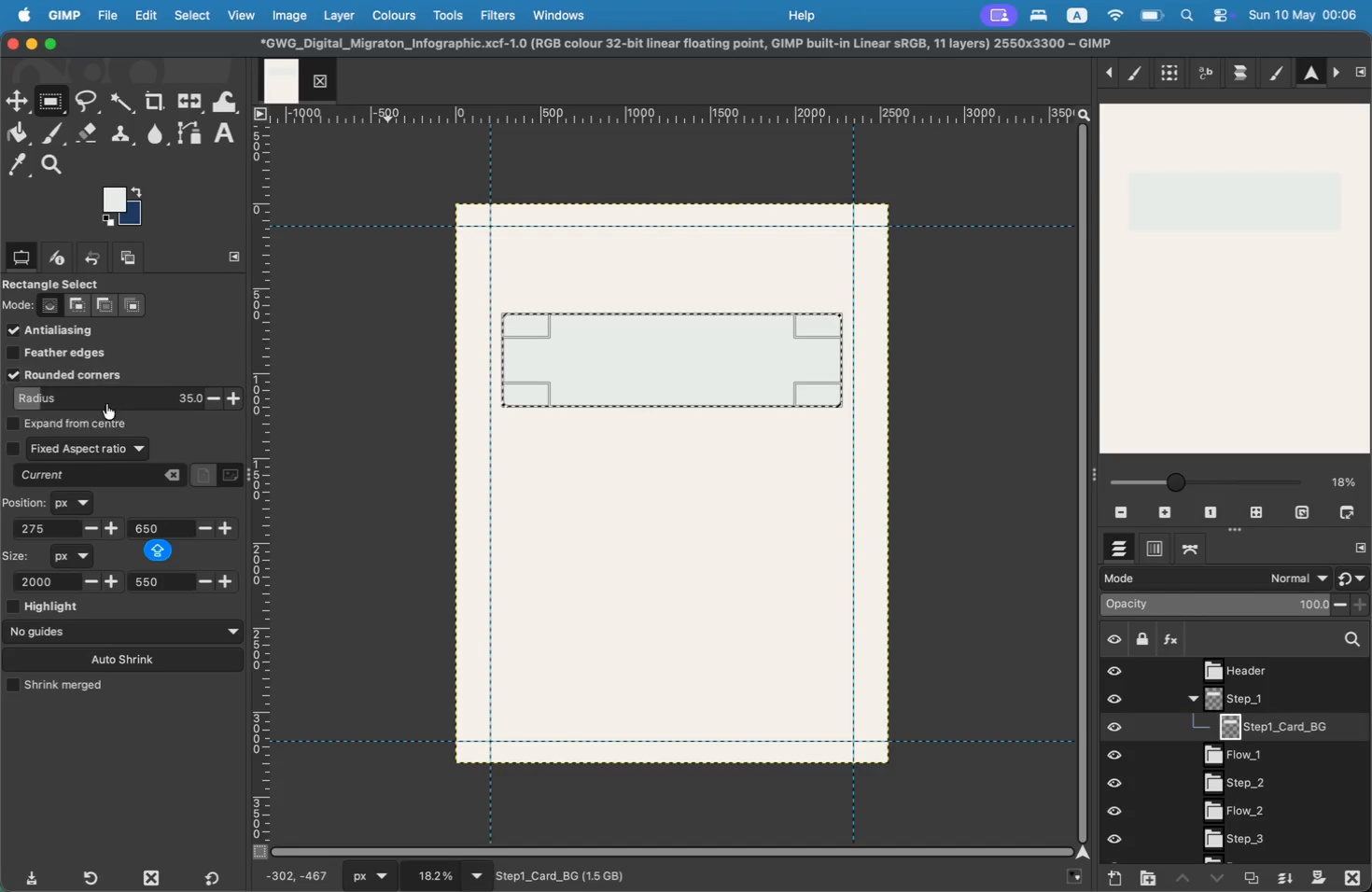 
mouse_move([119, 390])
 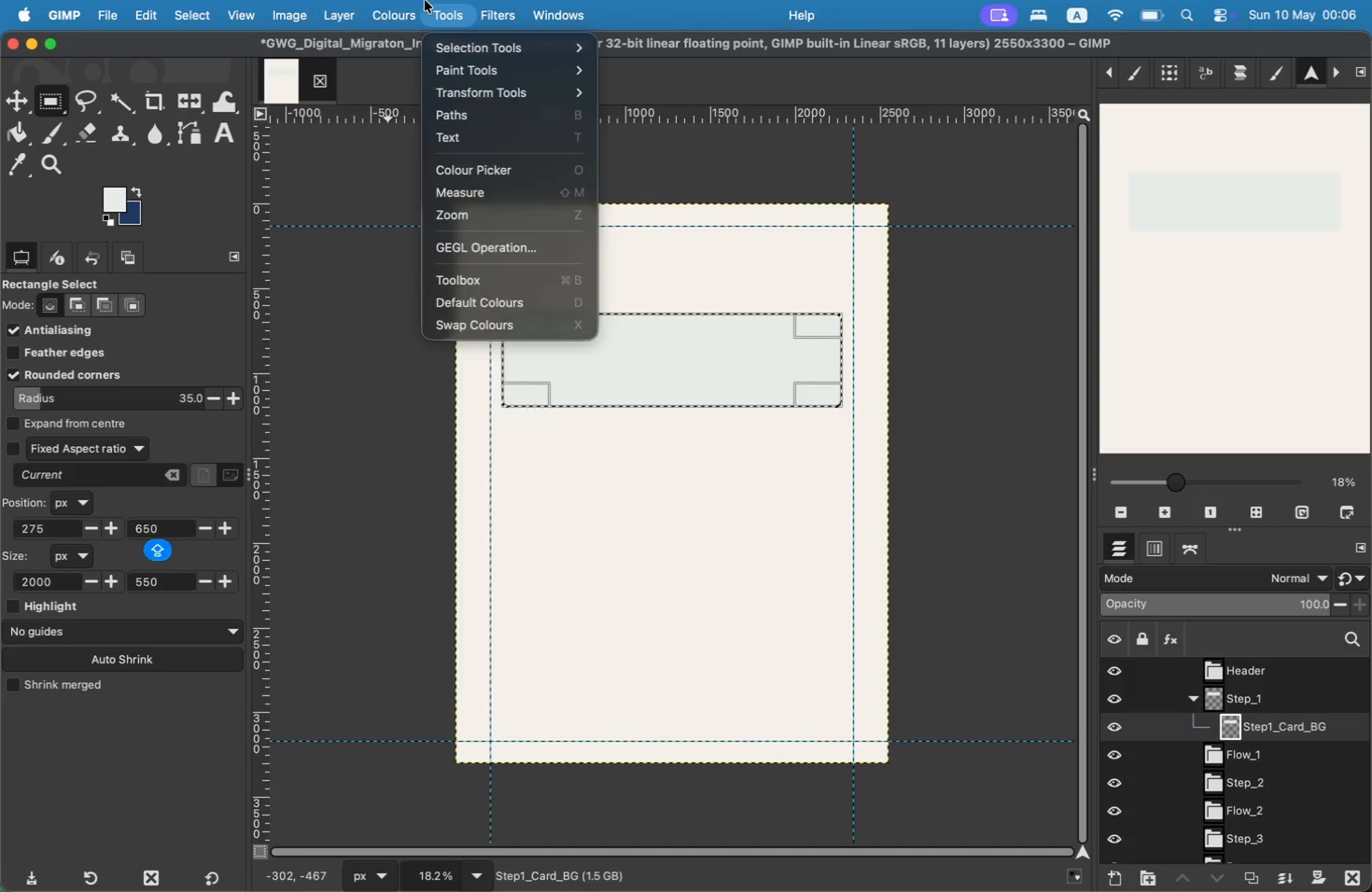 
mouse_move([520, 21])
 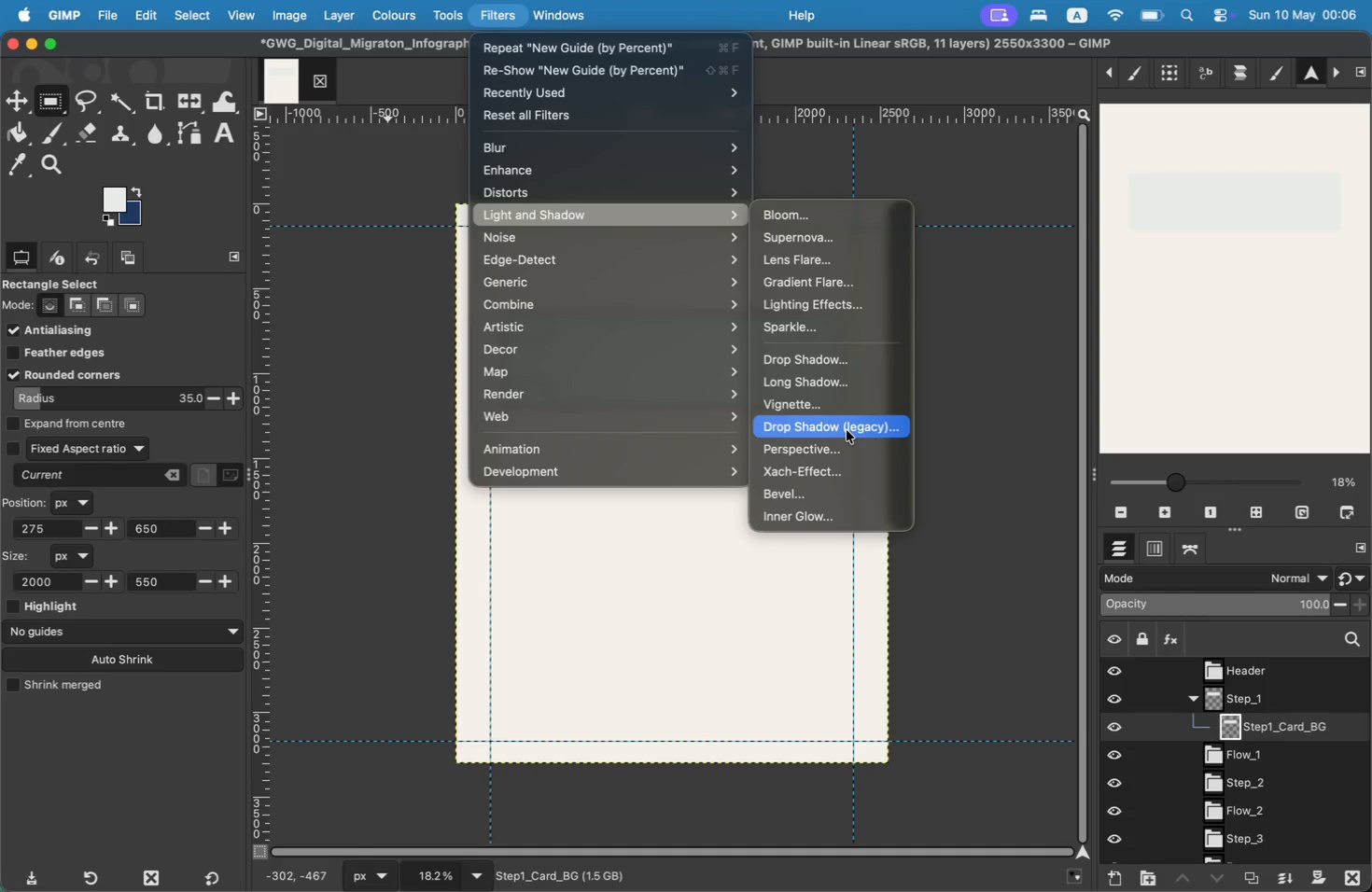 
wait(11.22)
 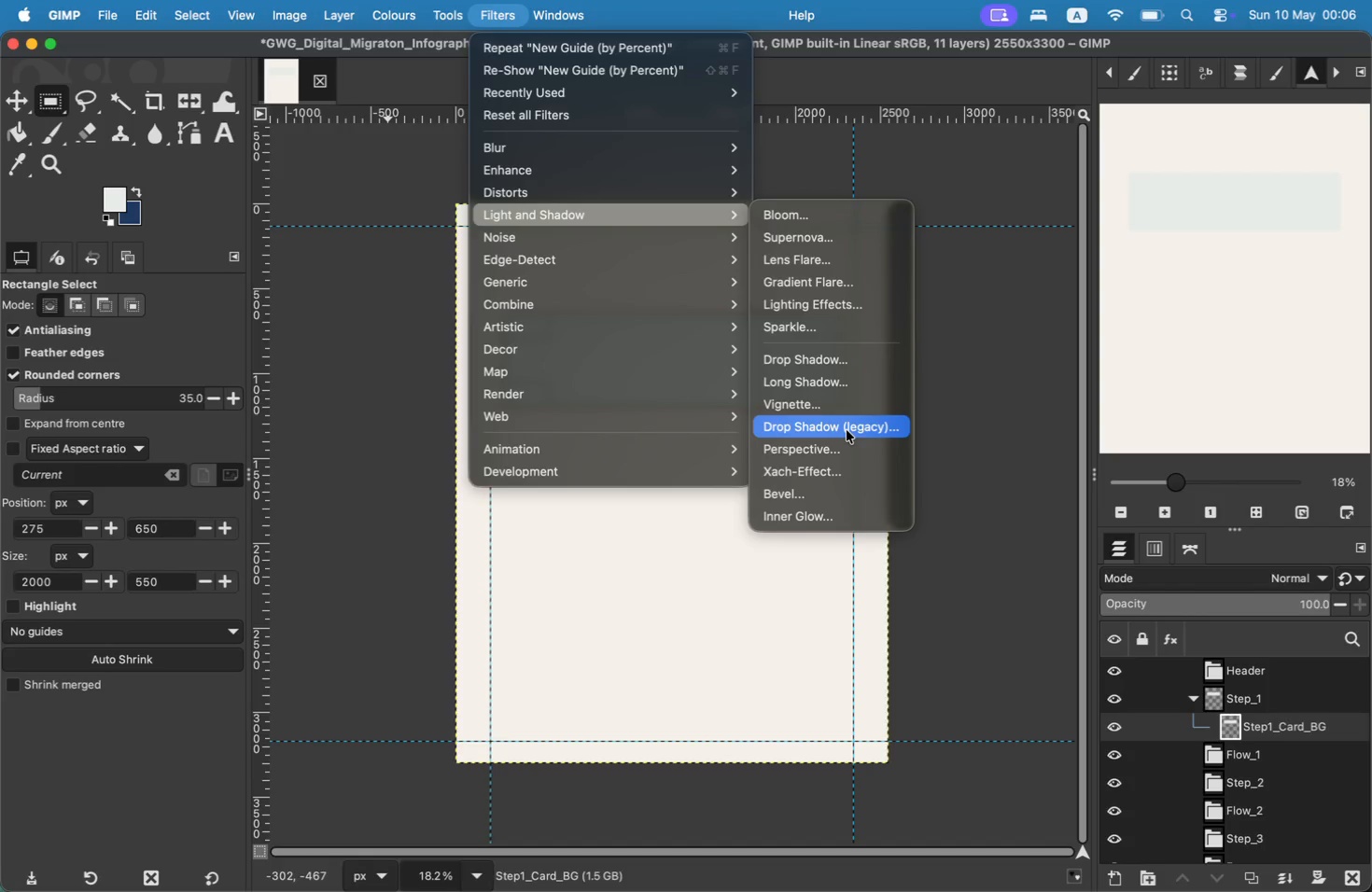 
left_click([832, 369])
 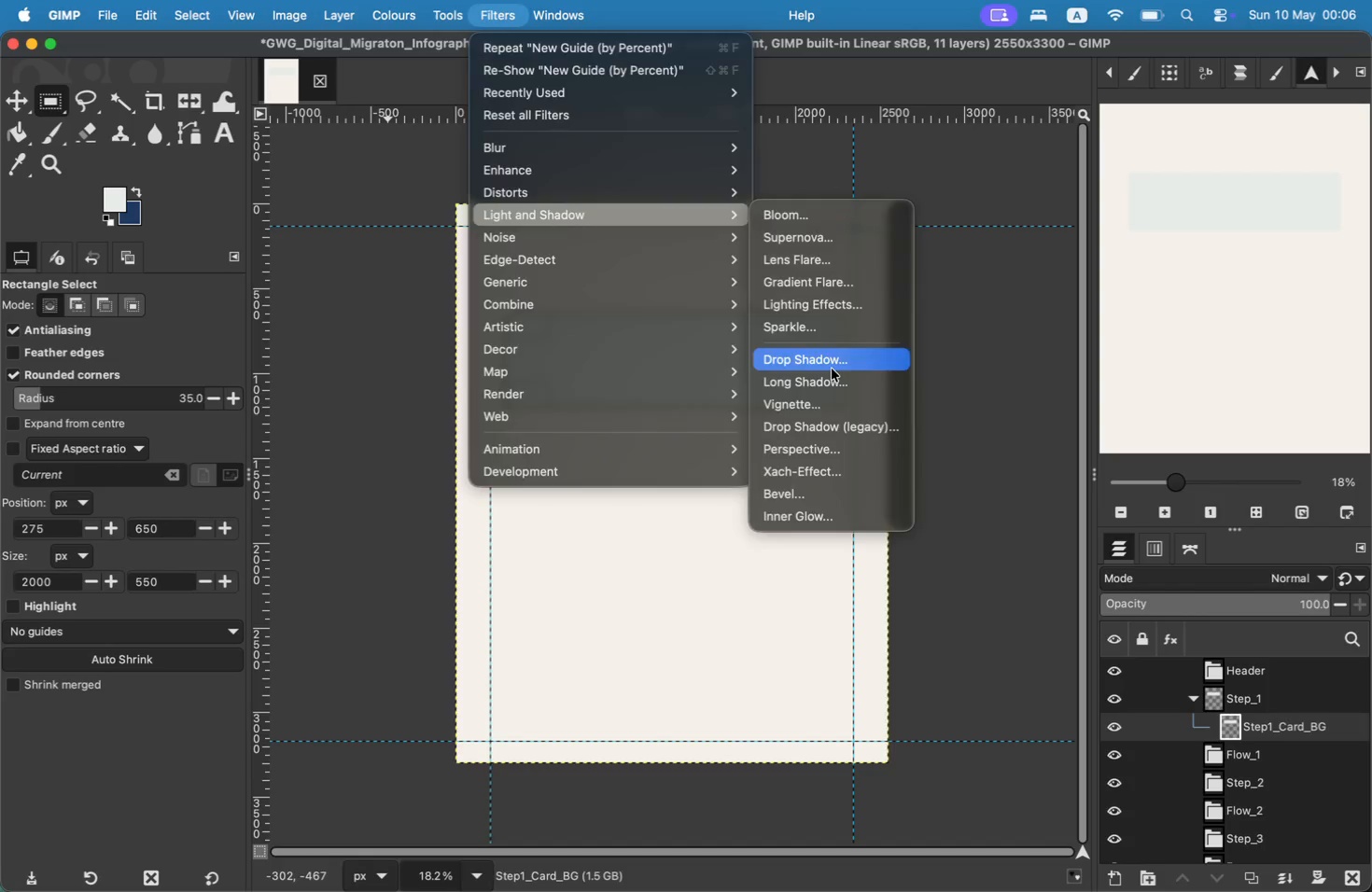 
left_click_drag(start_coordinate=[1178, 146], to_coordinate=[1137, 145])
 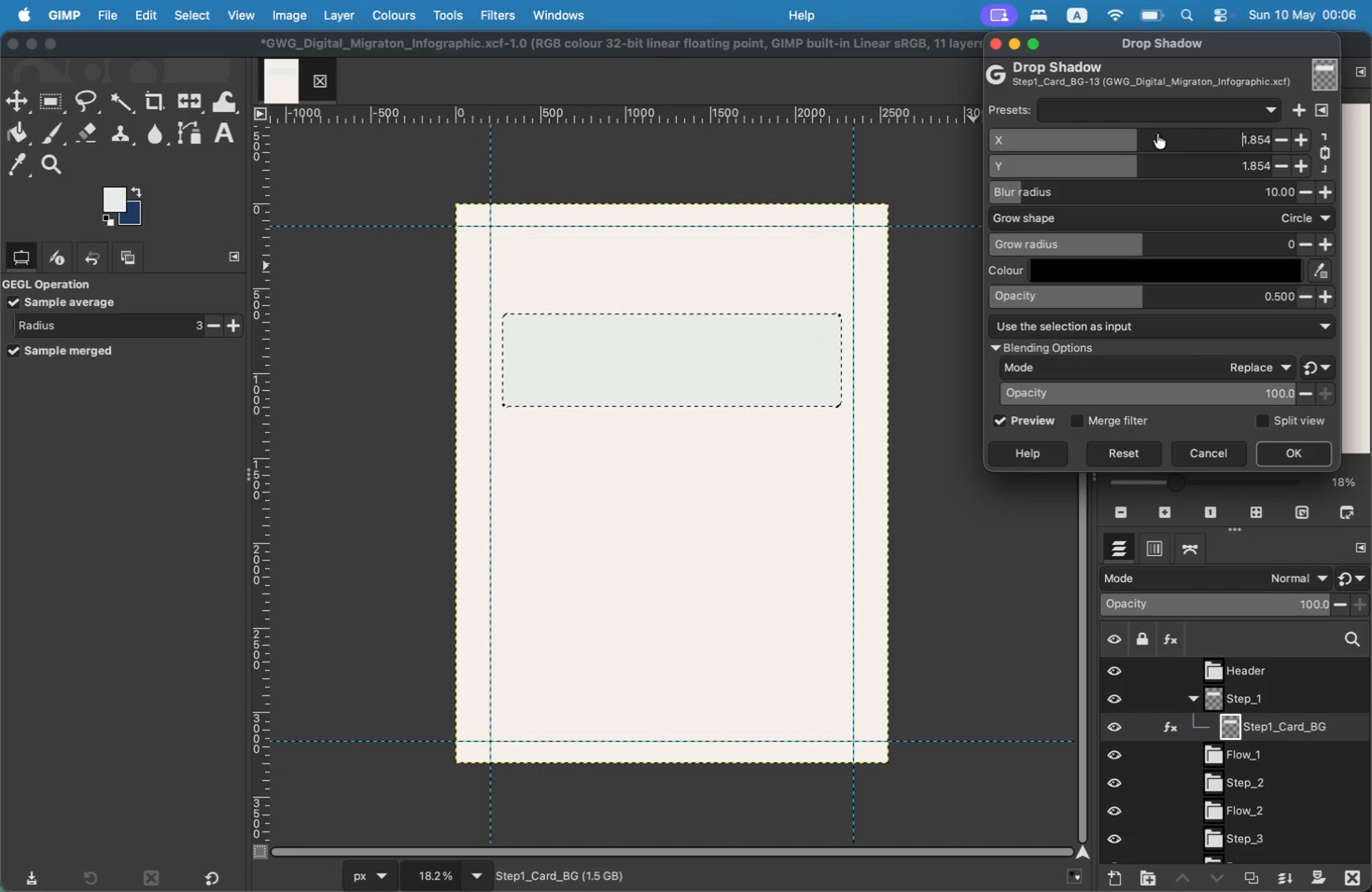 
left_click([1224, 134])
 